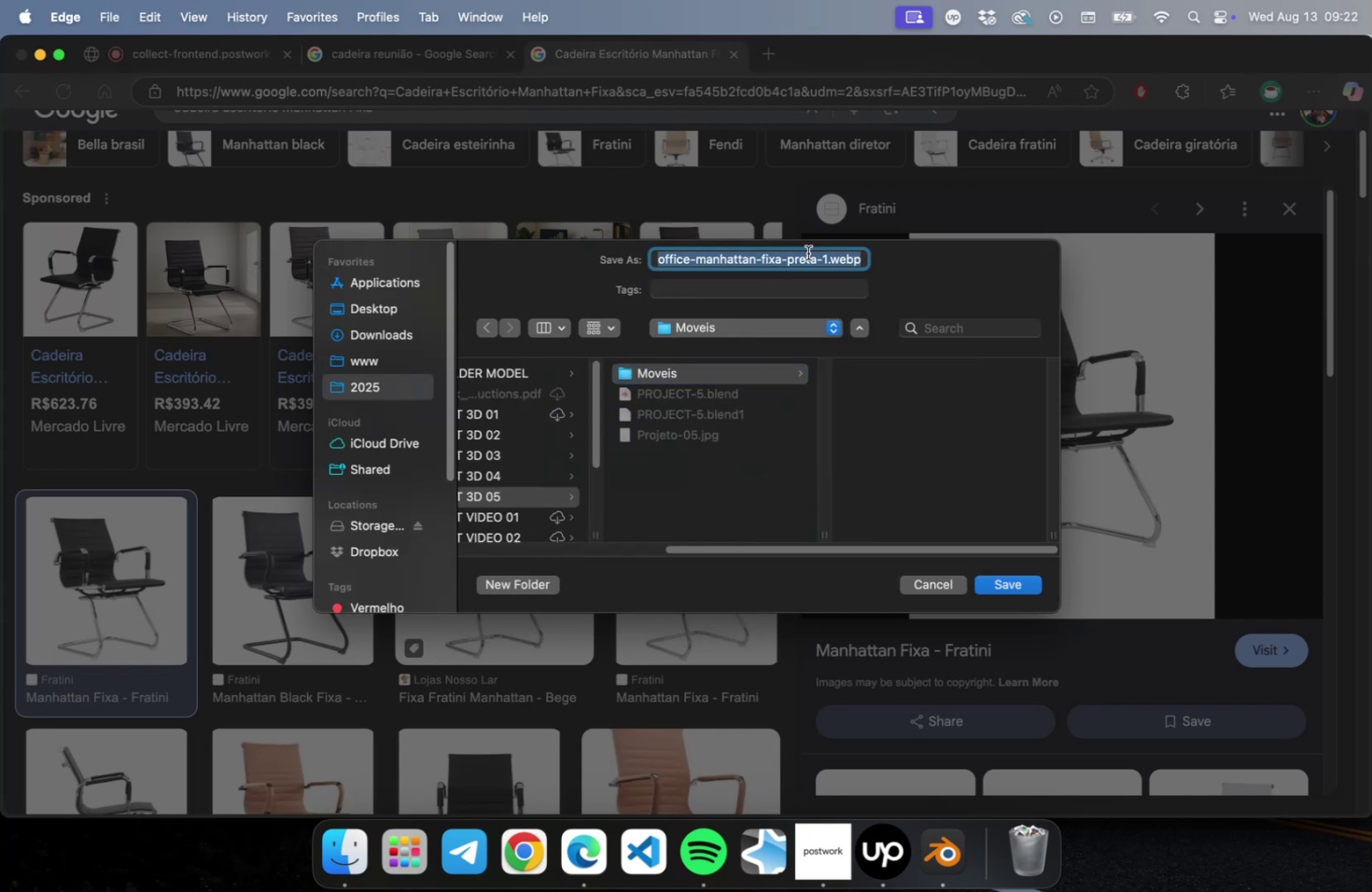 
type(ModeloCadeira.jph)
key(Backspace)
type(g)
 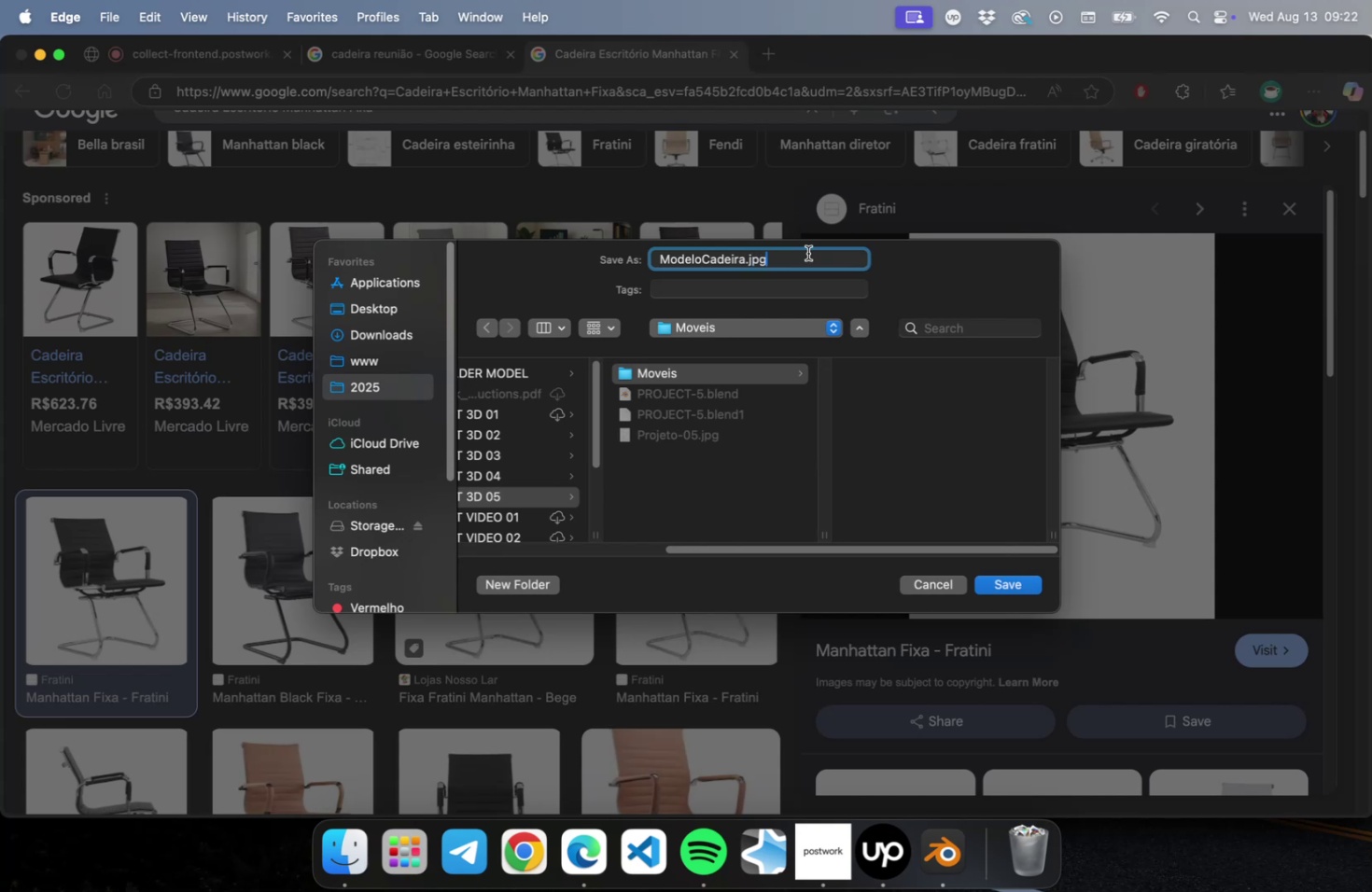 
key(Enter)
 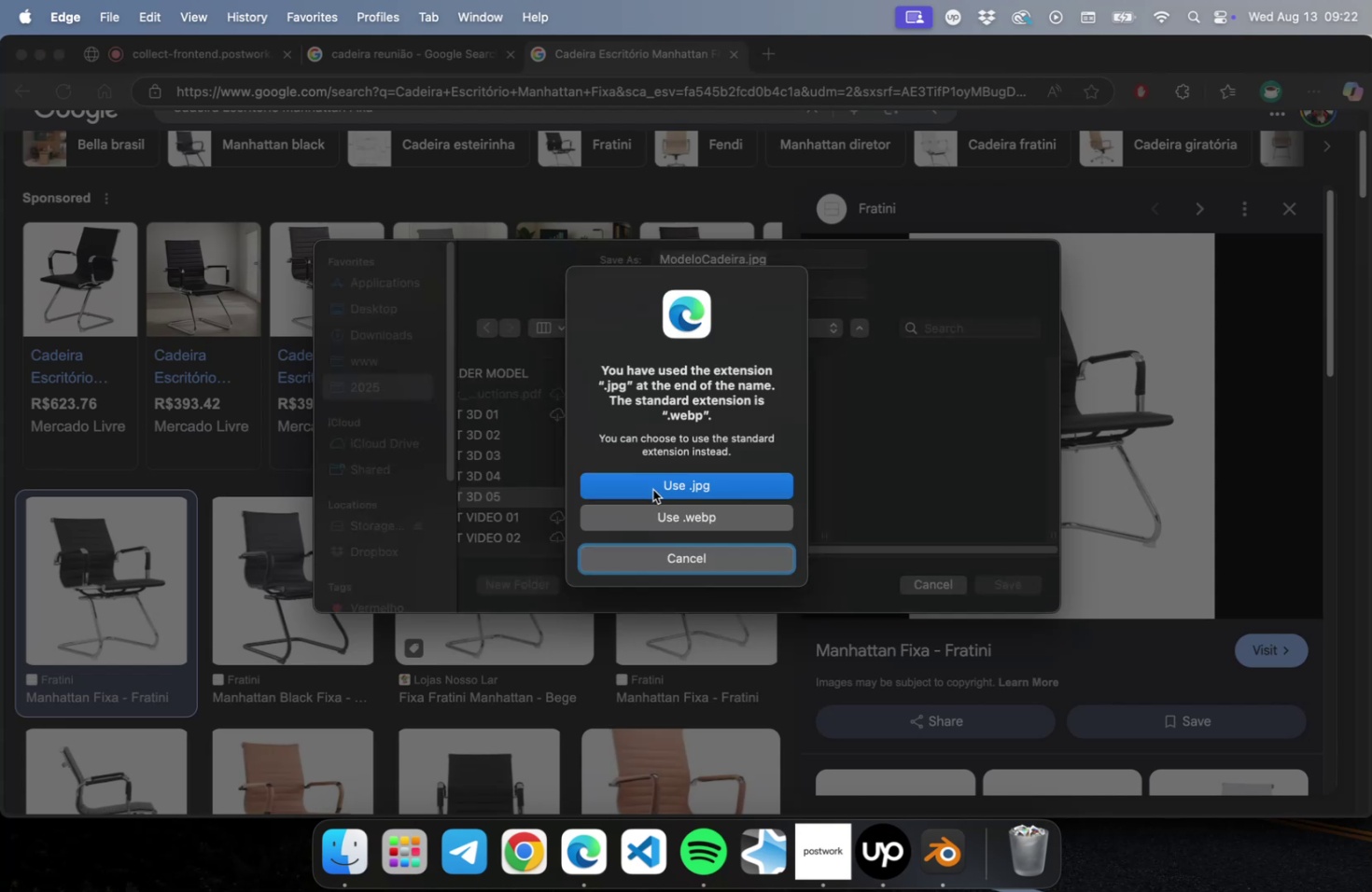 
left_click([648, 493])
 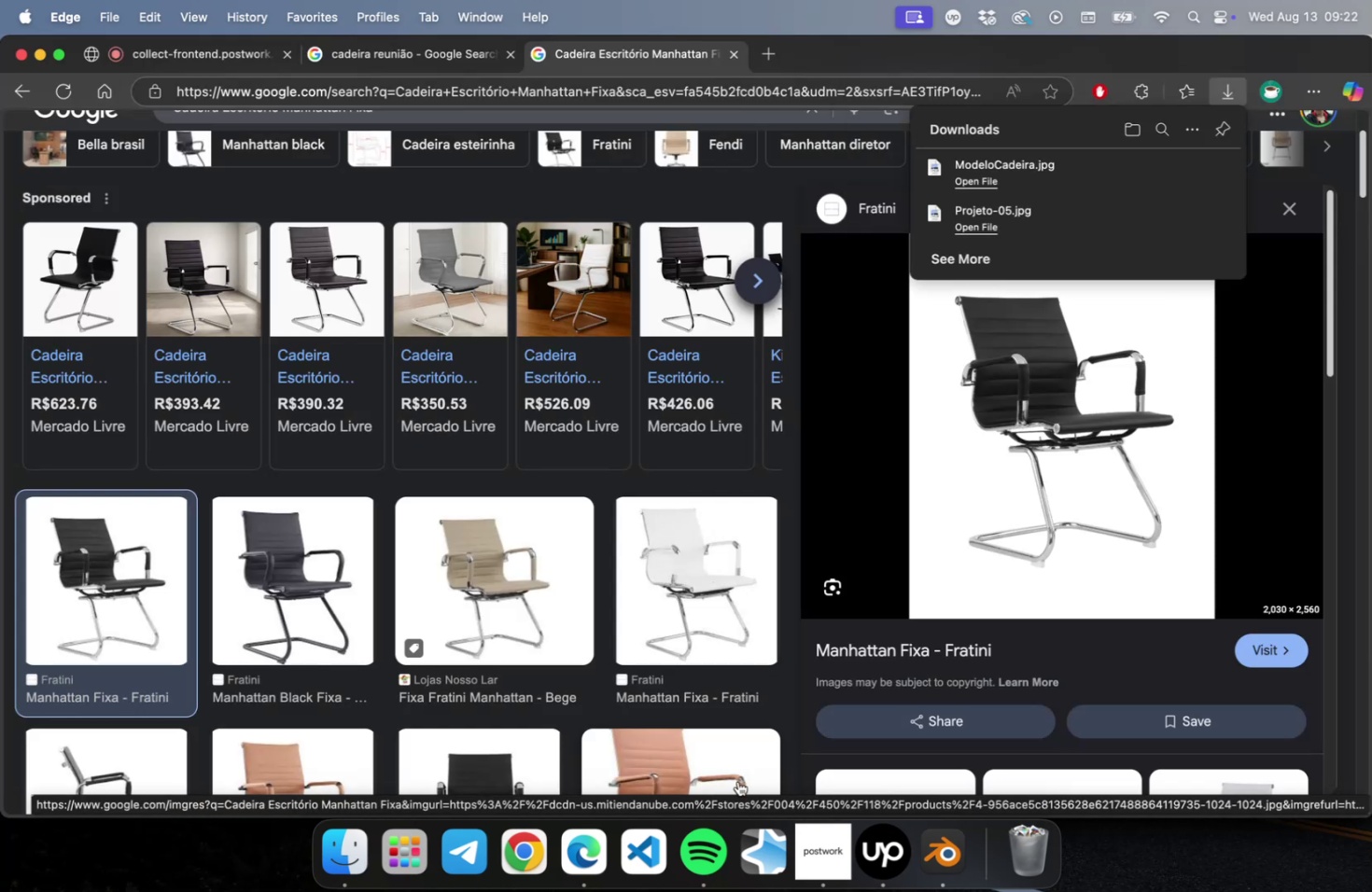 
wait(7.73)
 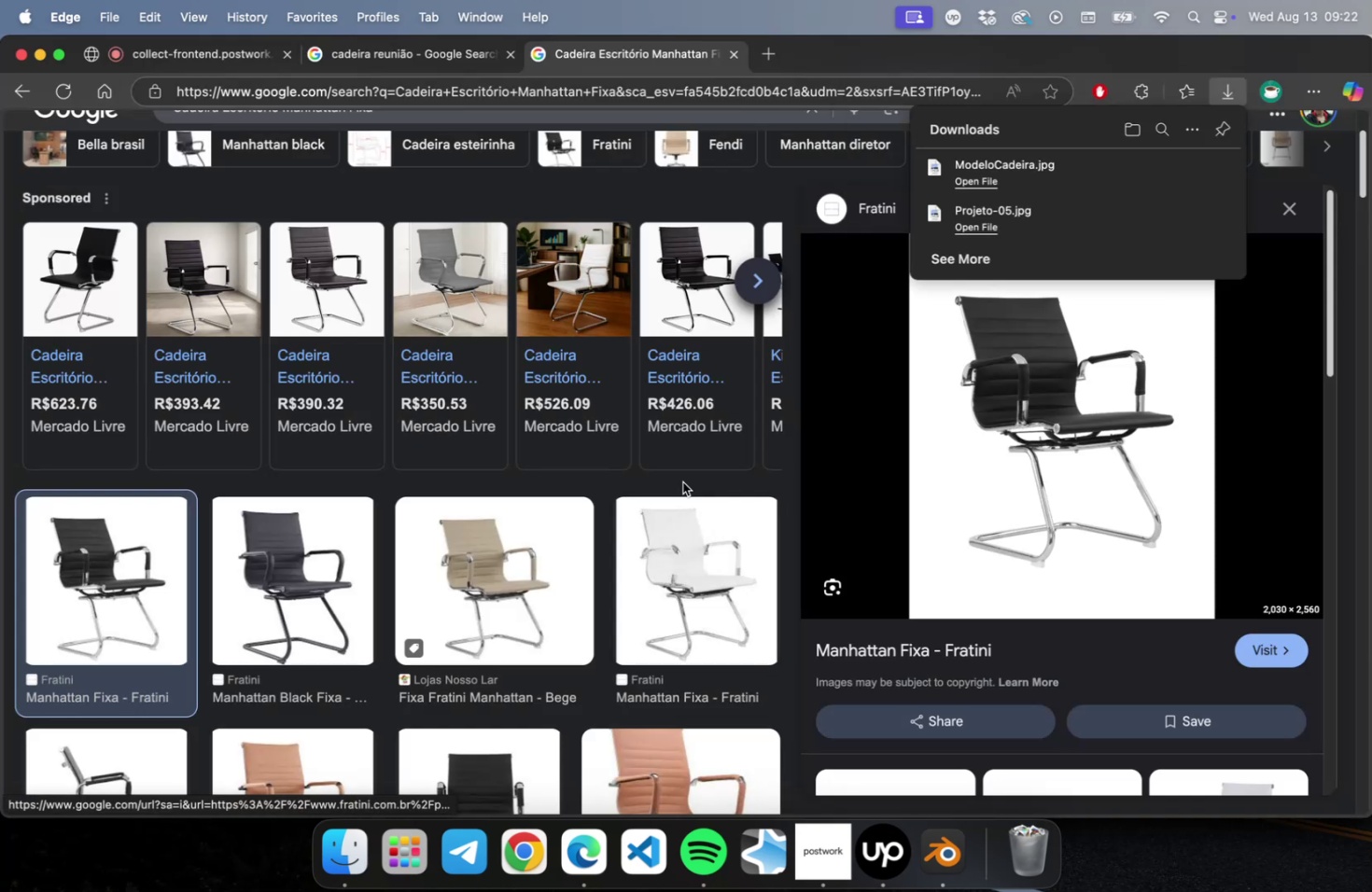 
scroll: coordinate [448, 368], scroll_direction: up, amount: 30.0
 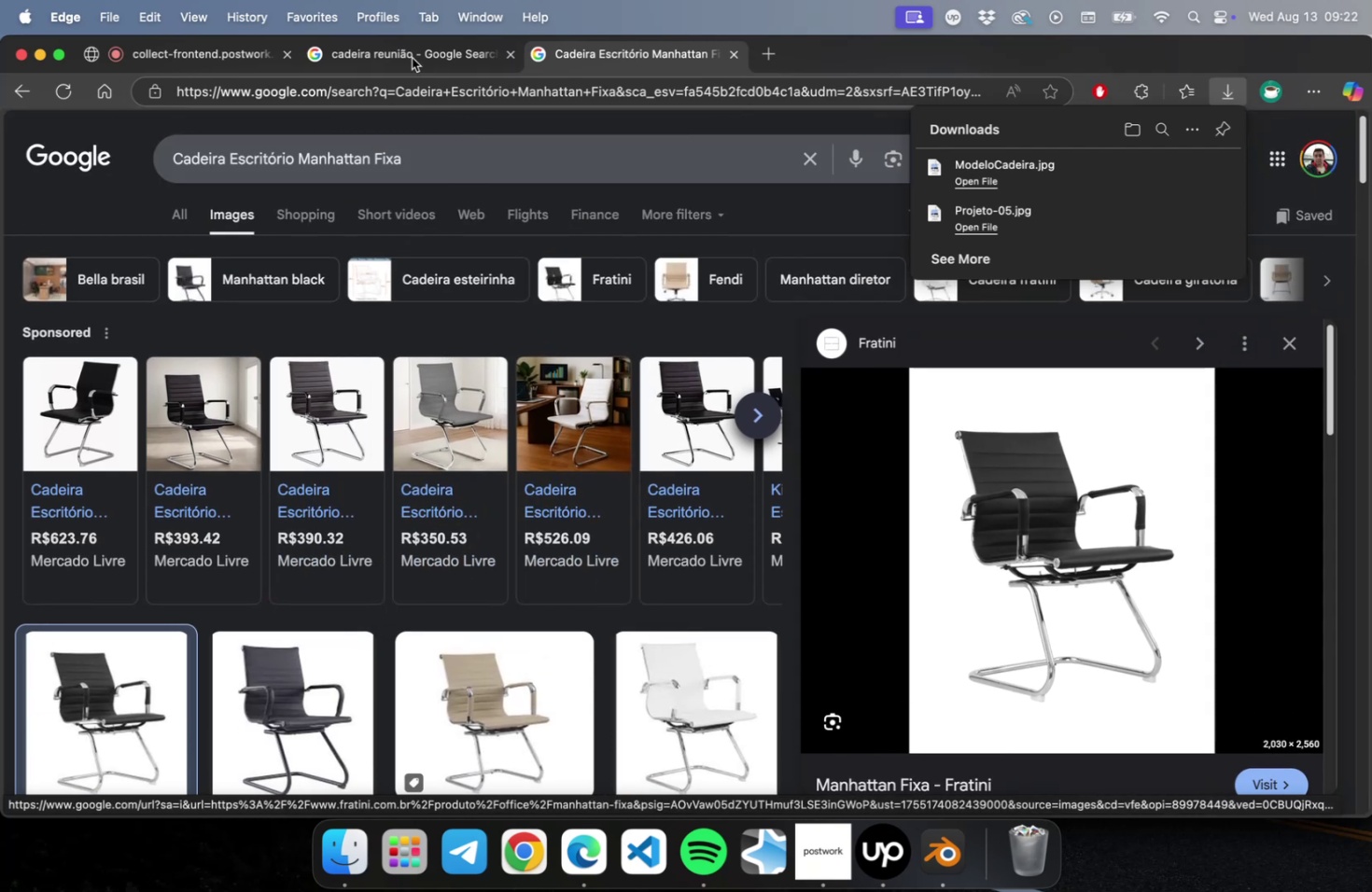 
left_click([409, 52])
 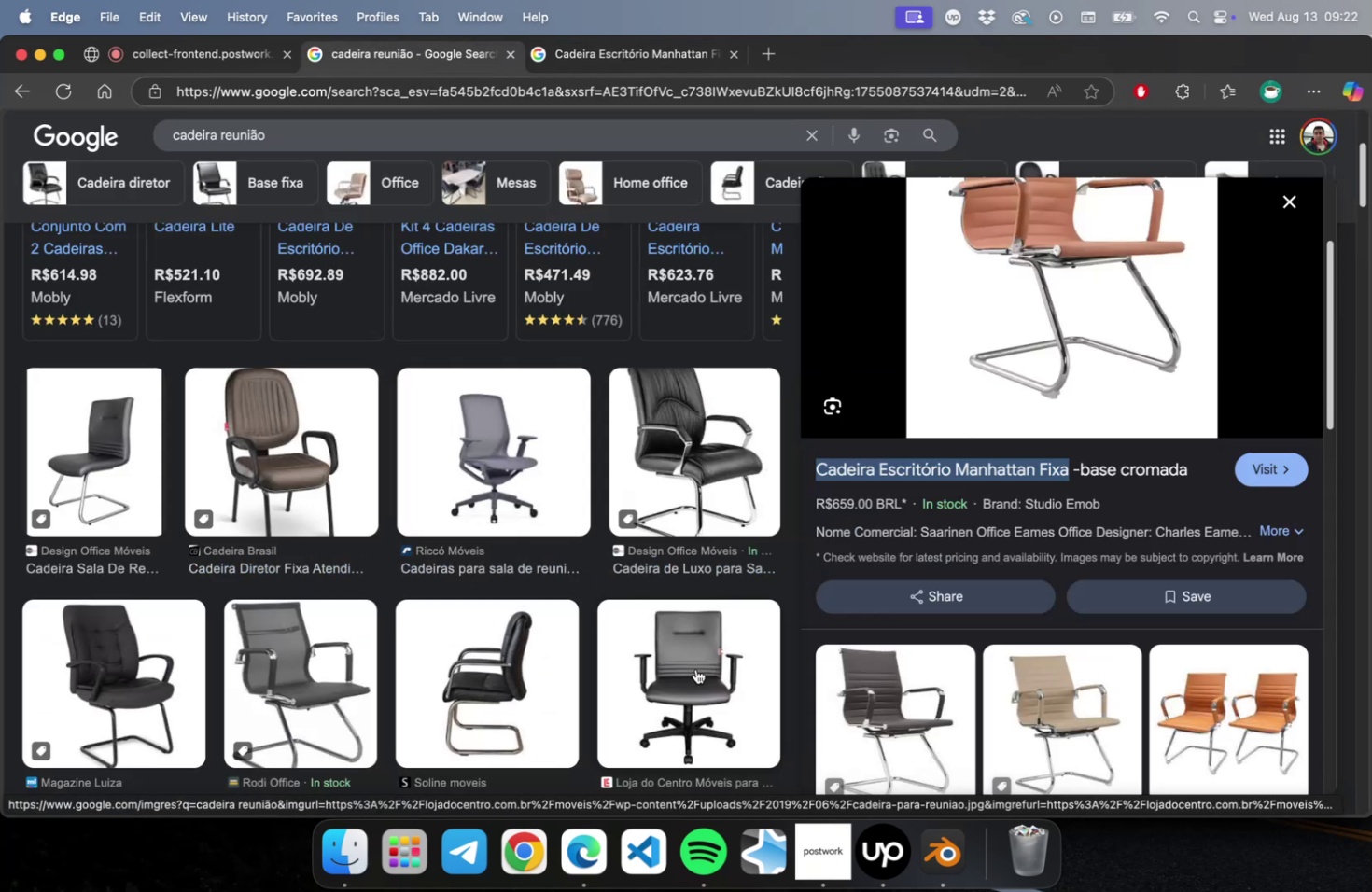 
scroll: coordinate [334, 550], scroll_direction: down, amount: 4.0
 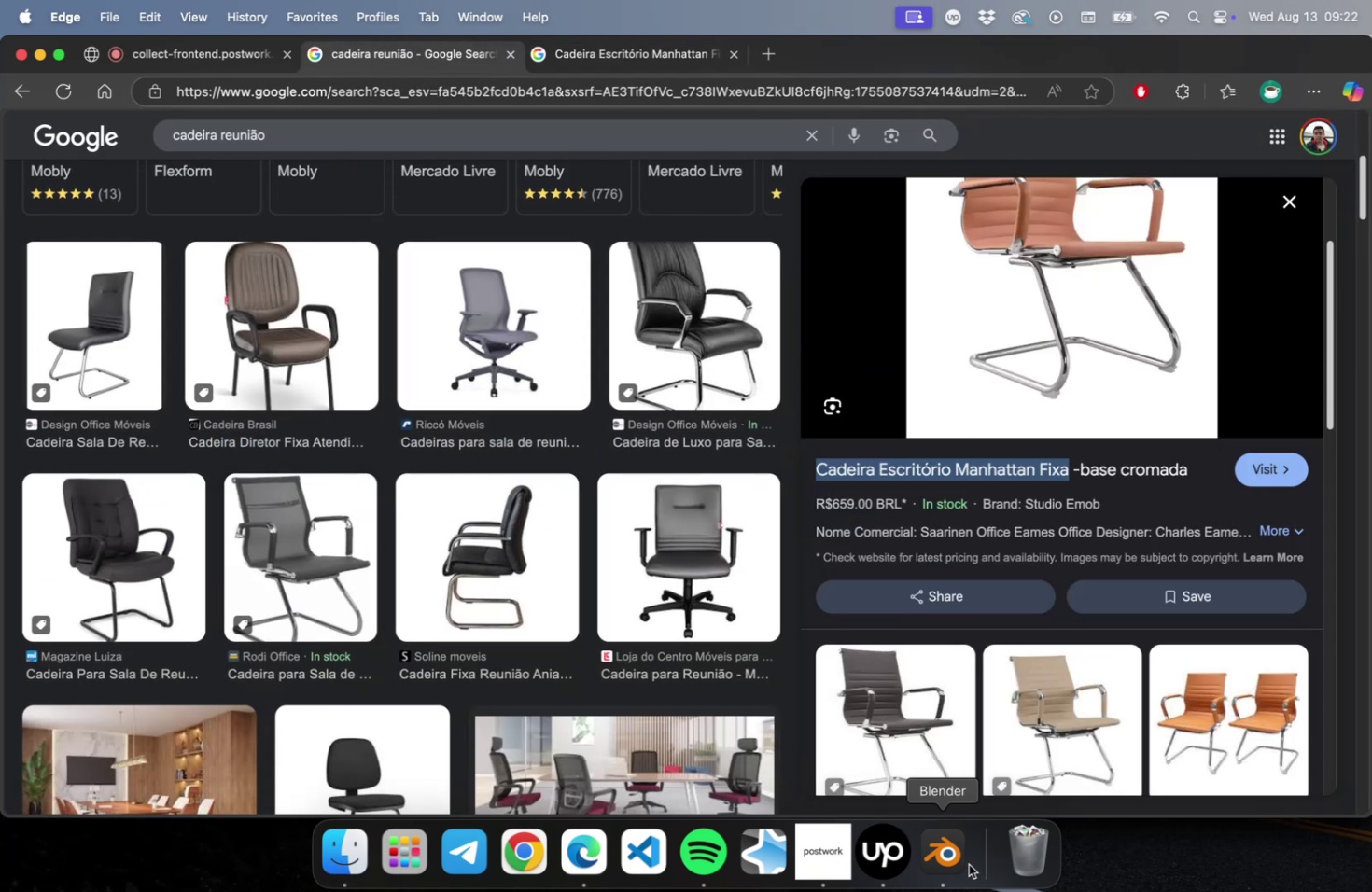 
left_click([969, 861])
 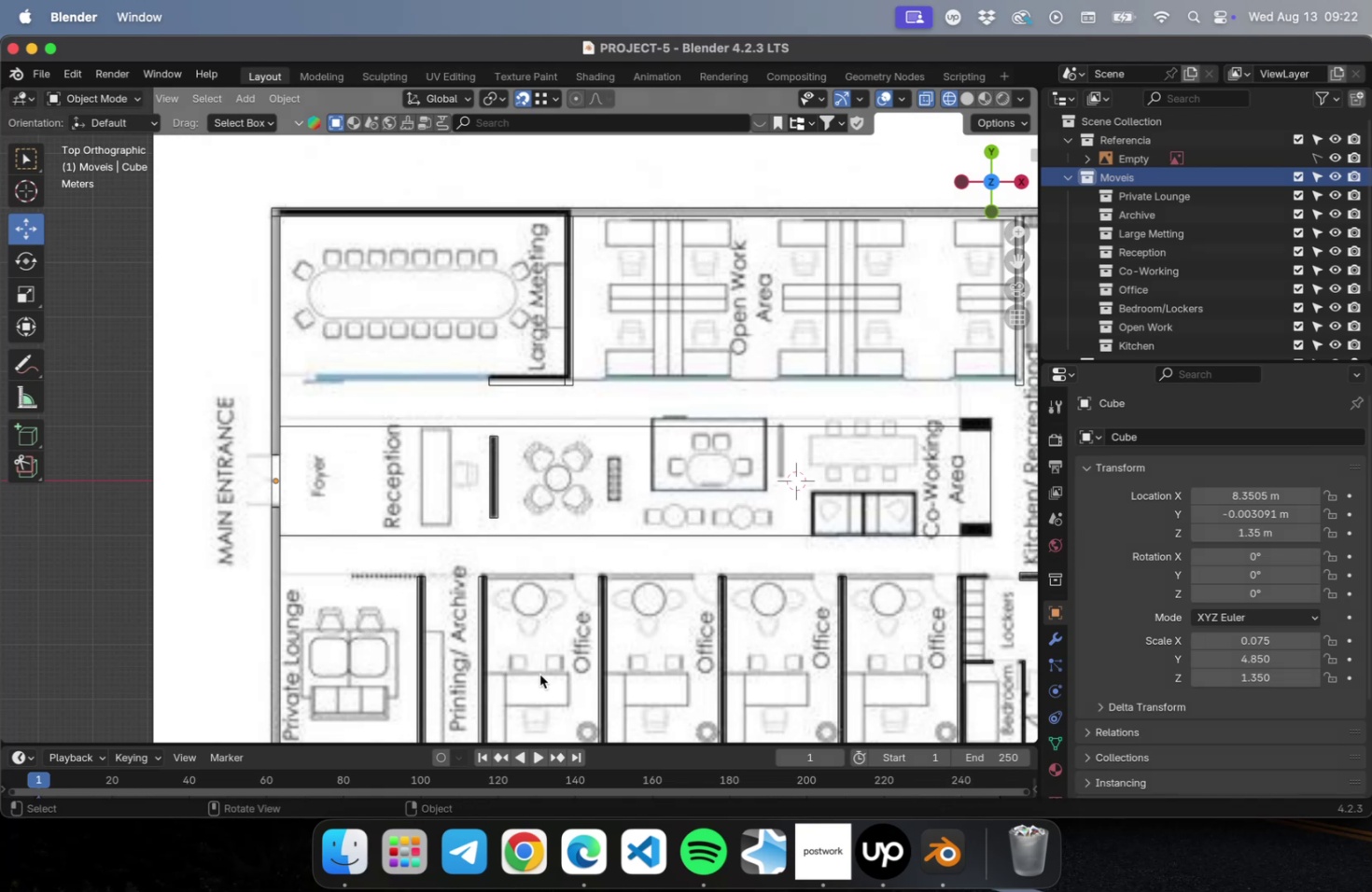 
wait(7.96)
 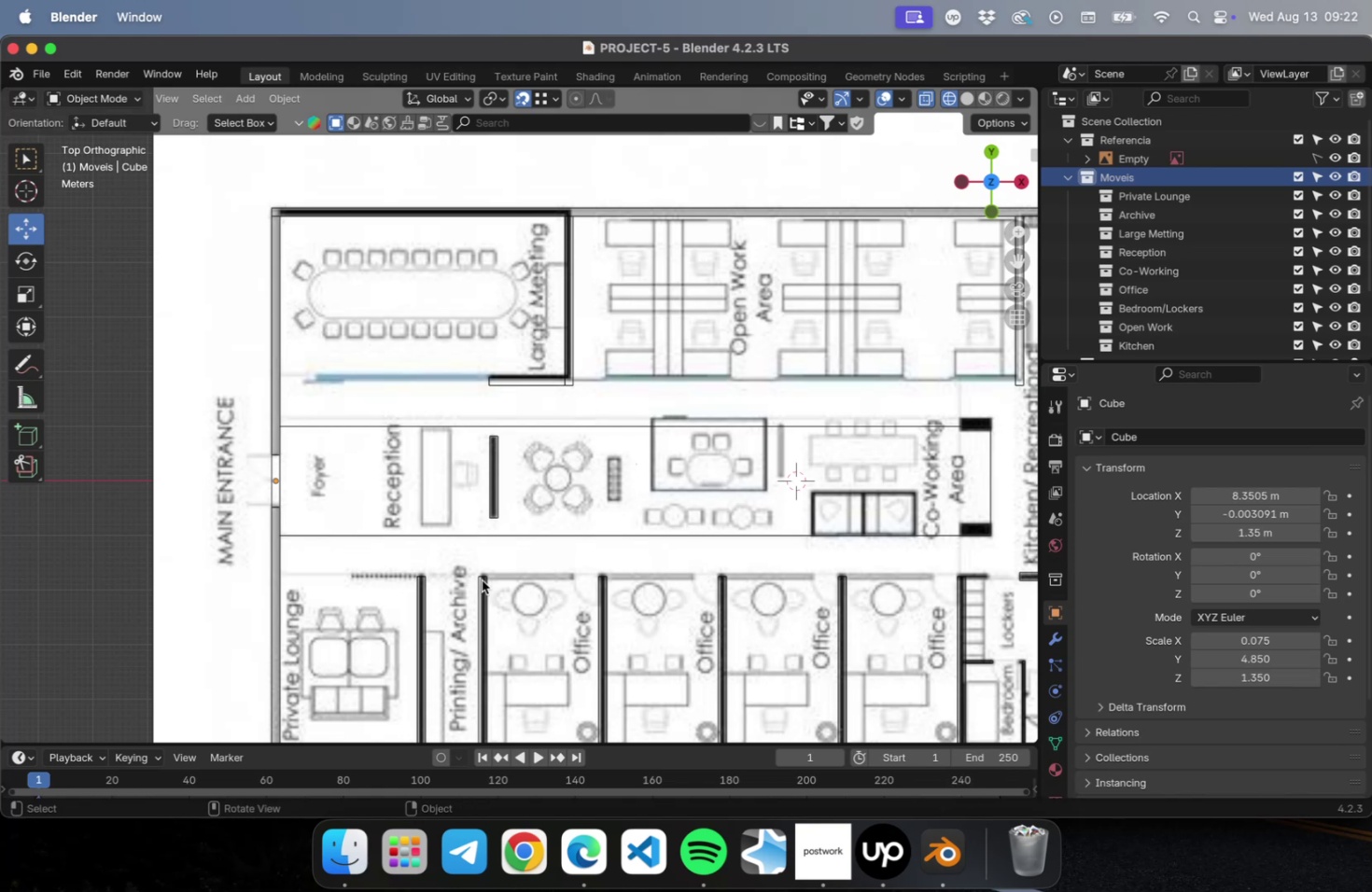 
left_click([603, 847])
 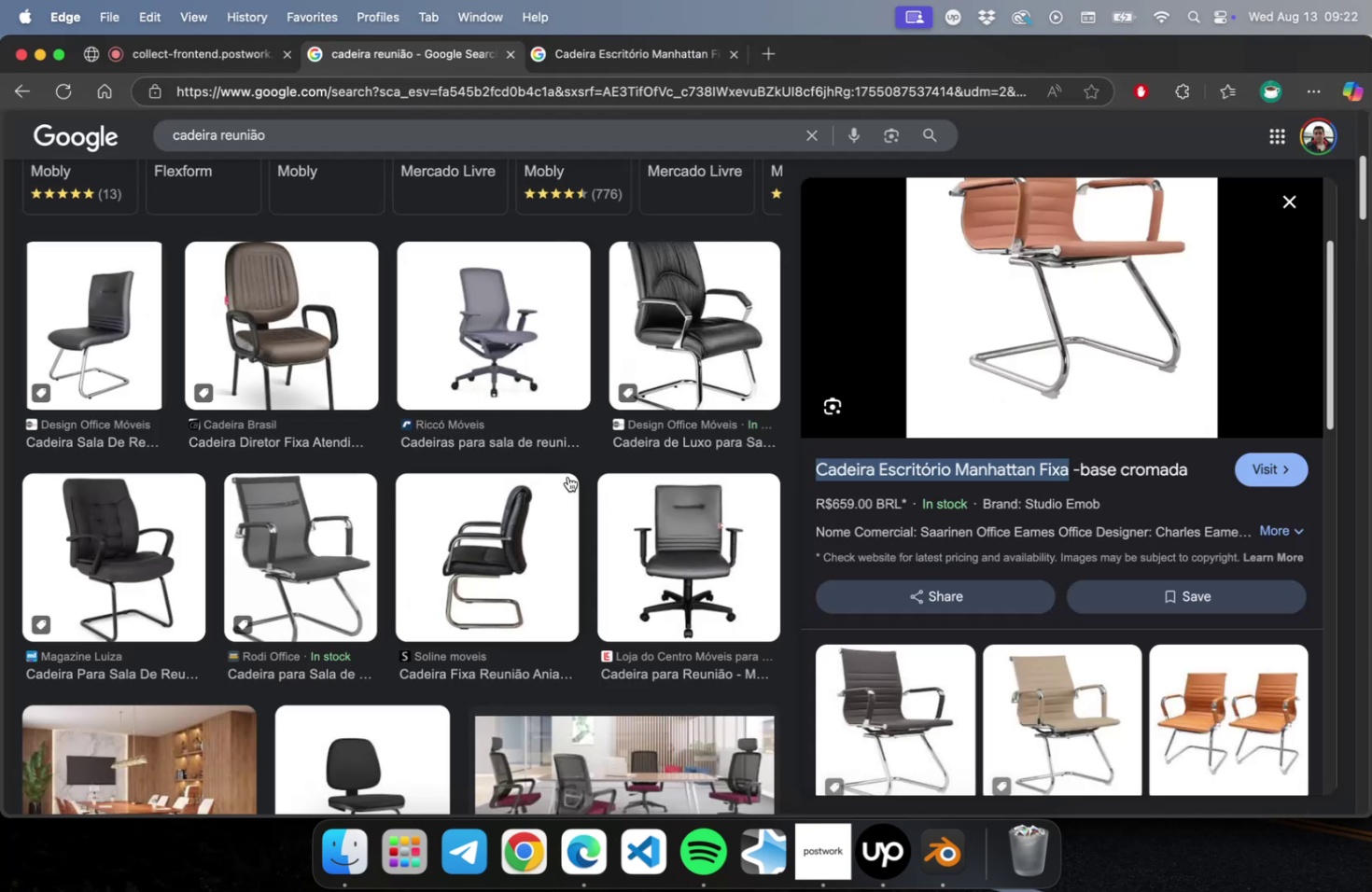 
scroll: coordinate [461, 312], scroll_direction: up, amount: 16.0
 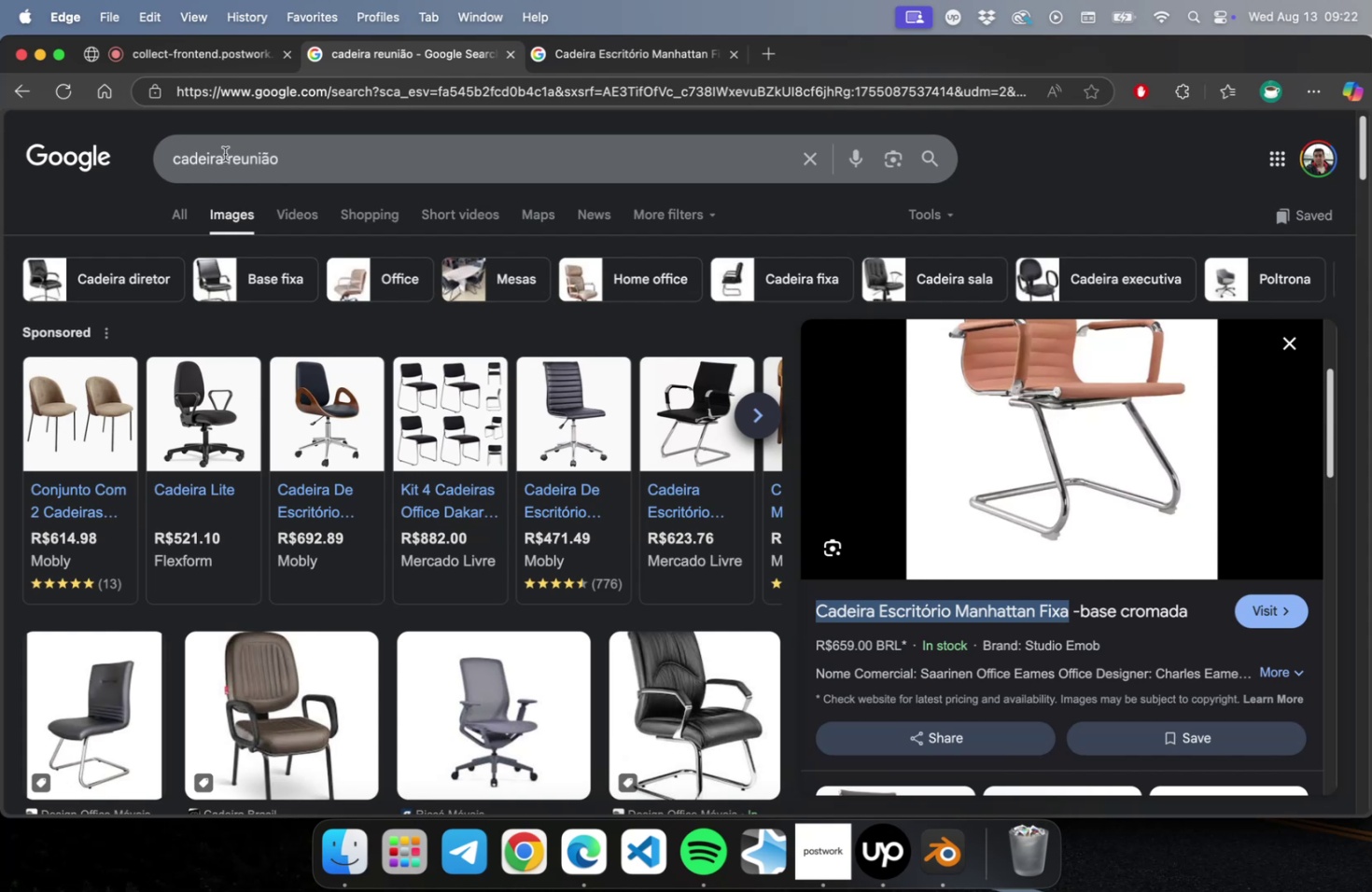 
left_click_drag(start_coordinate=[227, 157], to_coordinate=[370, 168])
 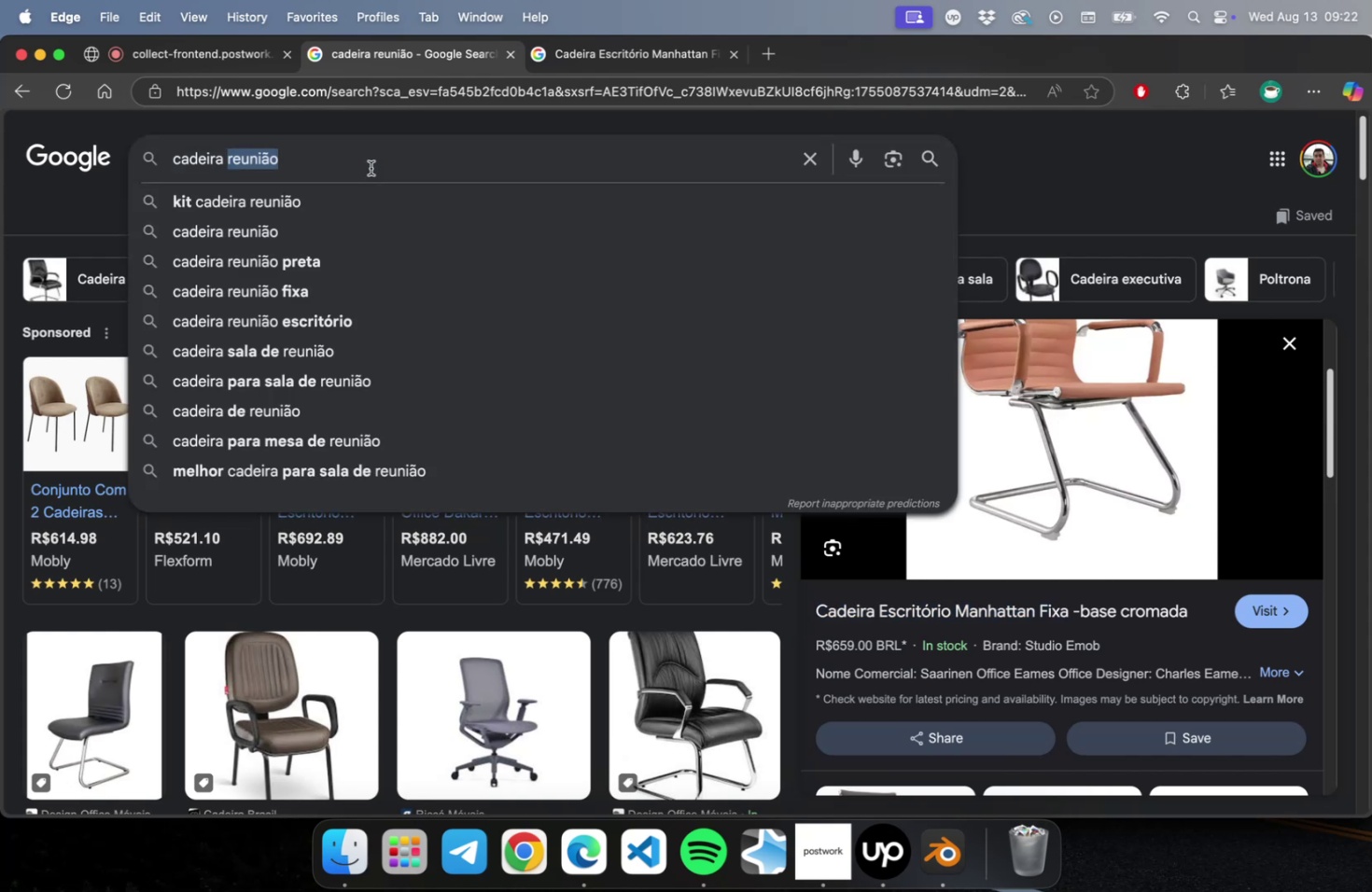 
type(escro)
key(Backspace)
type(iy')
key(Backspace)
key(Backspace)
type(t)
 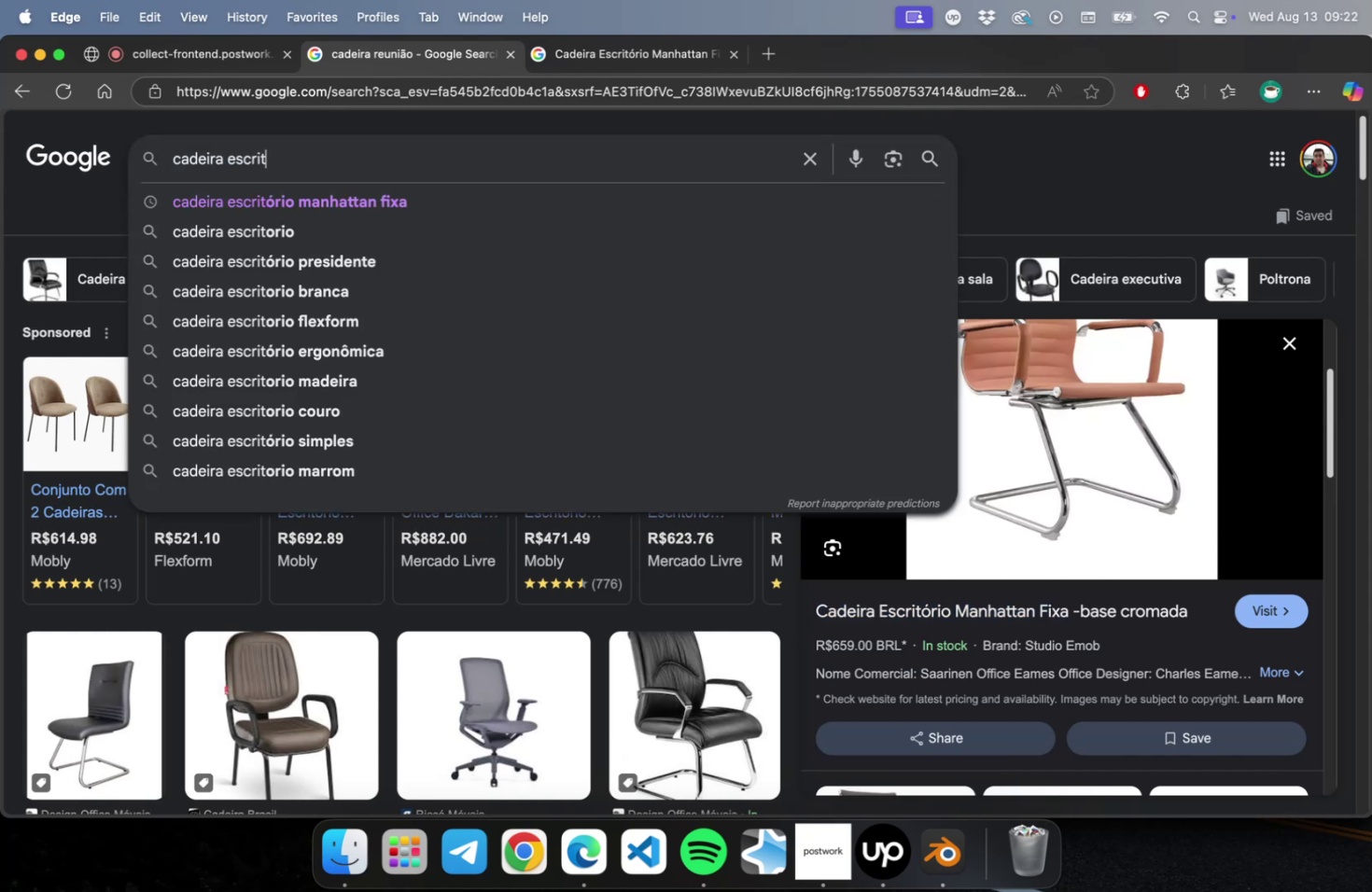 
key(Enter)
 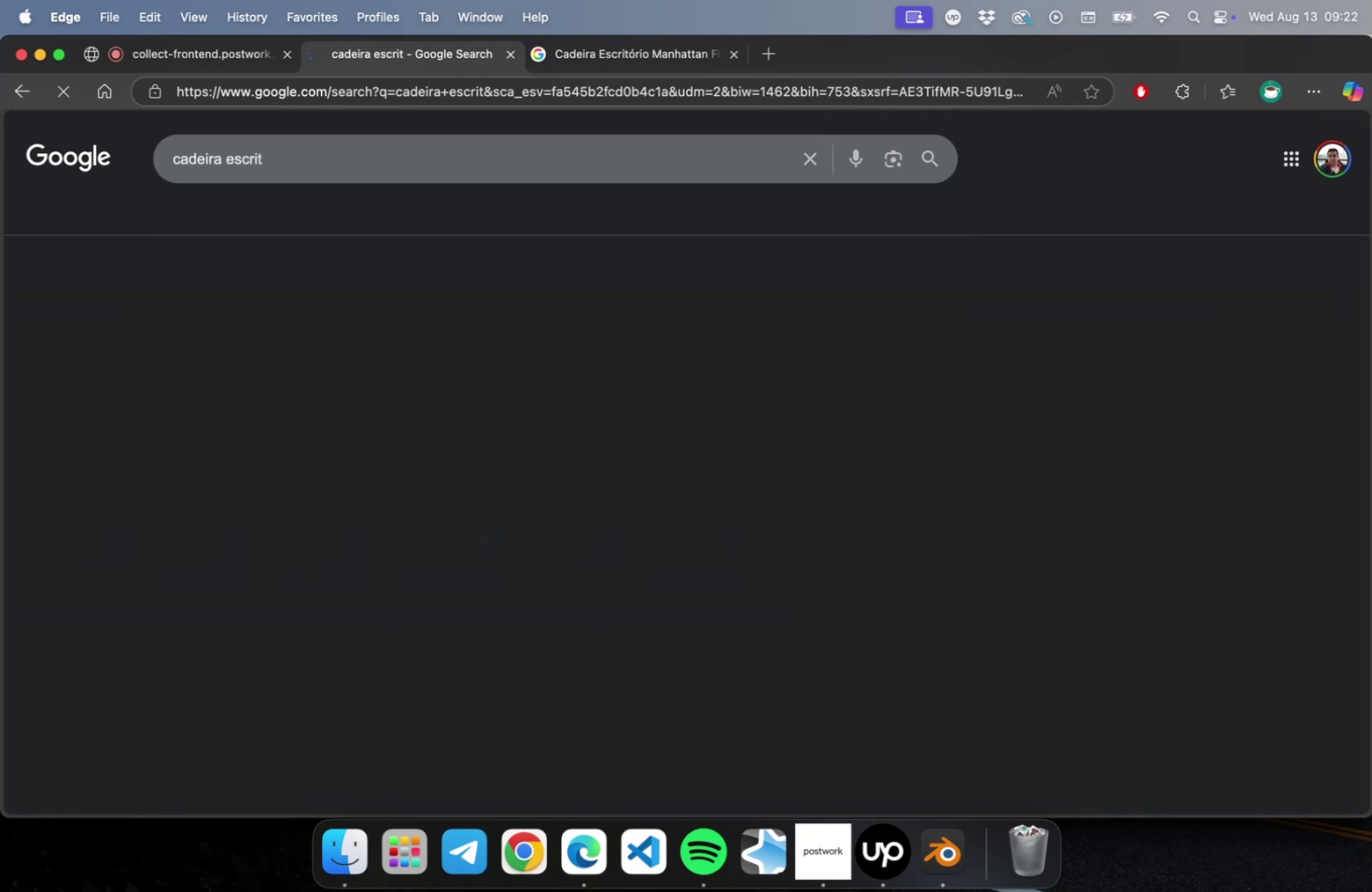 
key(O)
 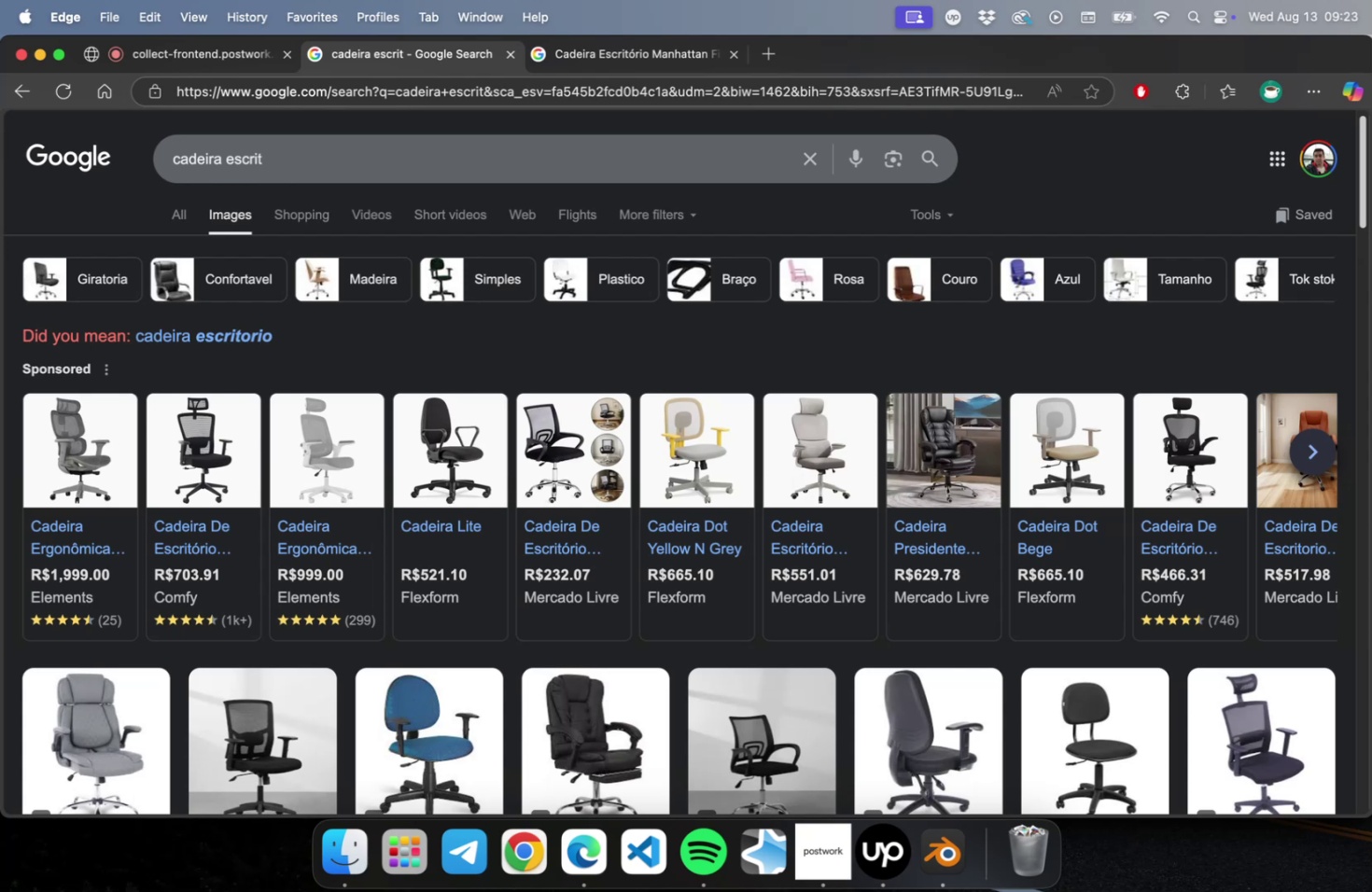 
wait(6.22)
 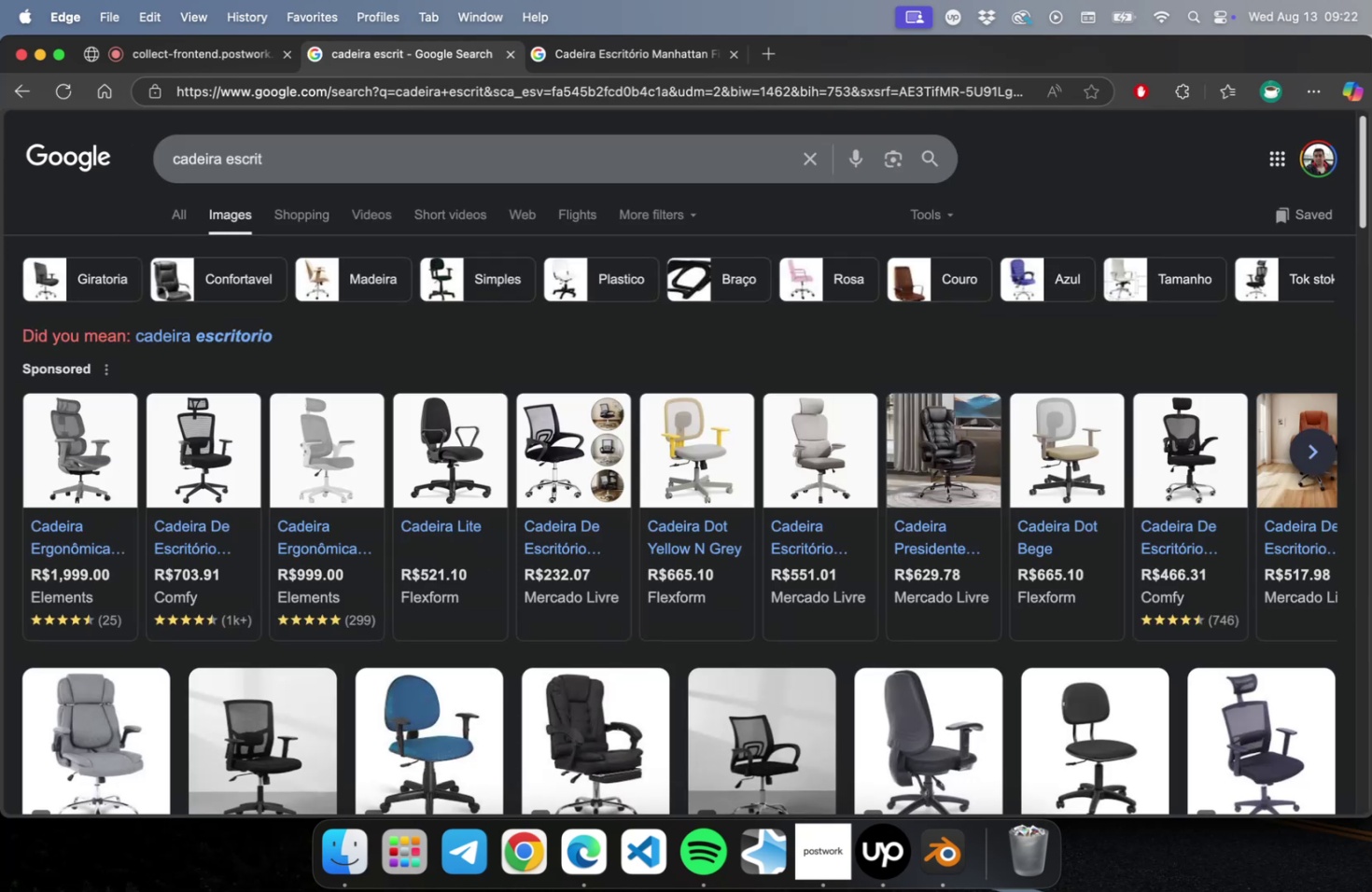 
scroll: coordinate [517, 554], scroll_direction: down, amount: 15.0
 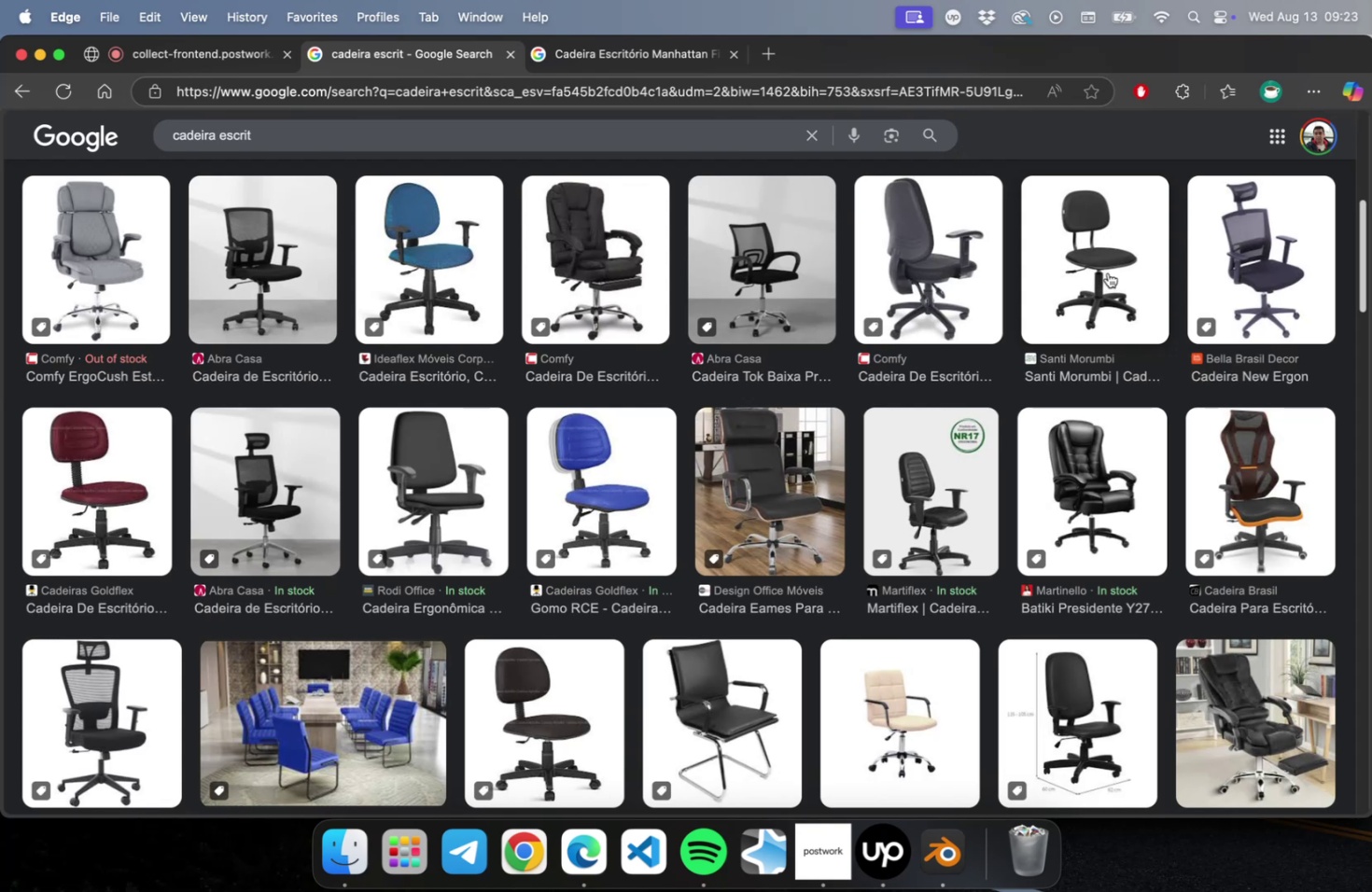 
mouse_move([1215, 281])
 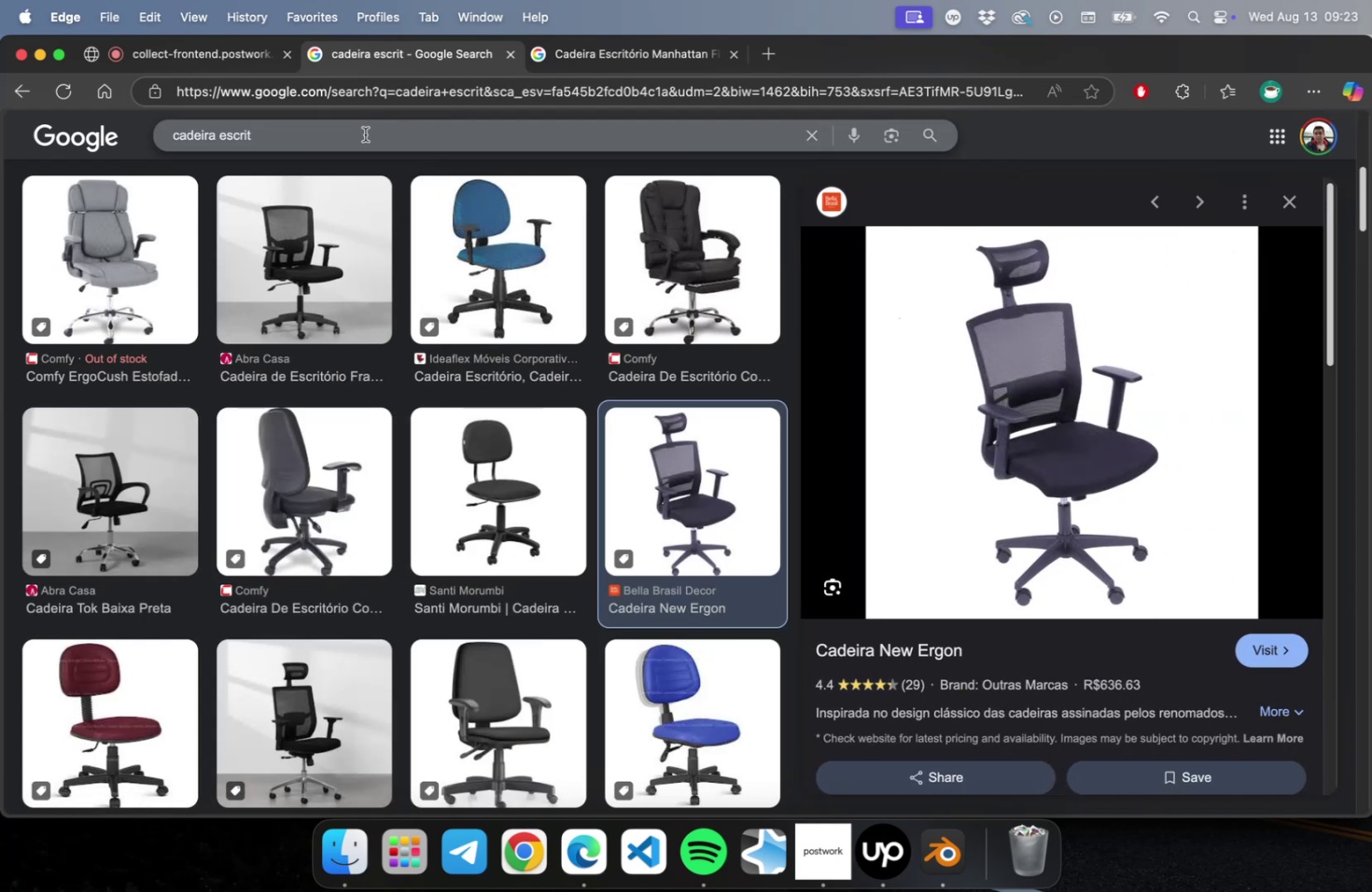 
left_click([365, 134])
 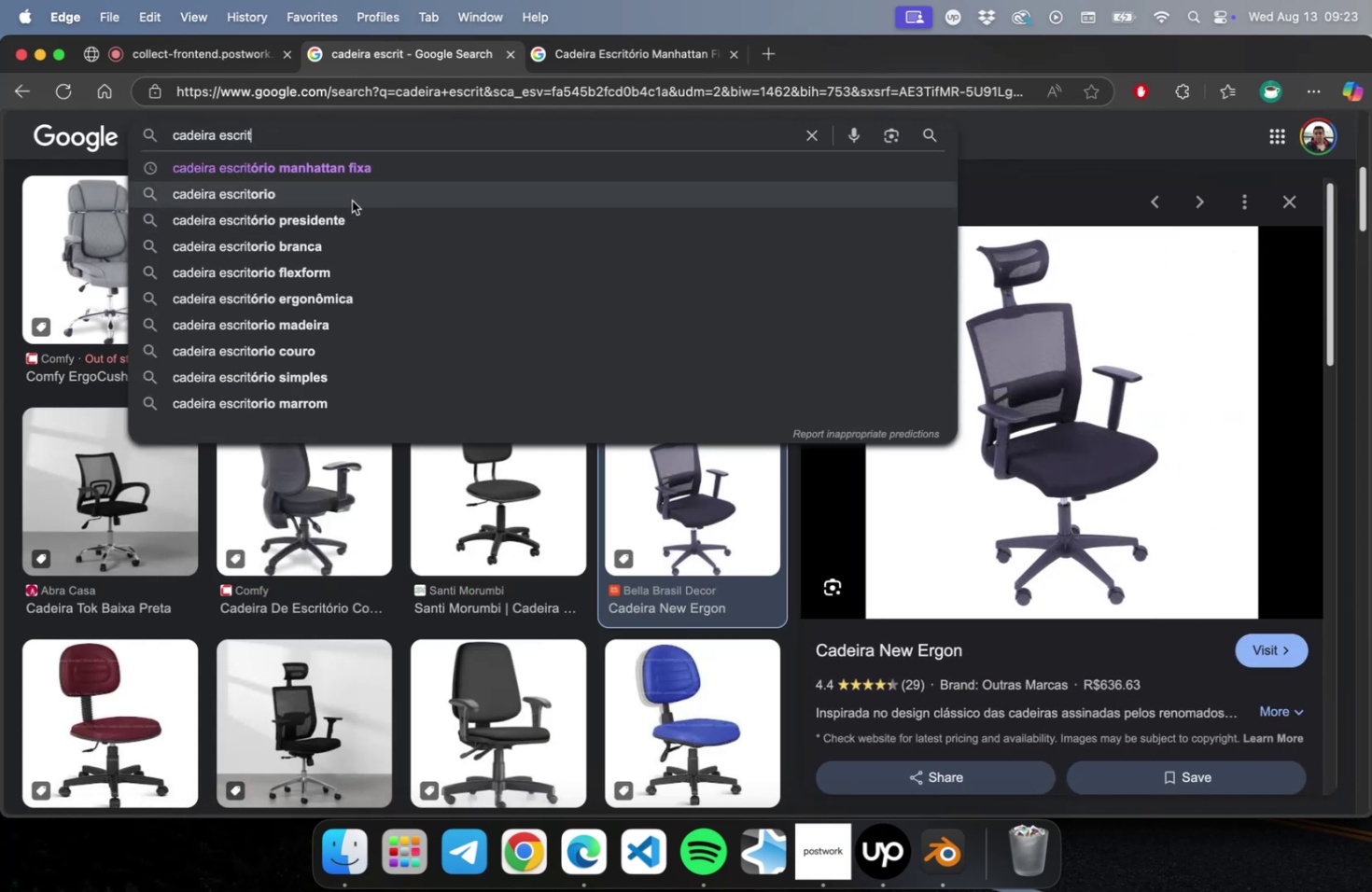 
left_click([352, 199])
 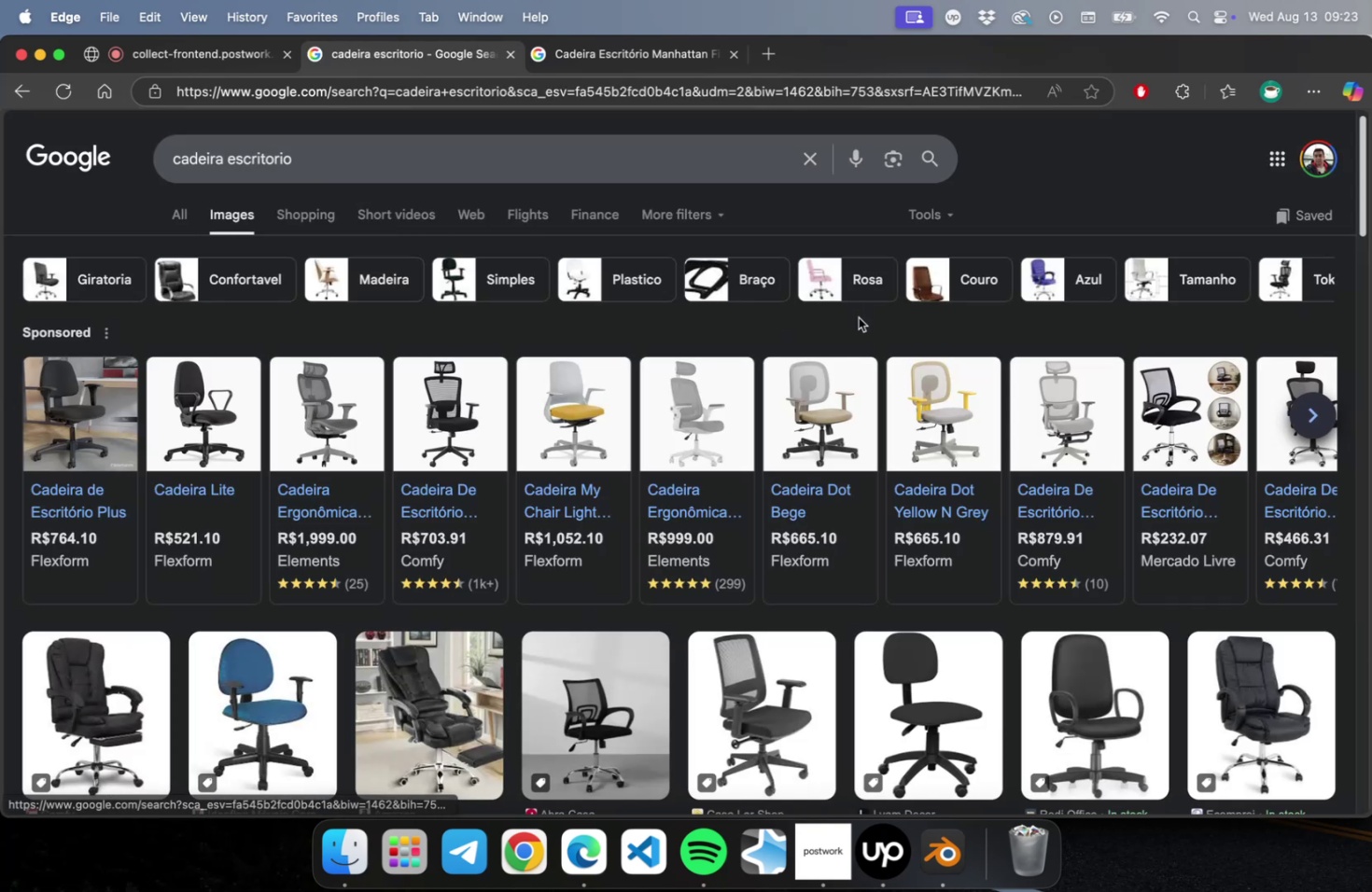 
scroll: coordinate [861, 341], scroll_direction: down, amount: 14.0
 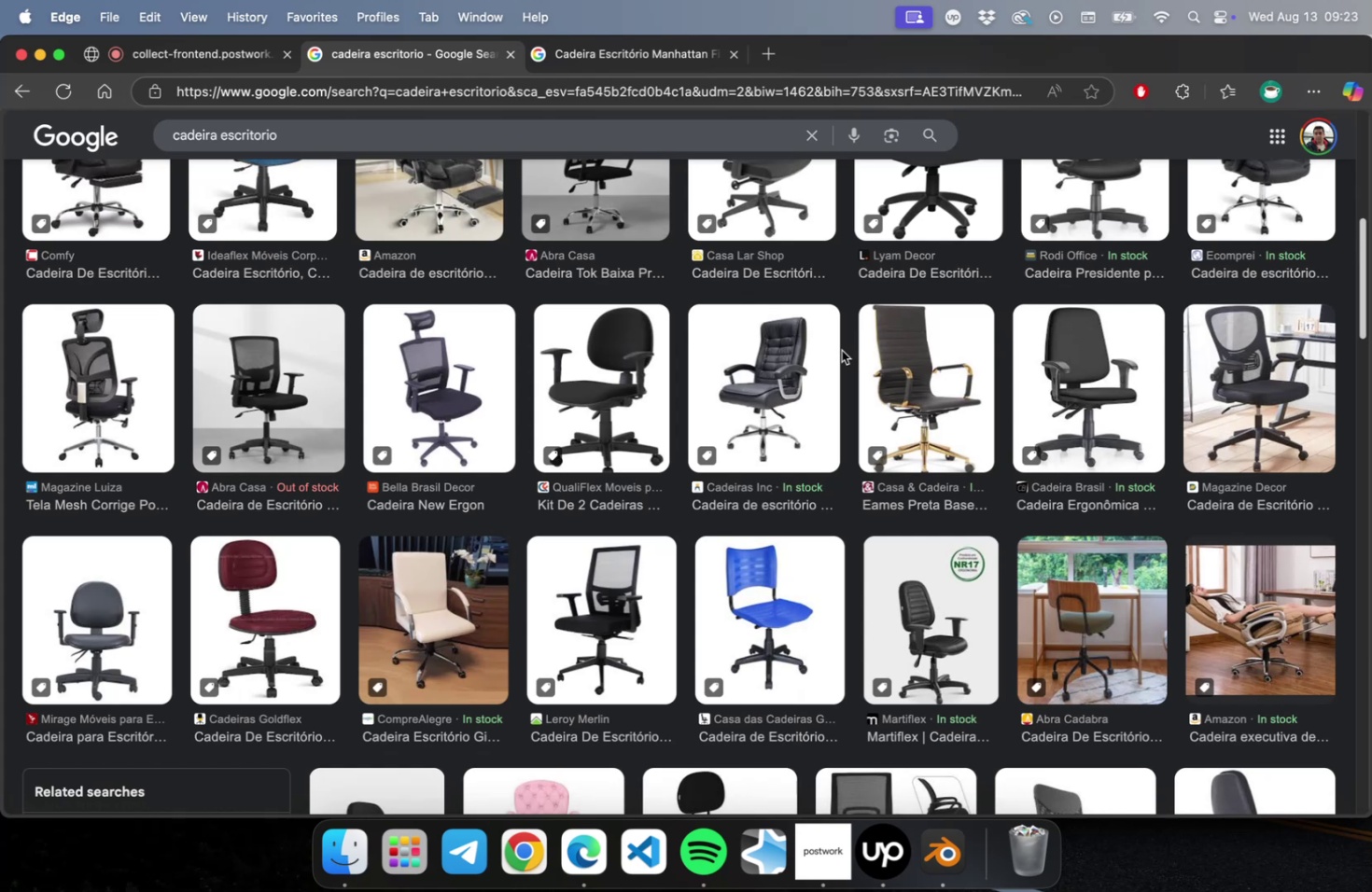 
wait(5.07)
 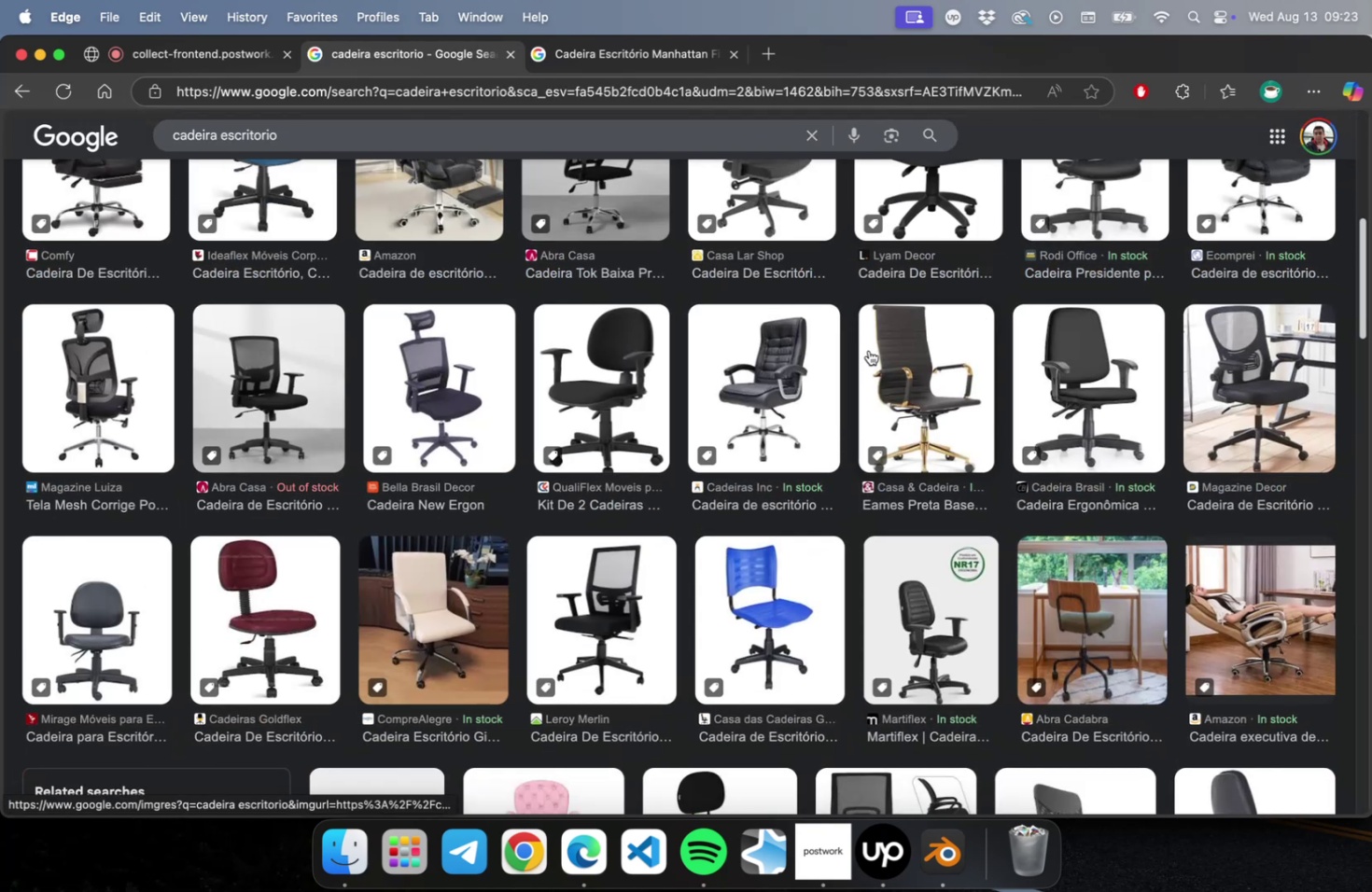 
left_click([111, 357])
 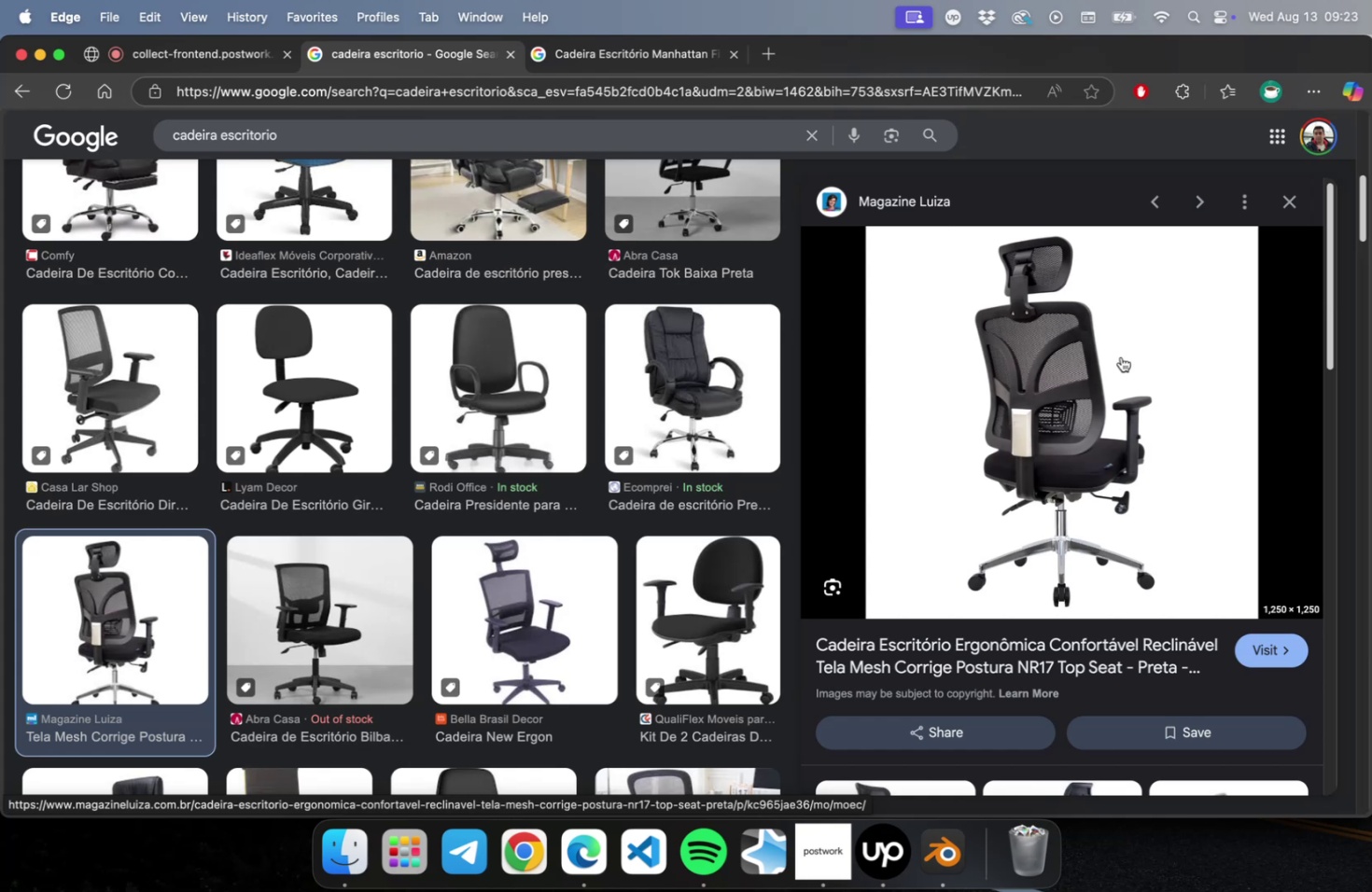 
wait(14.59)
 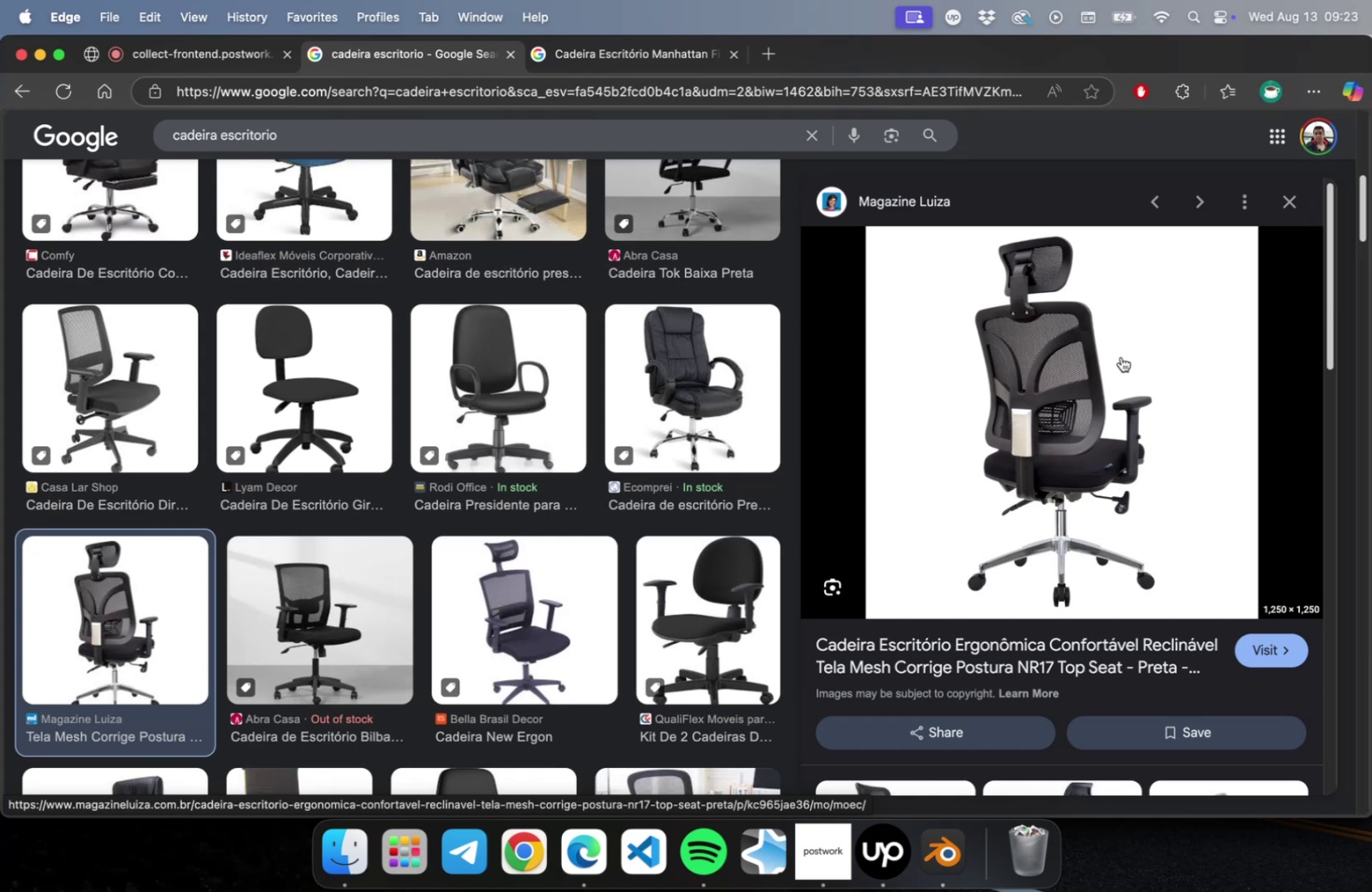 
scroll: coordinate [597, 562], scroll_direction: down, amount: 26.0
 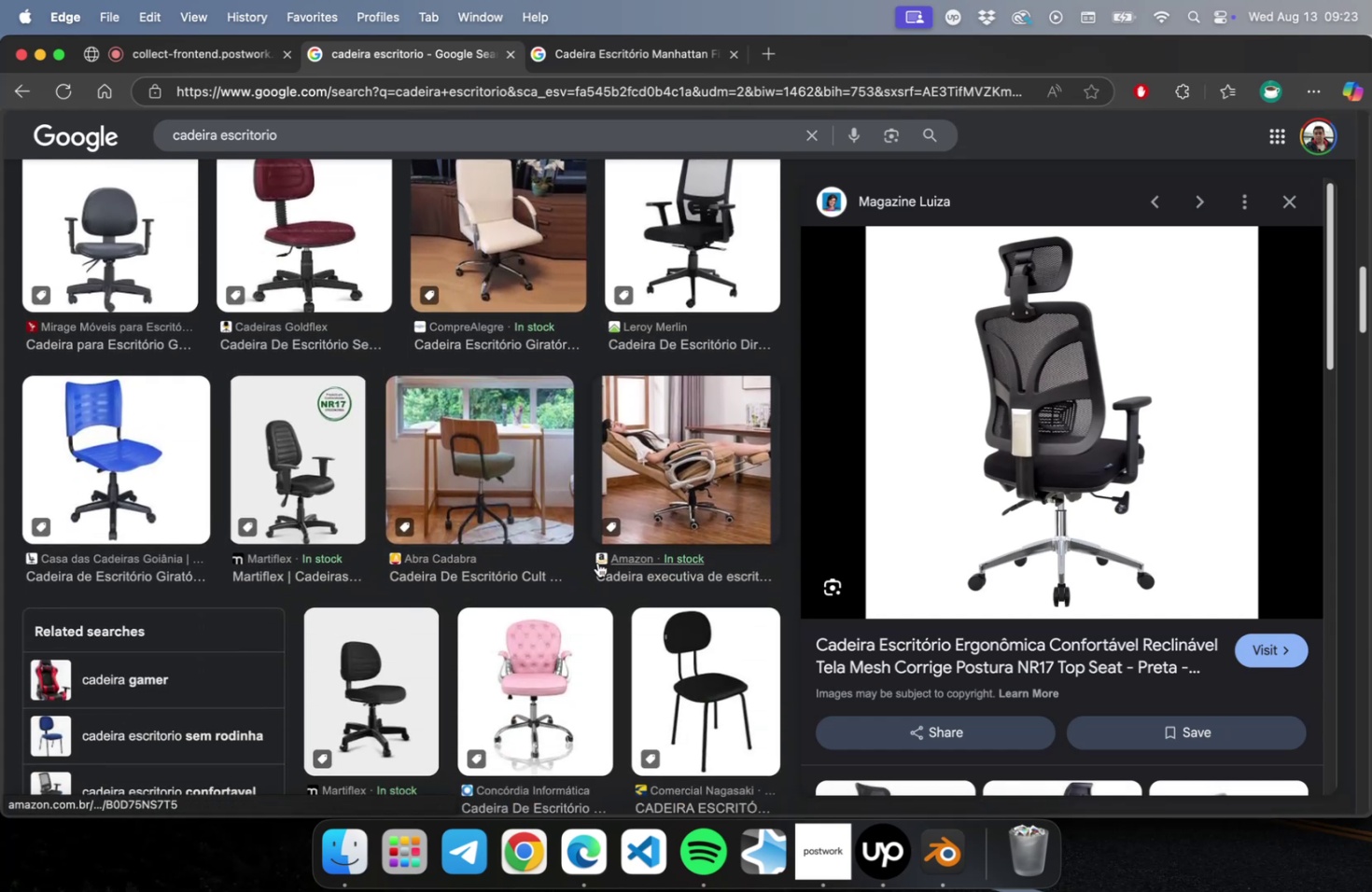 
scroll: coordinate [1102, 576], scroll_direction: down, amount: 12.0
 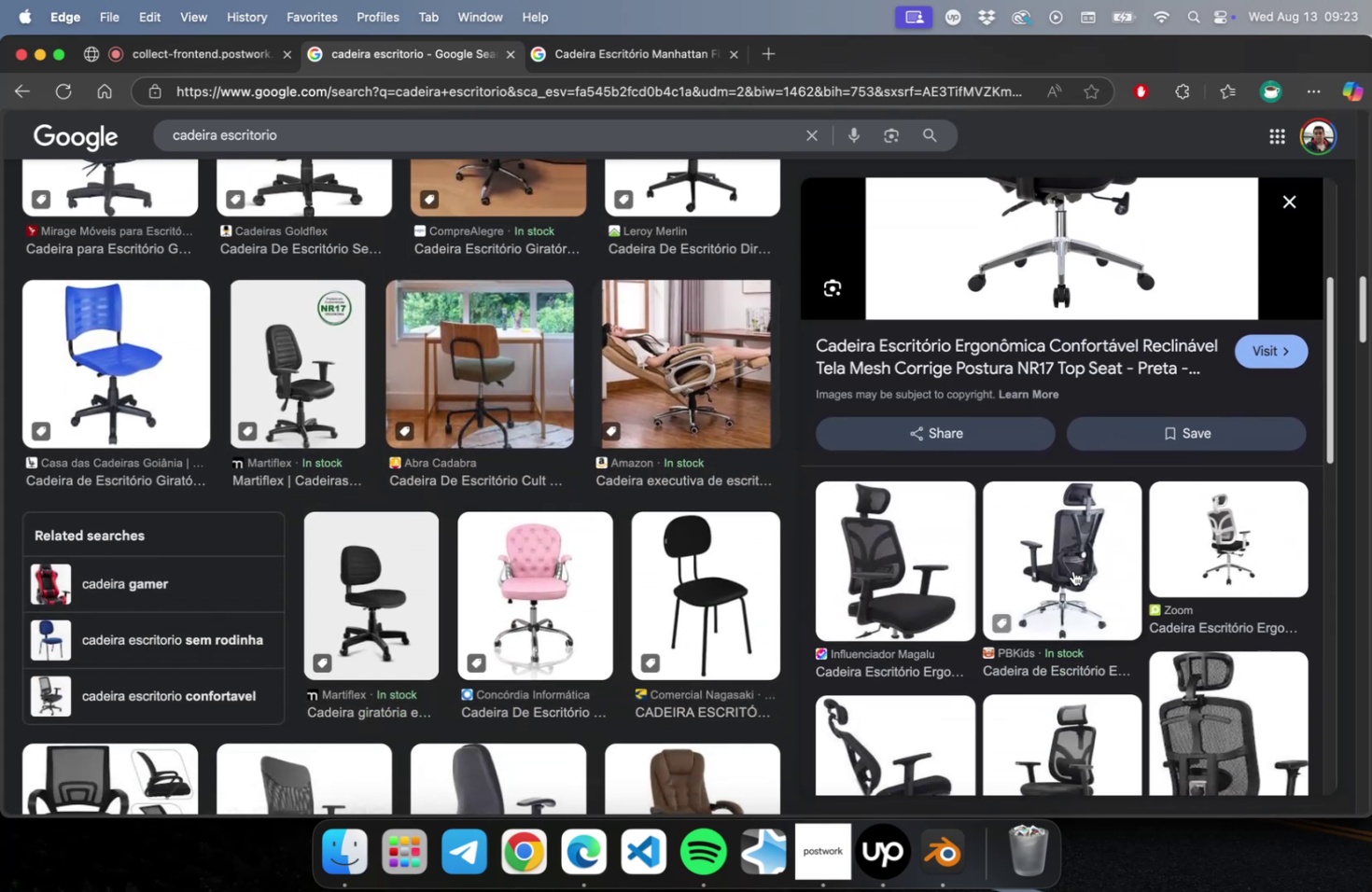 
left_click([1072, 570])
 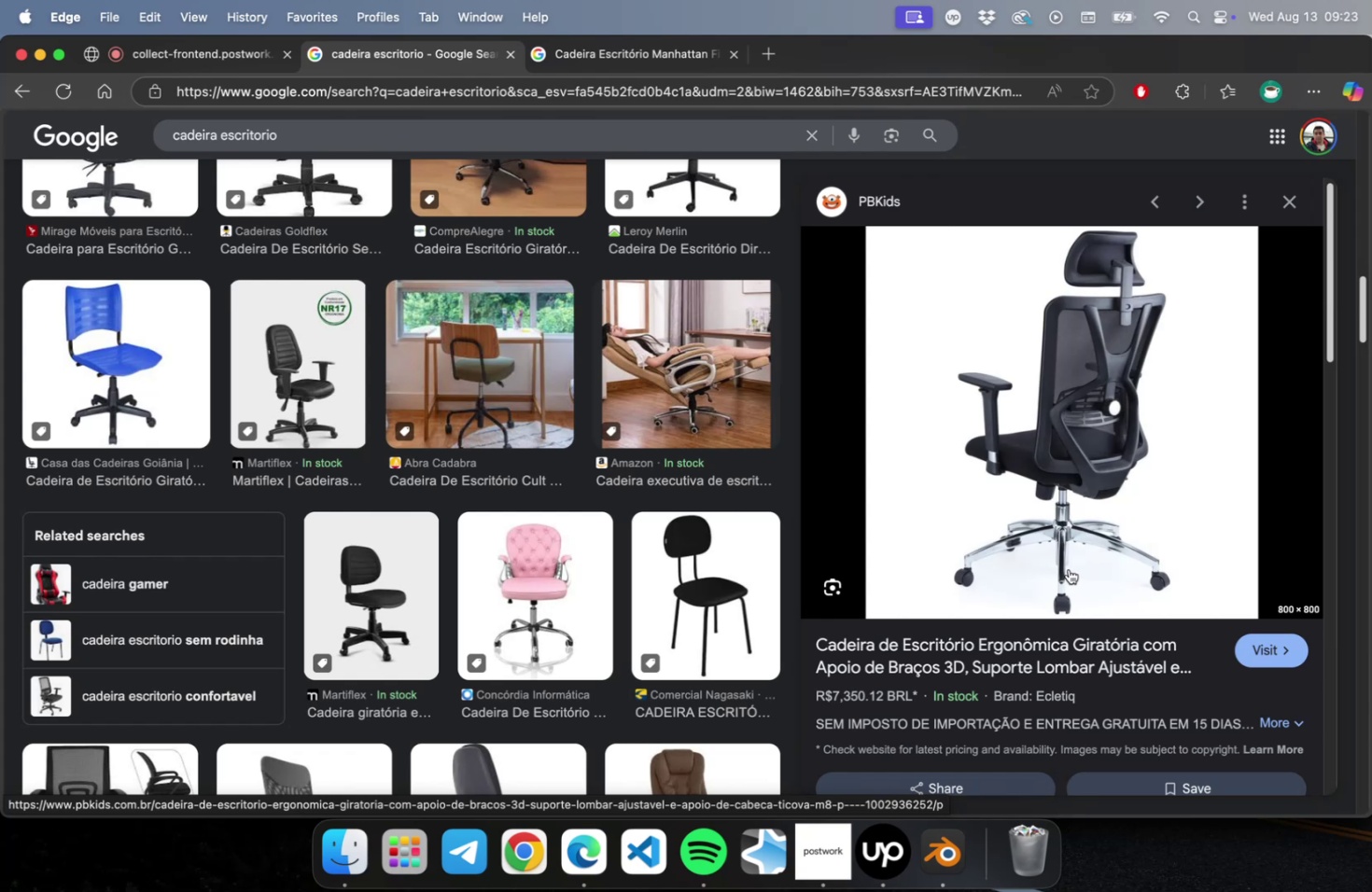 
wait(12.04)
 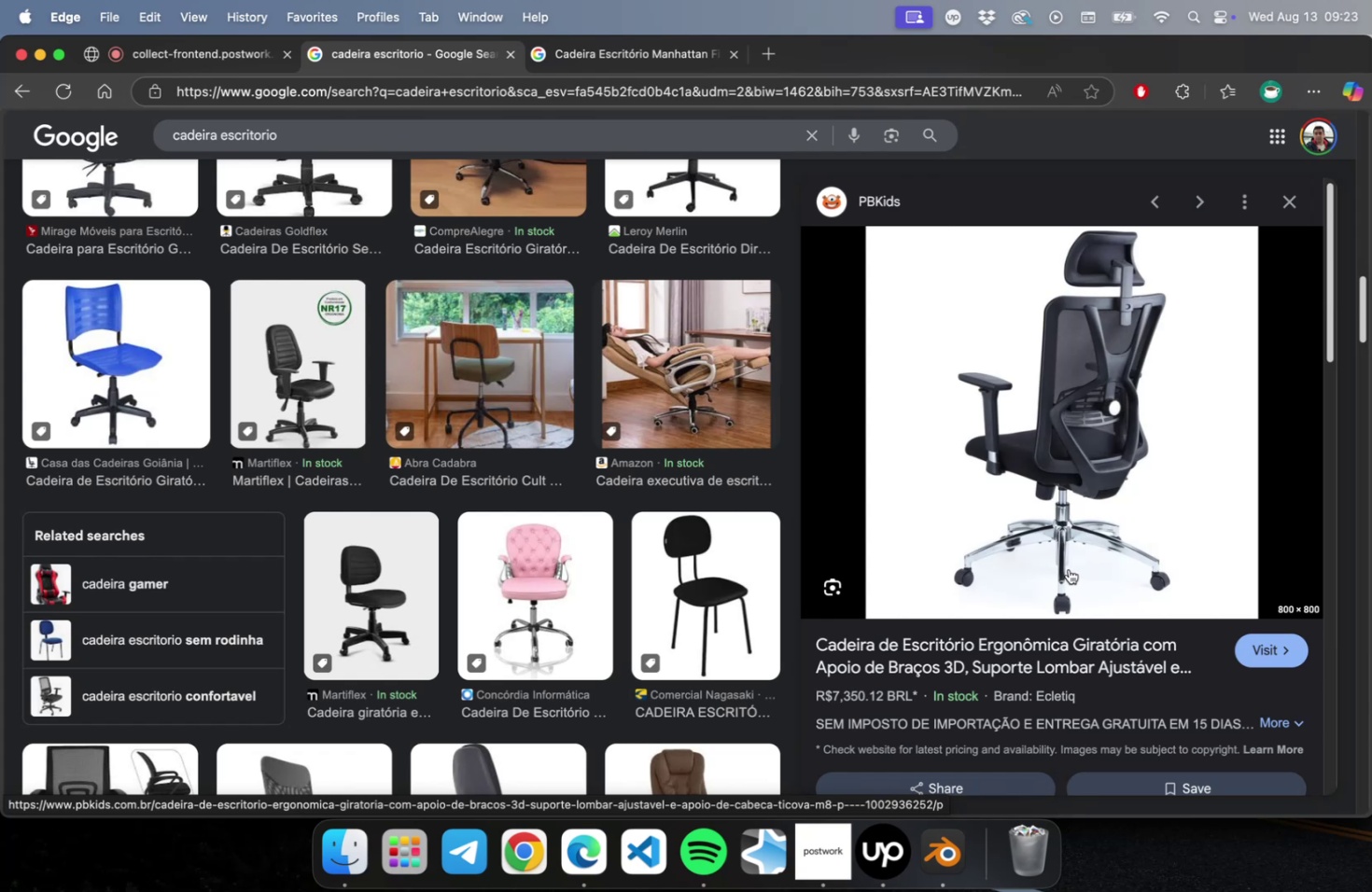 
scroll: coordinate [1038, 602], scroll_direction: down, amount: 9.0
 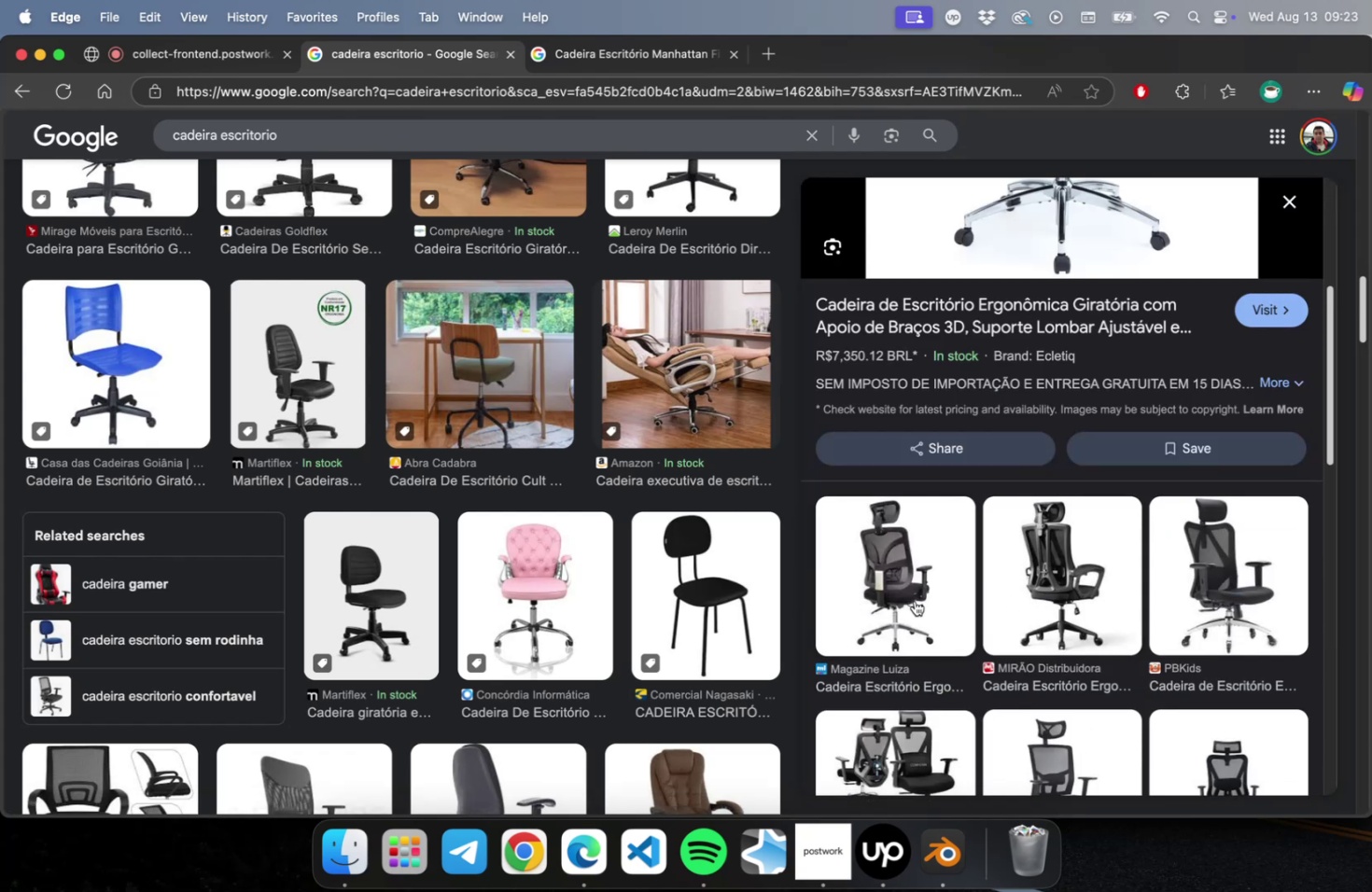 
left_click([909, 597])
 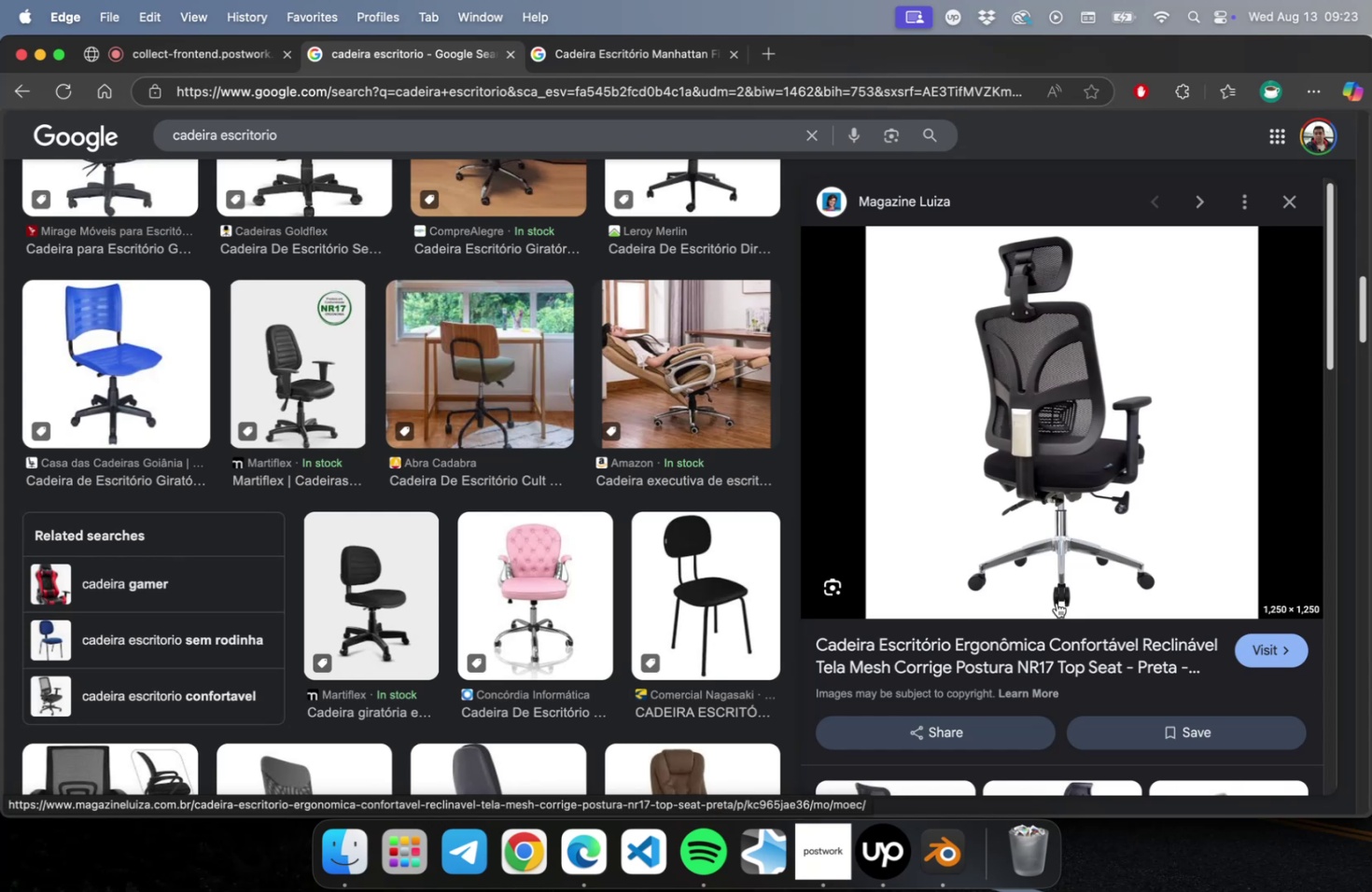 
scroll: coordinate [1050, 603], scroll_direction: down, amount: 8.0
 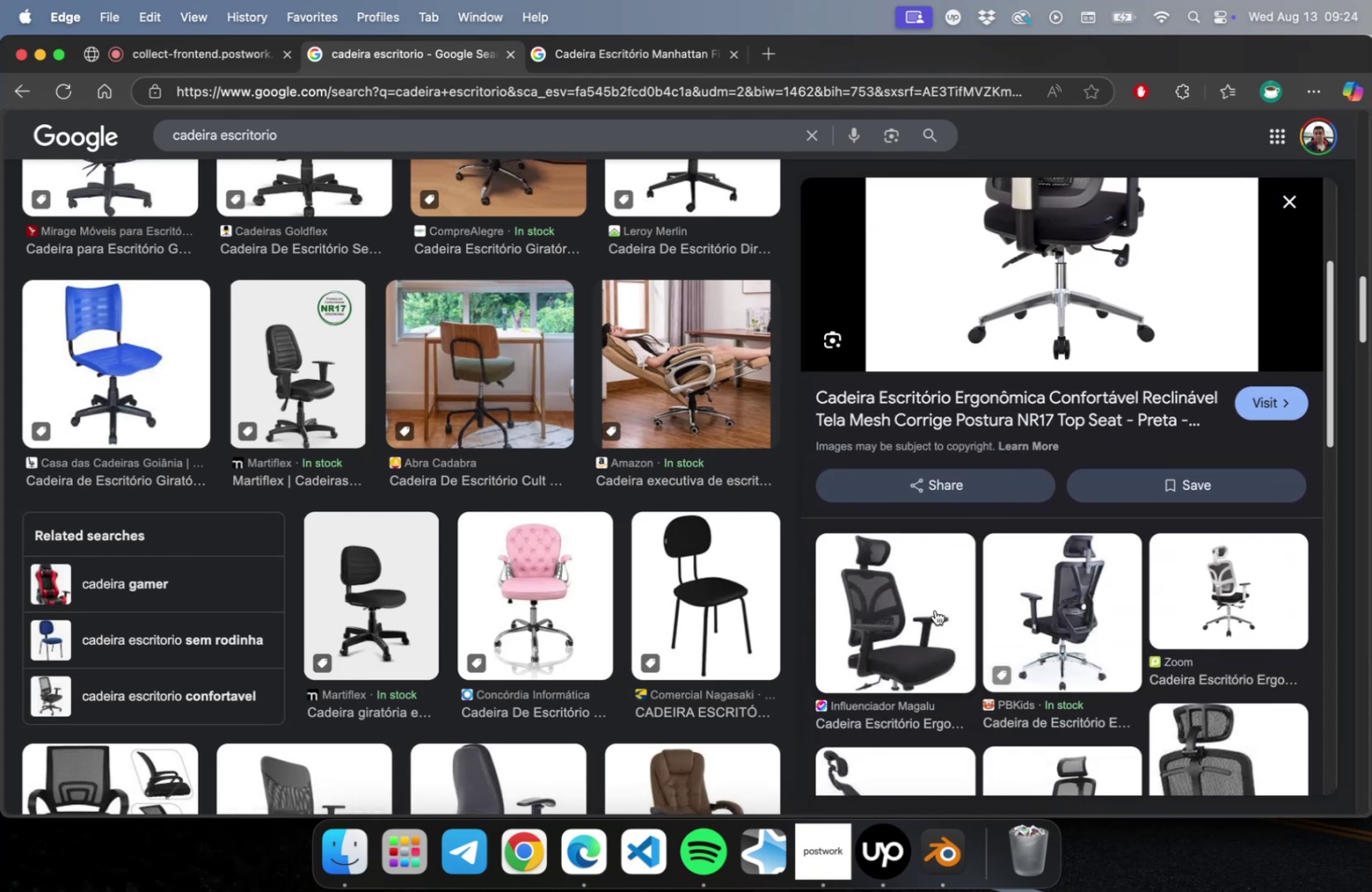 
left_click([934, 609])
 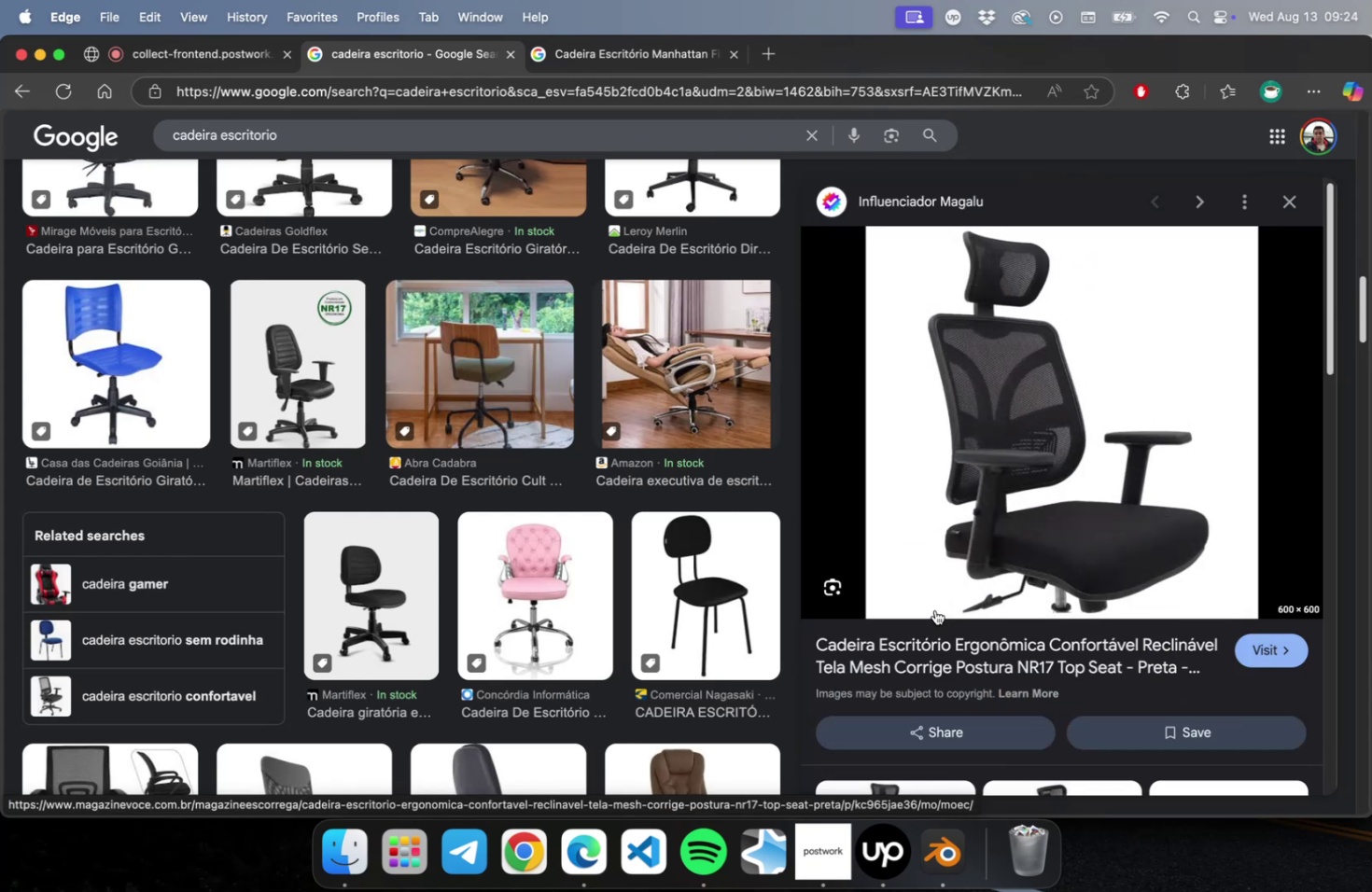 
scroll: coordinate [621, 573], scroll_direction: down, amount: 23.0
 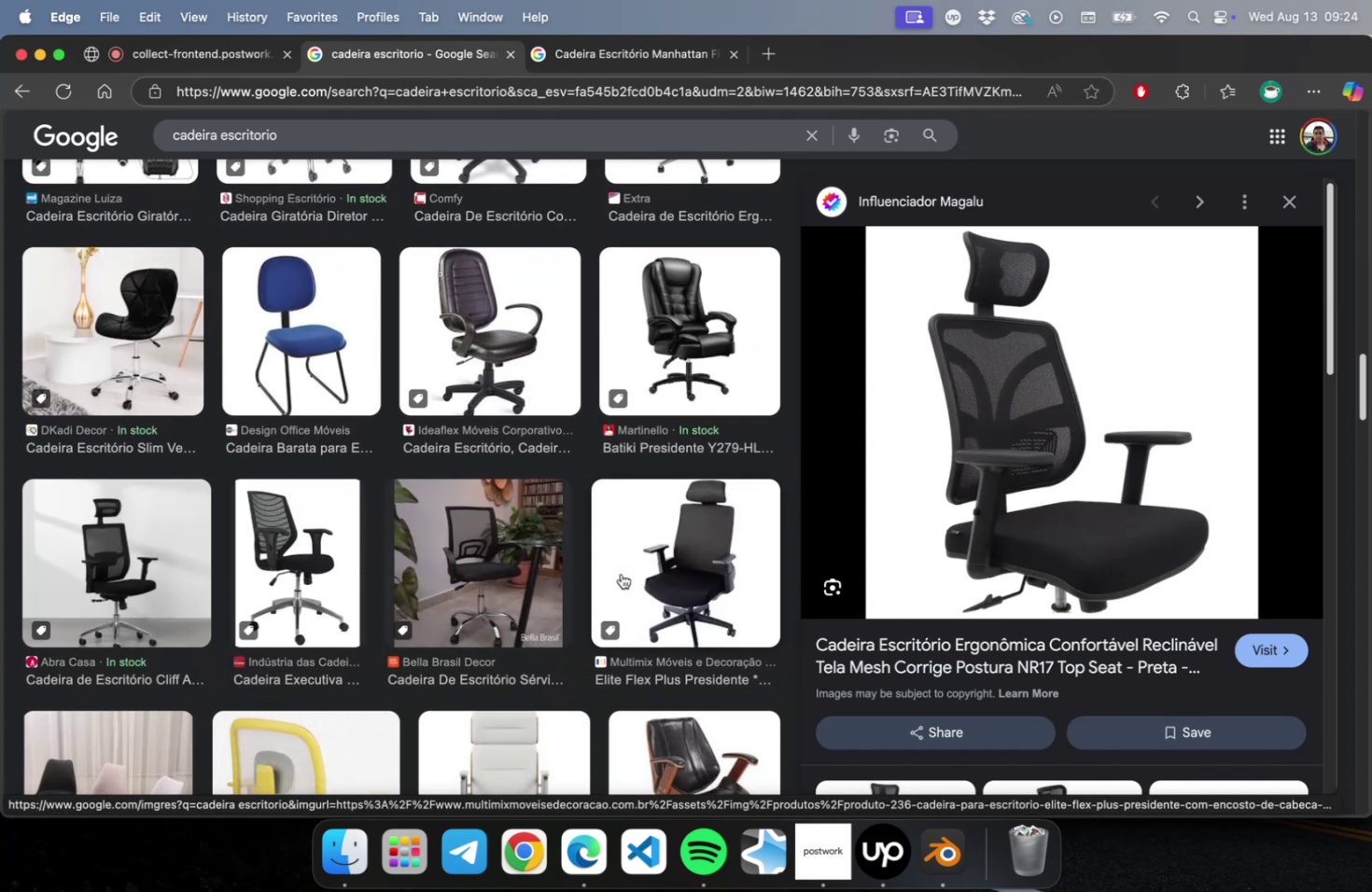 
scroll: coordinate [615, 578], scroll_direction: down, amount: 9.0
 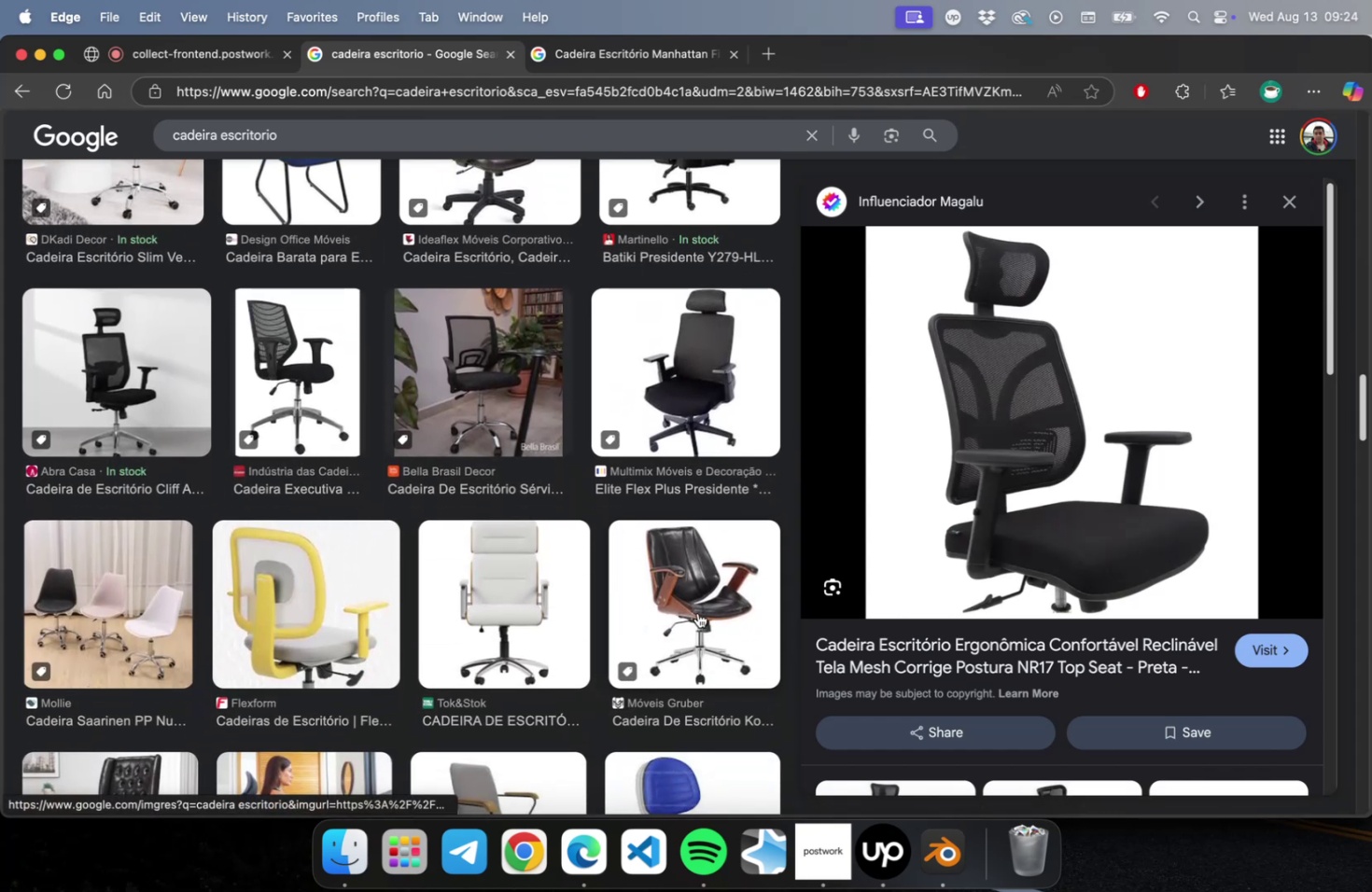 
left_click([697, 612])
 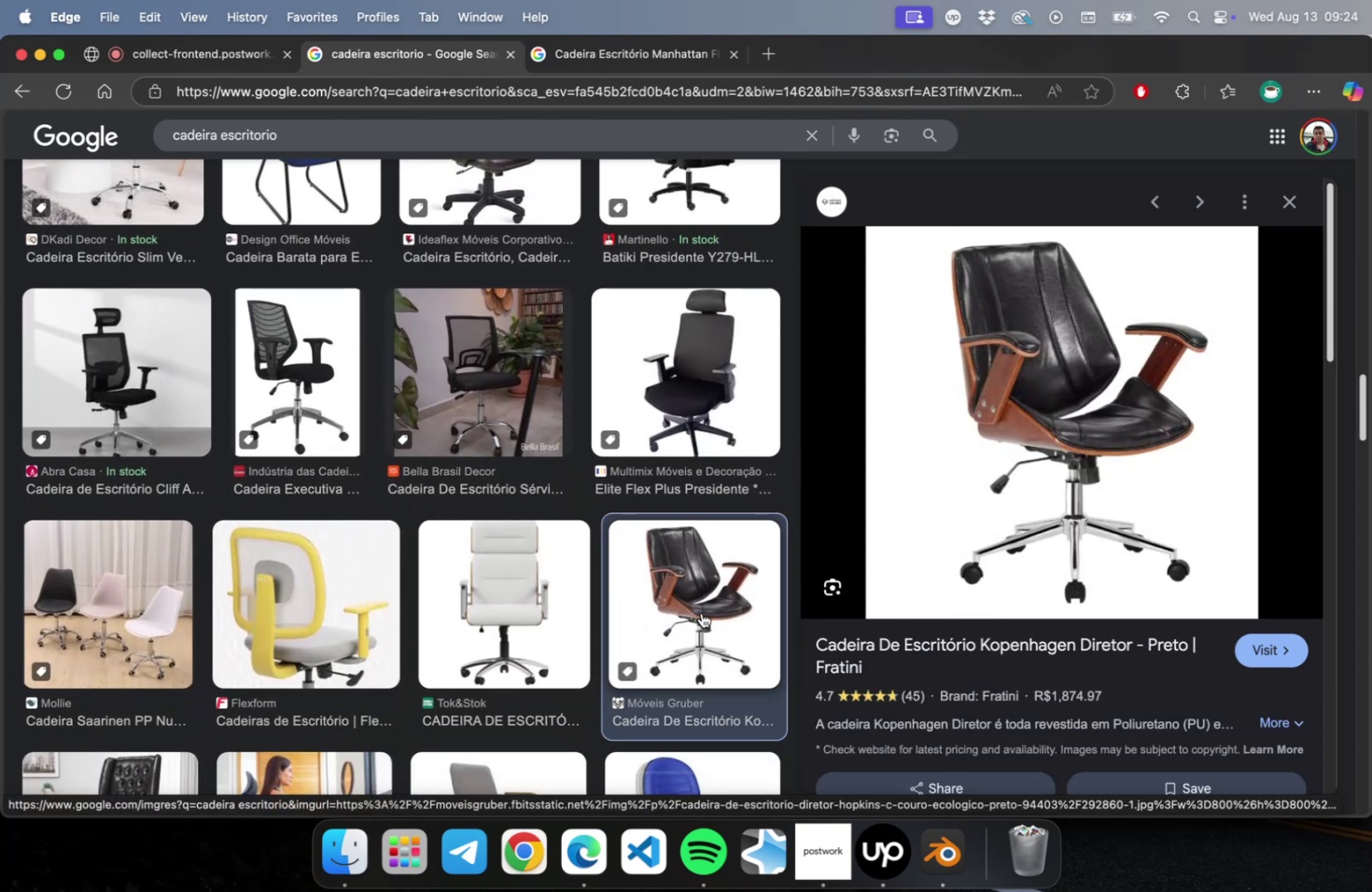 
scroll: coordinate [572, 603], scroll_direction: down, amount: 30.0
 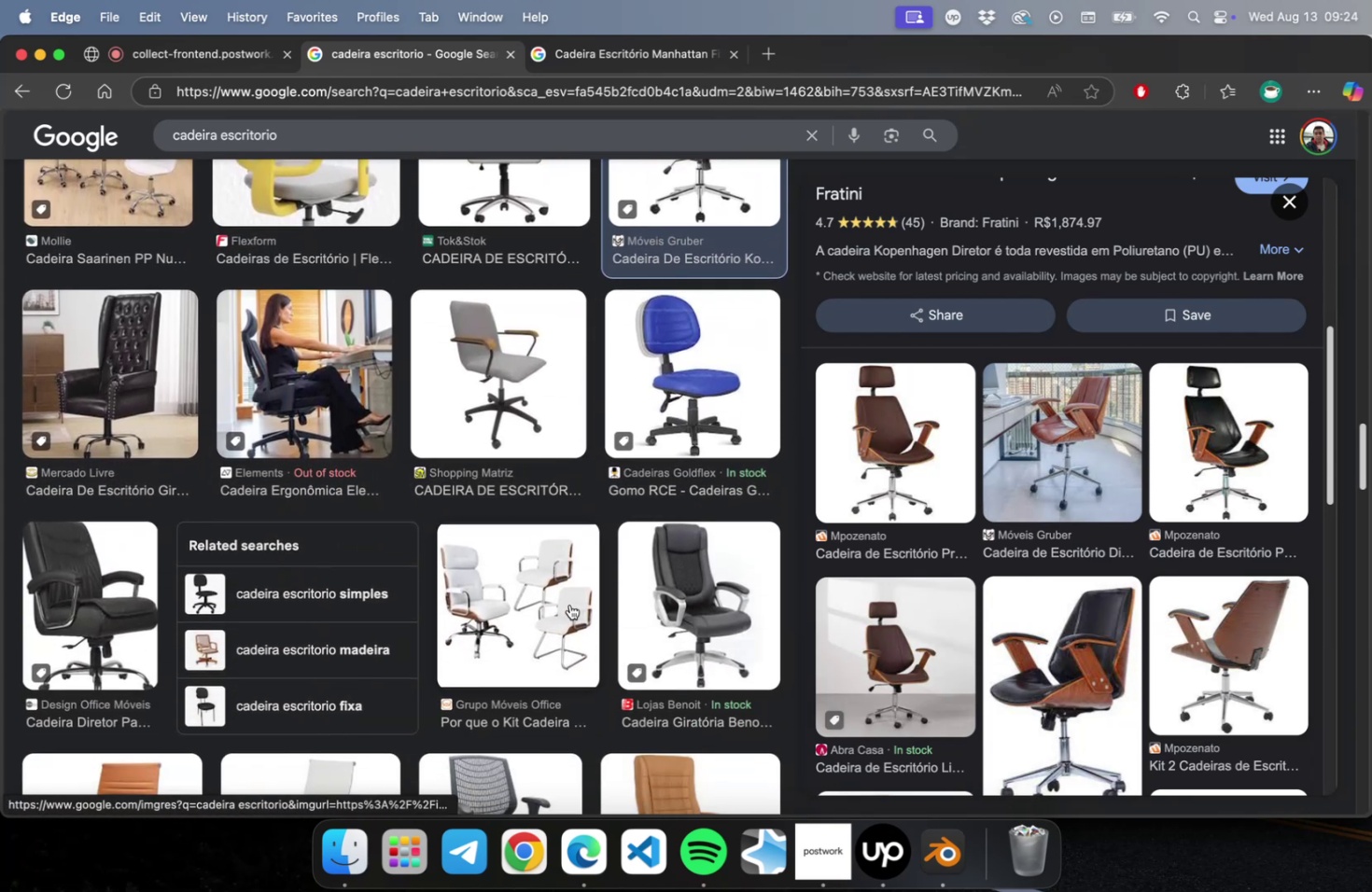 
scroll: coordinate [568, 606], scroll_direction: down, amount: 4.0
 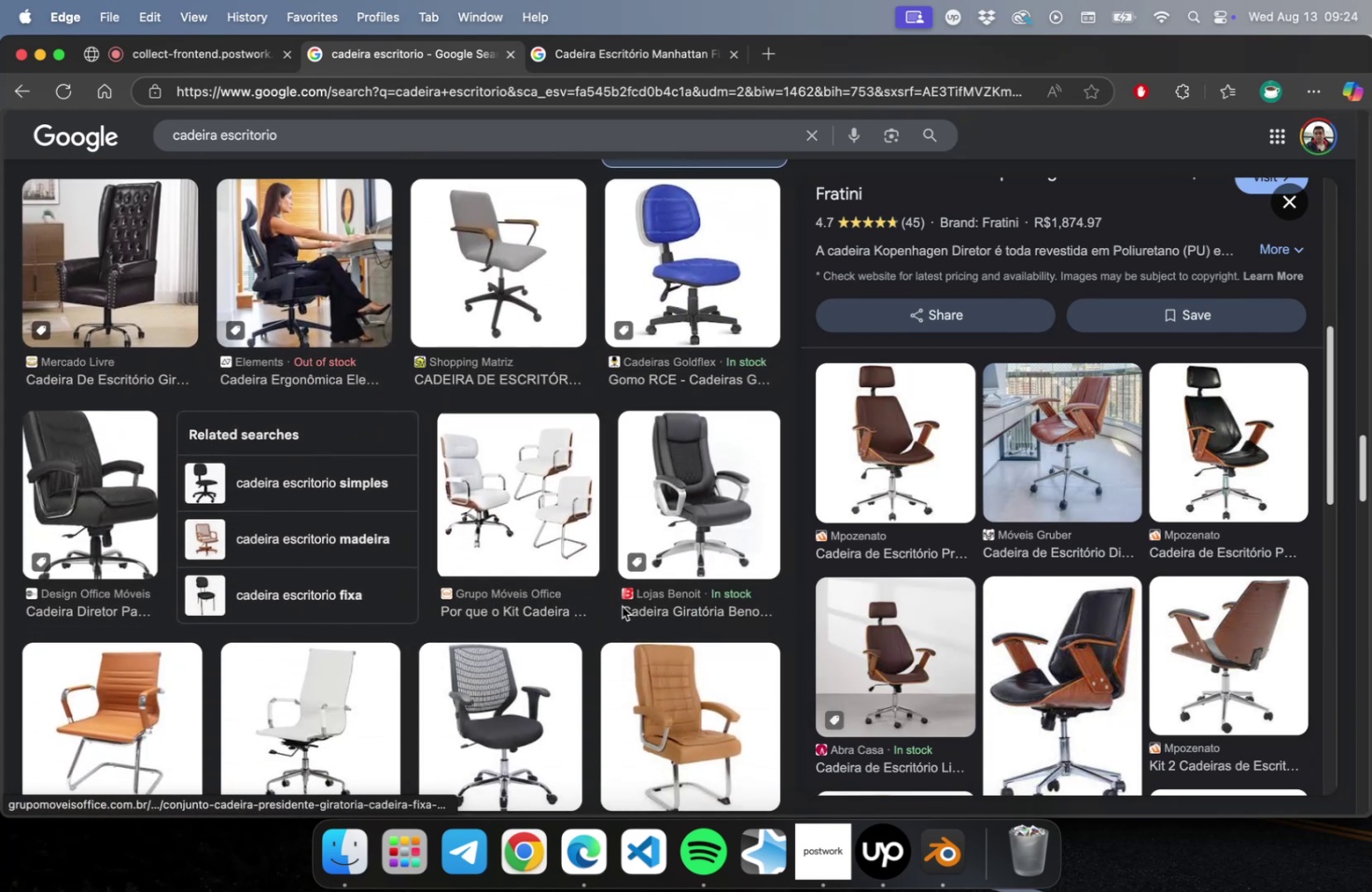 
mouse_move([751, 543])
 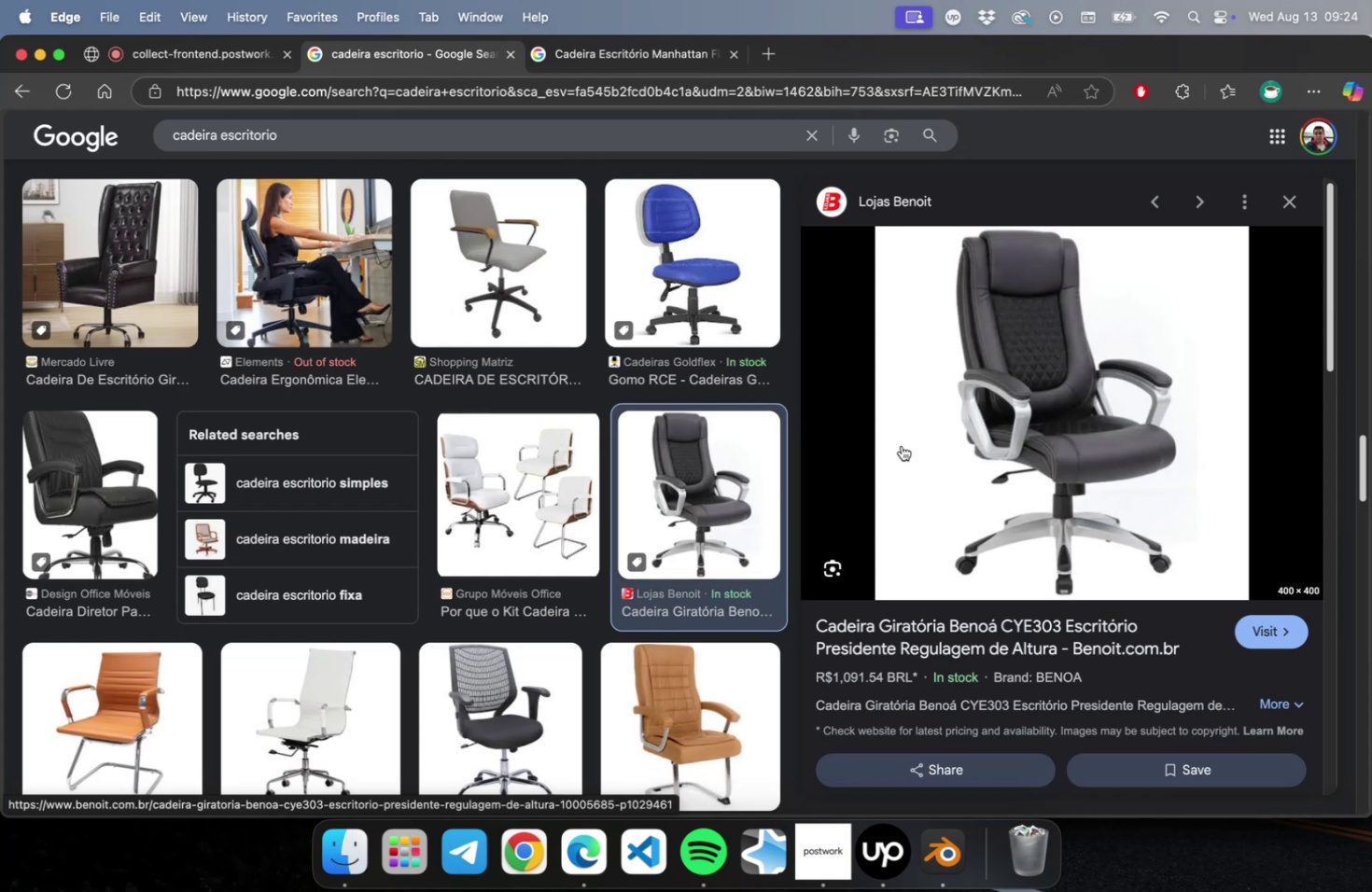 
scroll: coordinate [938, 583], scroll_direction: down, amount: 13.0
 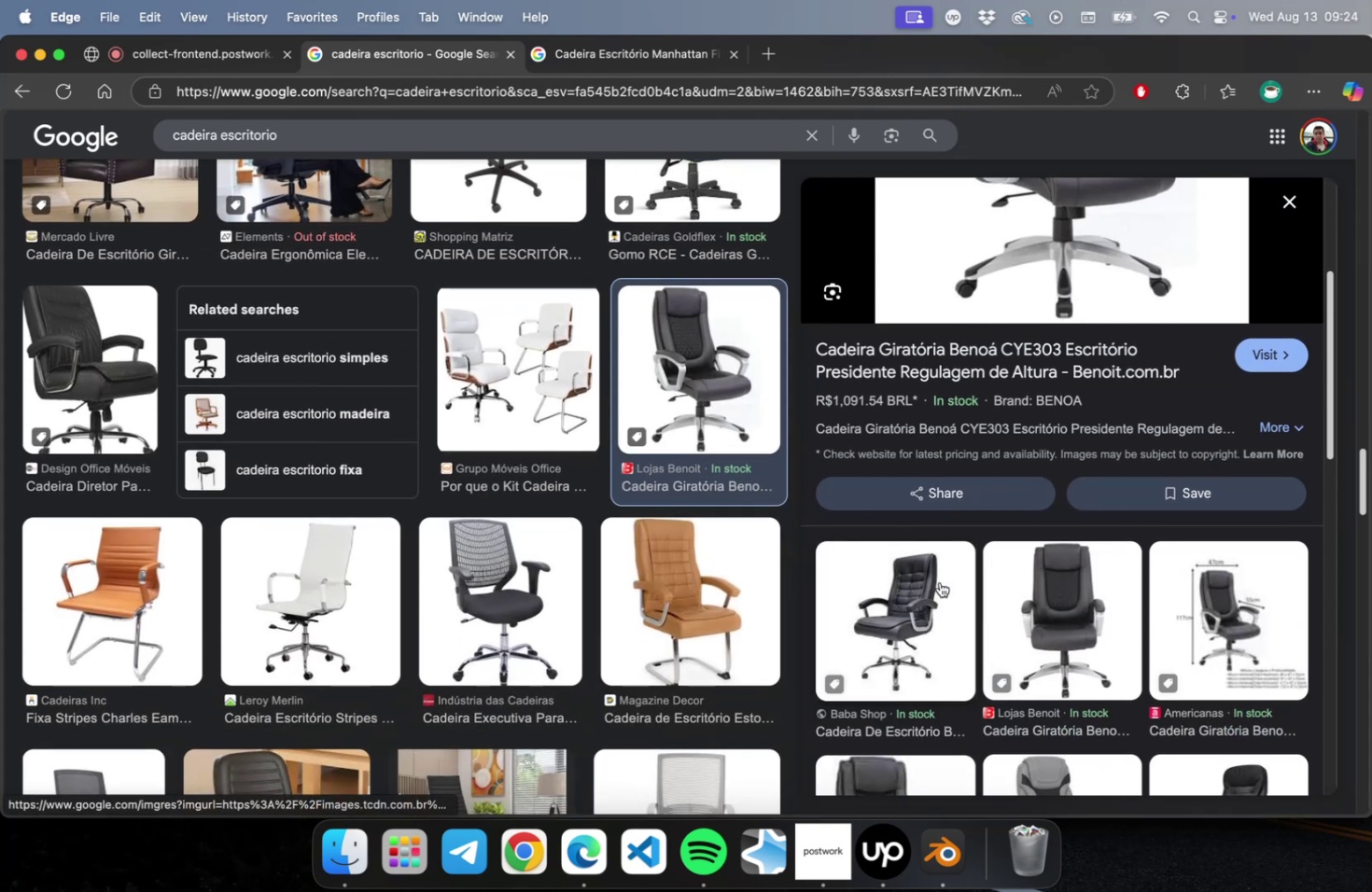 
left_click([931, 583])
 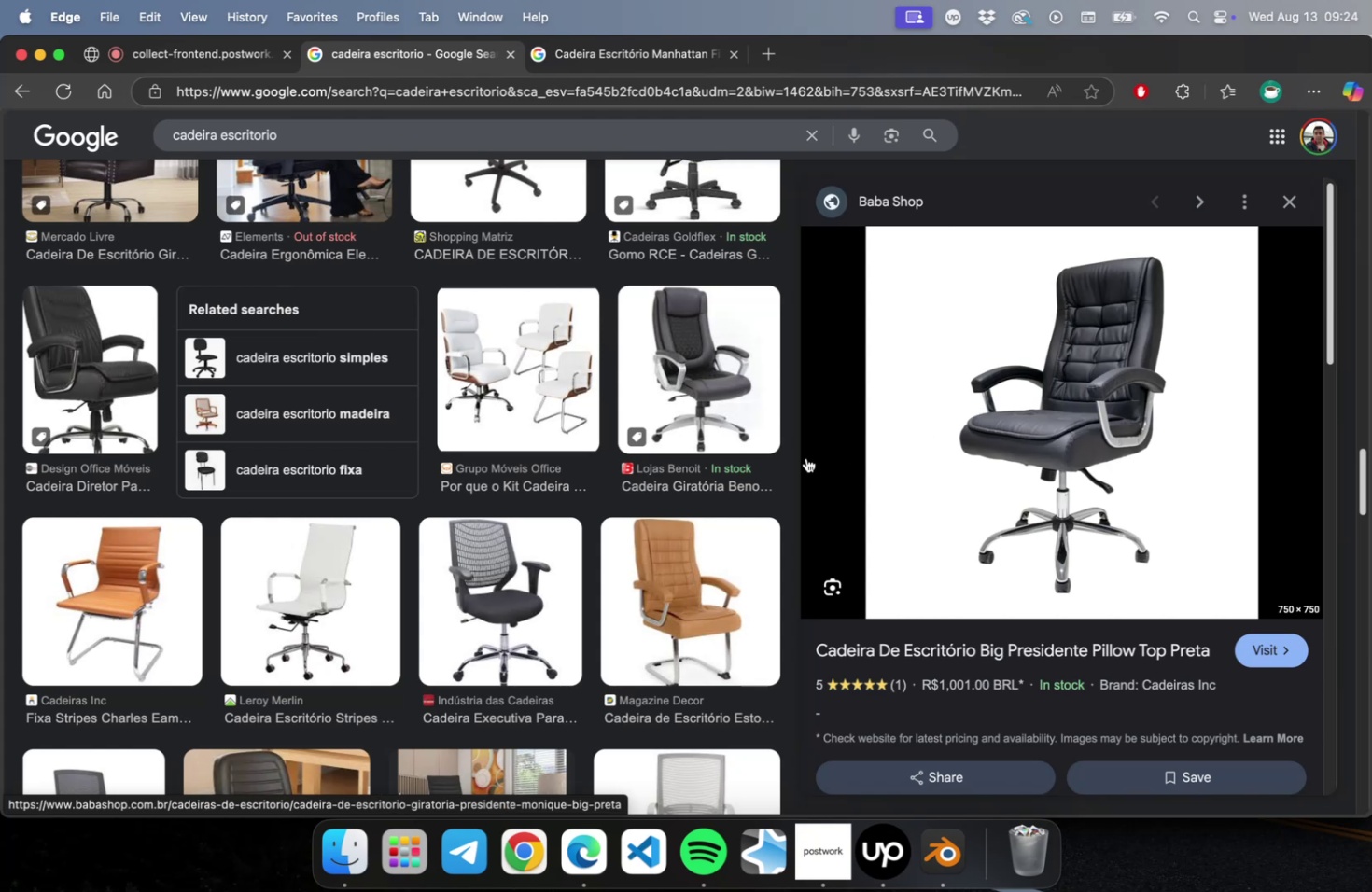 
left_click([689, 545])
 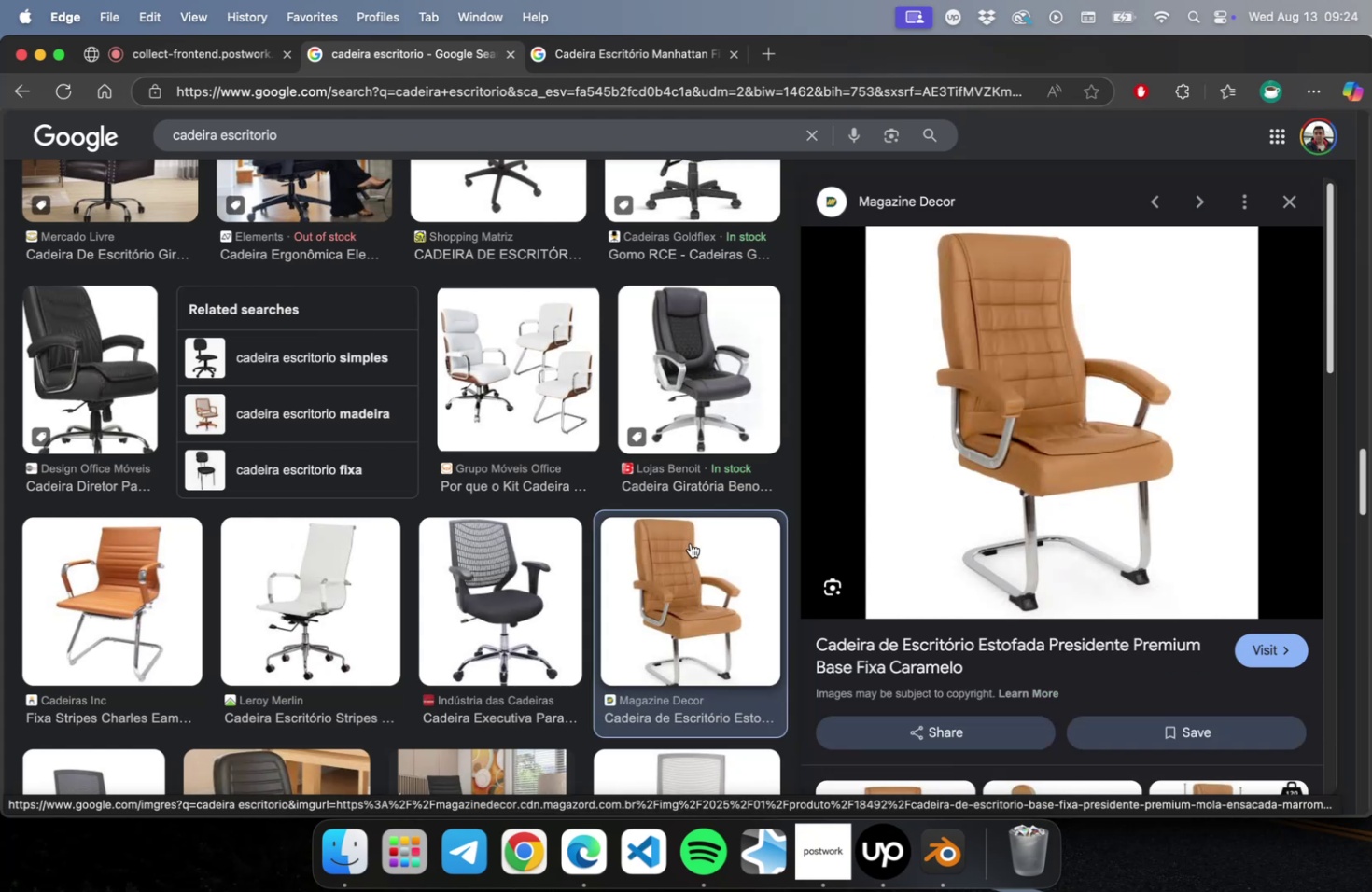 
scroll: coordinate [676, 535], scroll_direction: down, amount: 11.0
 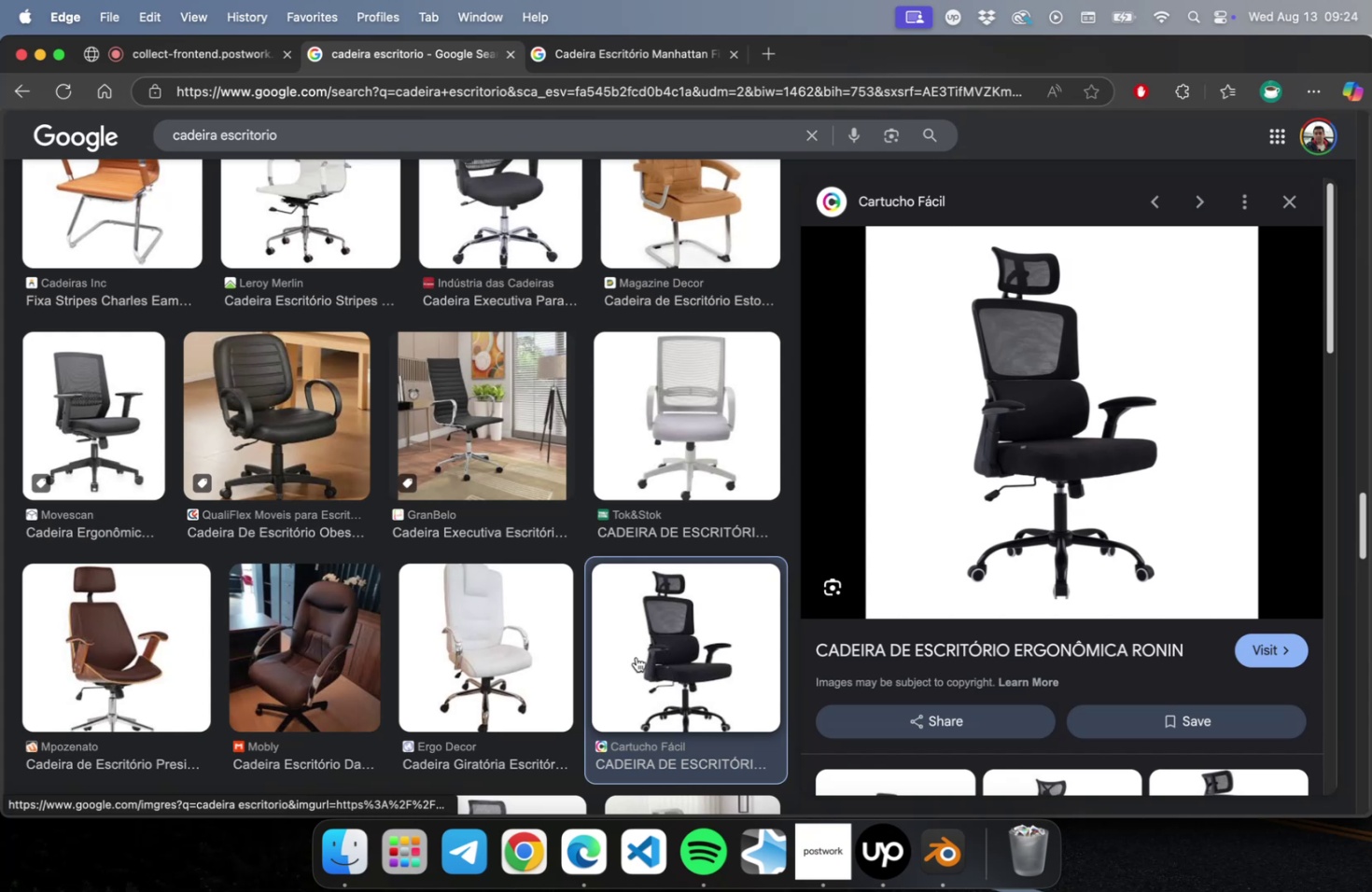 
wait(5.11)
 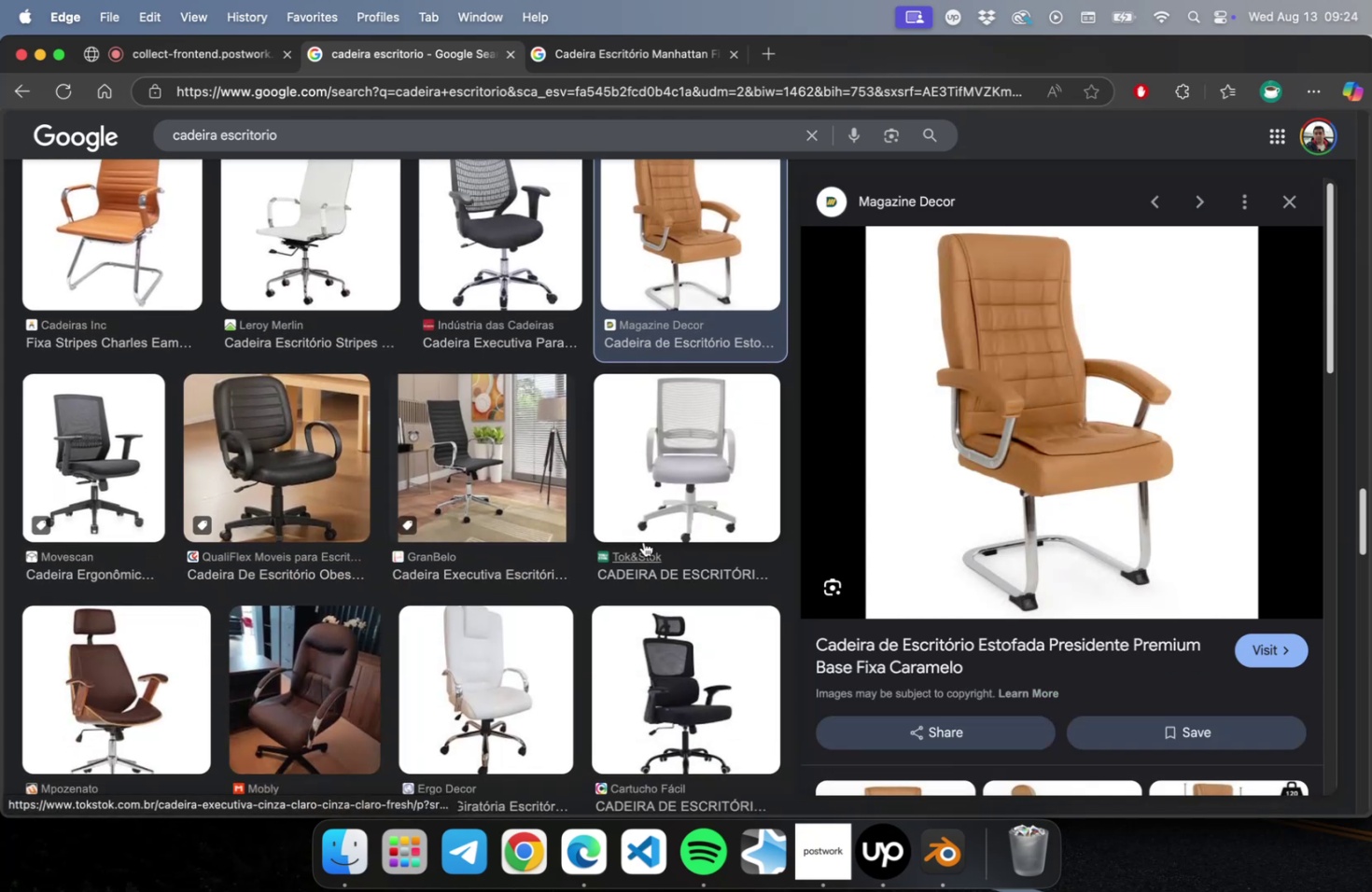 
left_click([190, 645])
 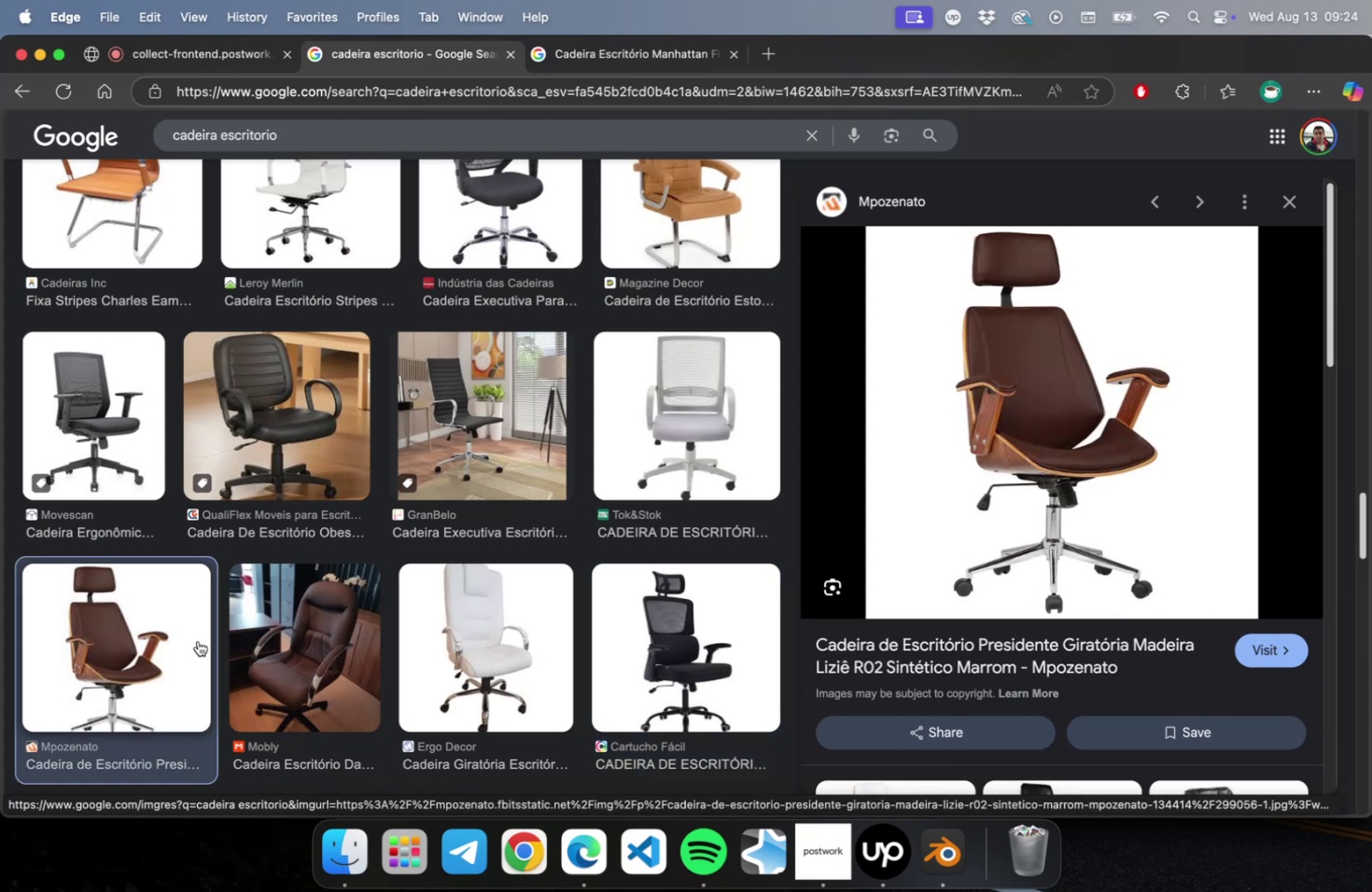 
scroll: coordinate [551, 547], scroll_direction: down, amount: 7.0
 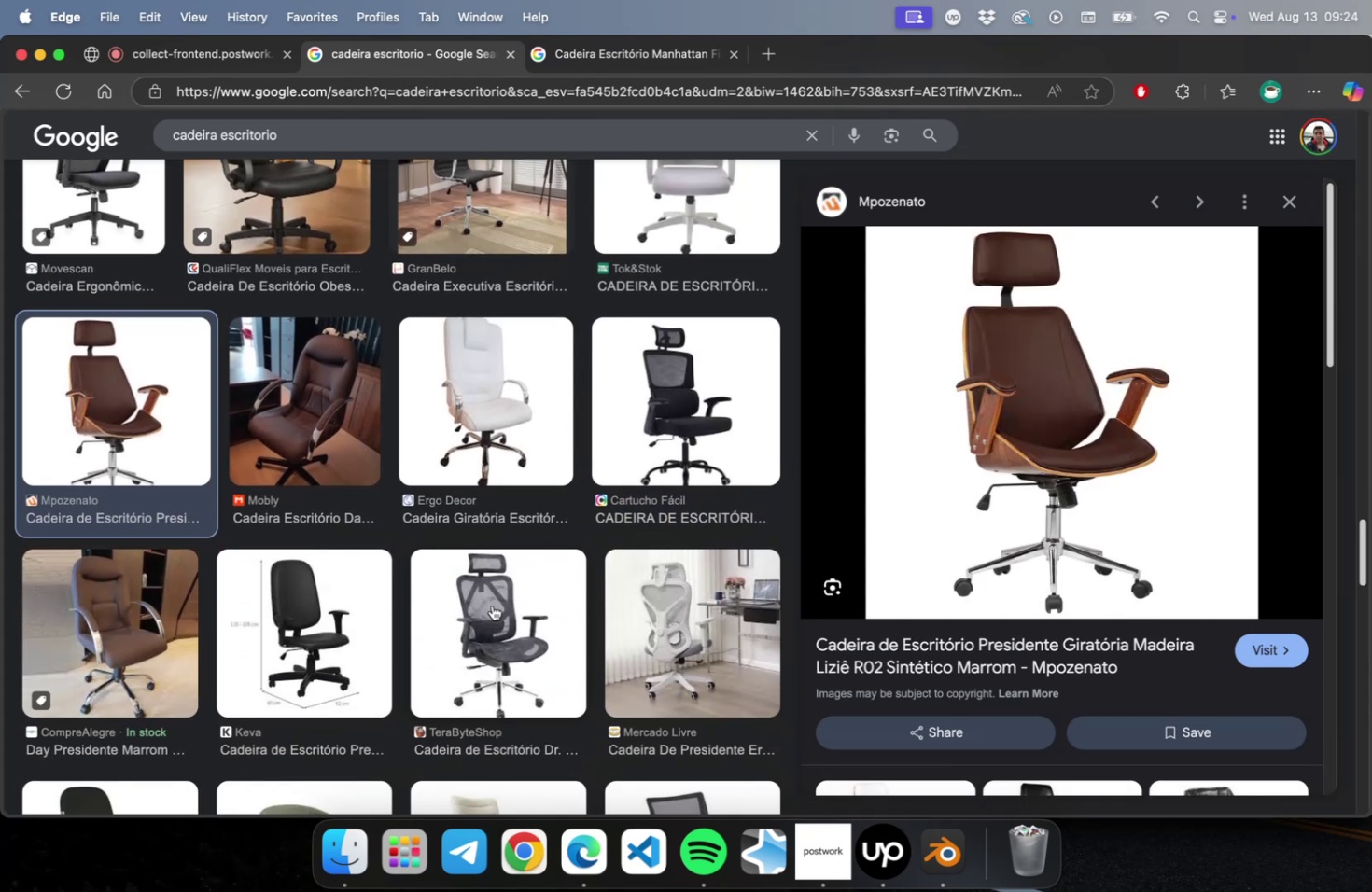 
left_click([485, 605])
 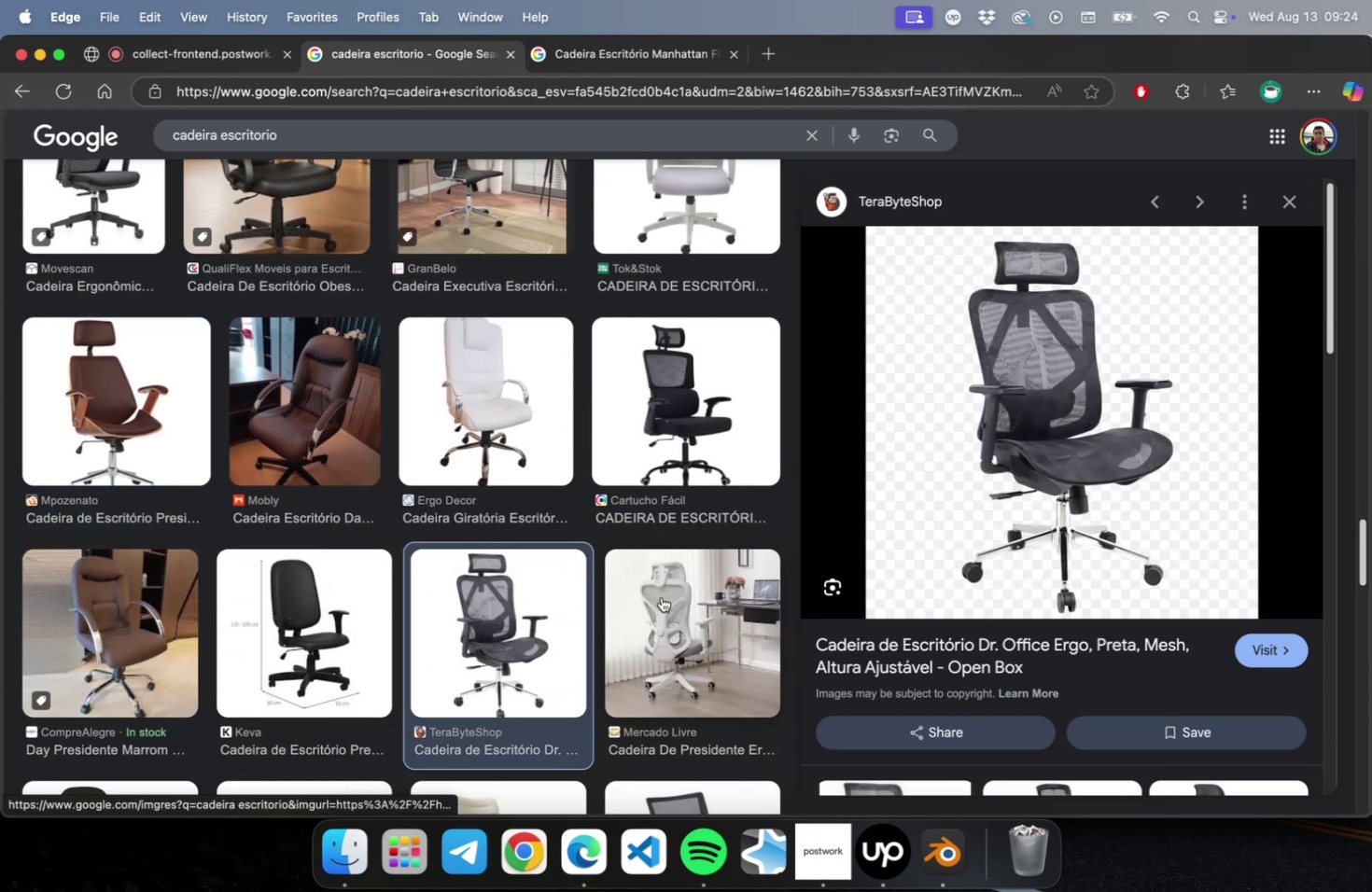 
left_click([661, 596])
 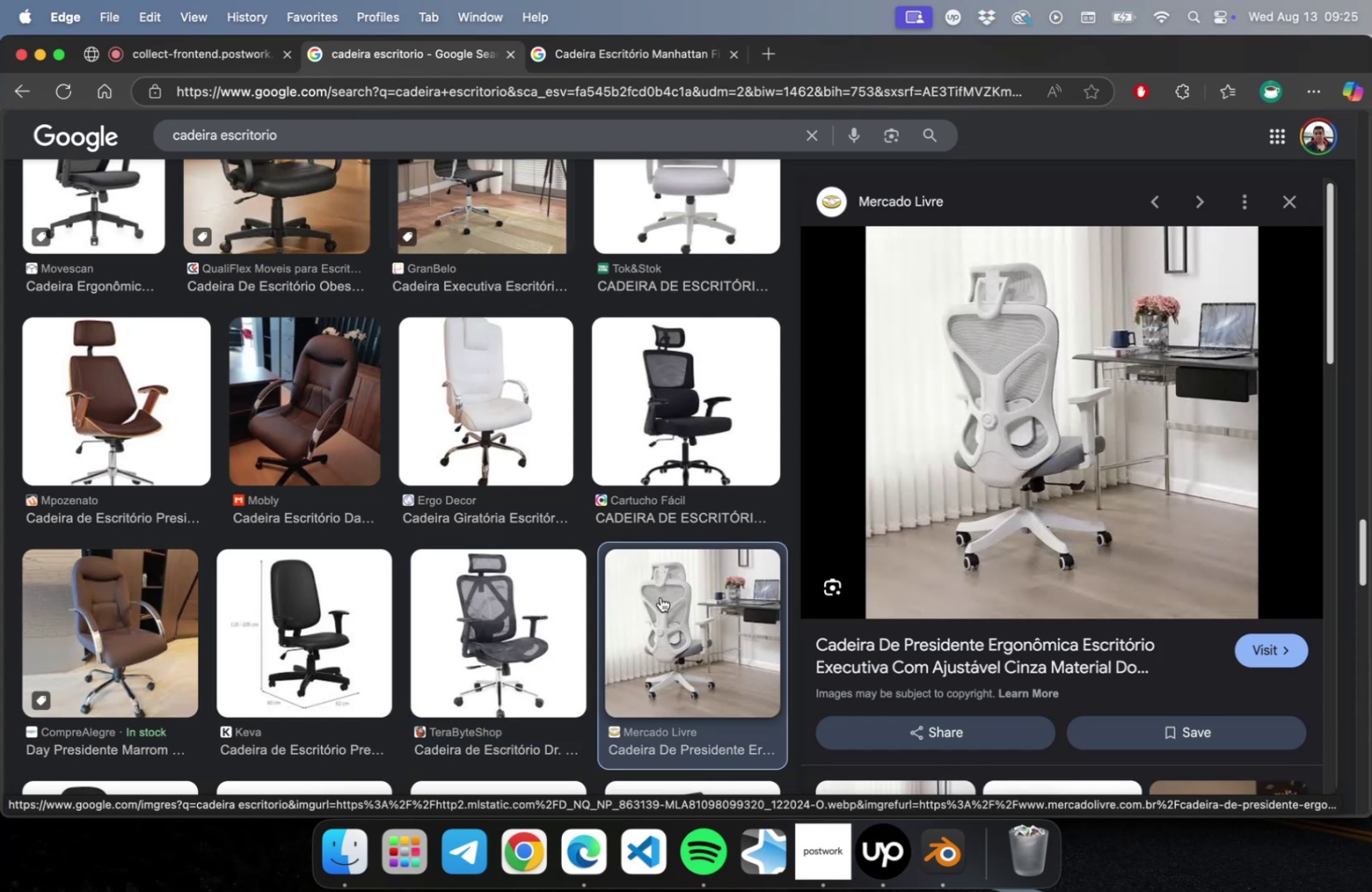 
scroll: coordinate [1025, 606], scroll_direction: down, amount: 28.0
 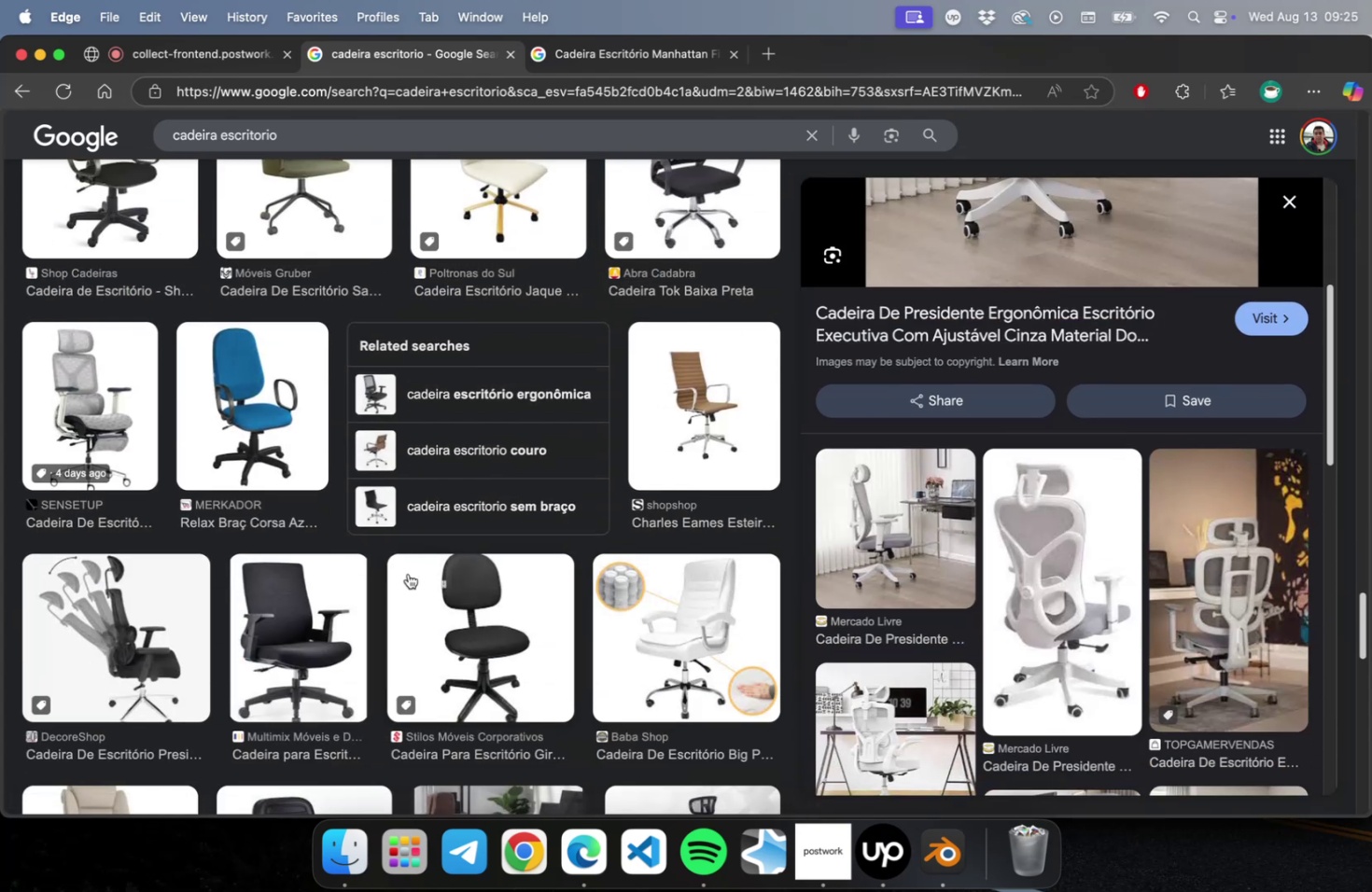 
scroll: coordinate [449, 543], scroll_direction: up, amount: 110.0
 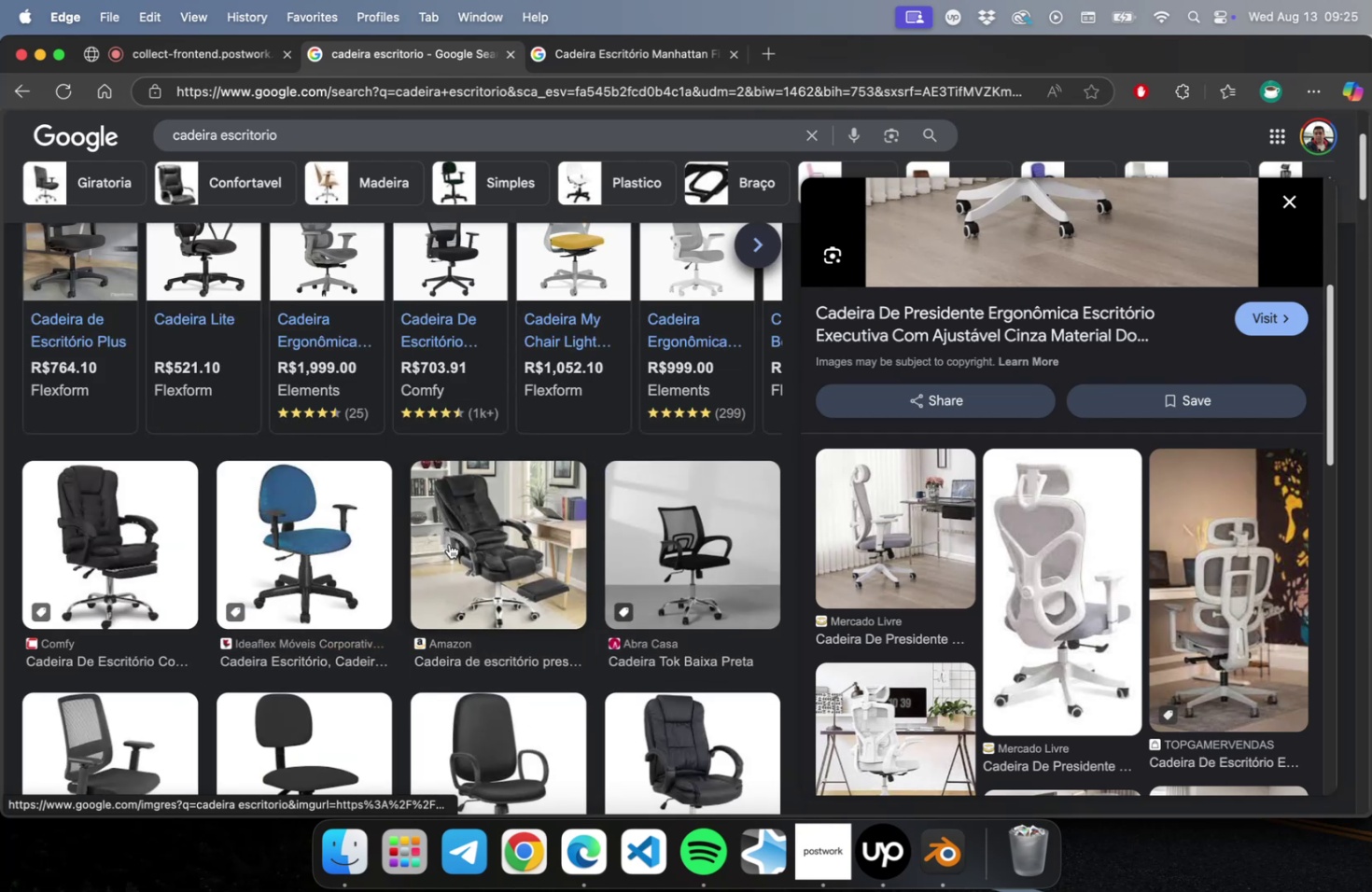 
scroll: coordinate [448, 543], scroll_direction: down, amount: 2.0
 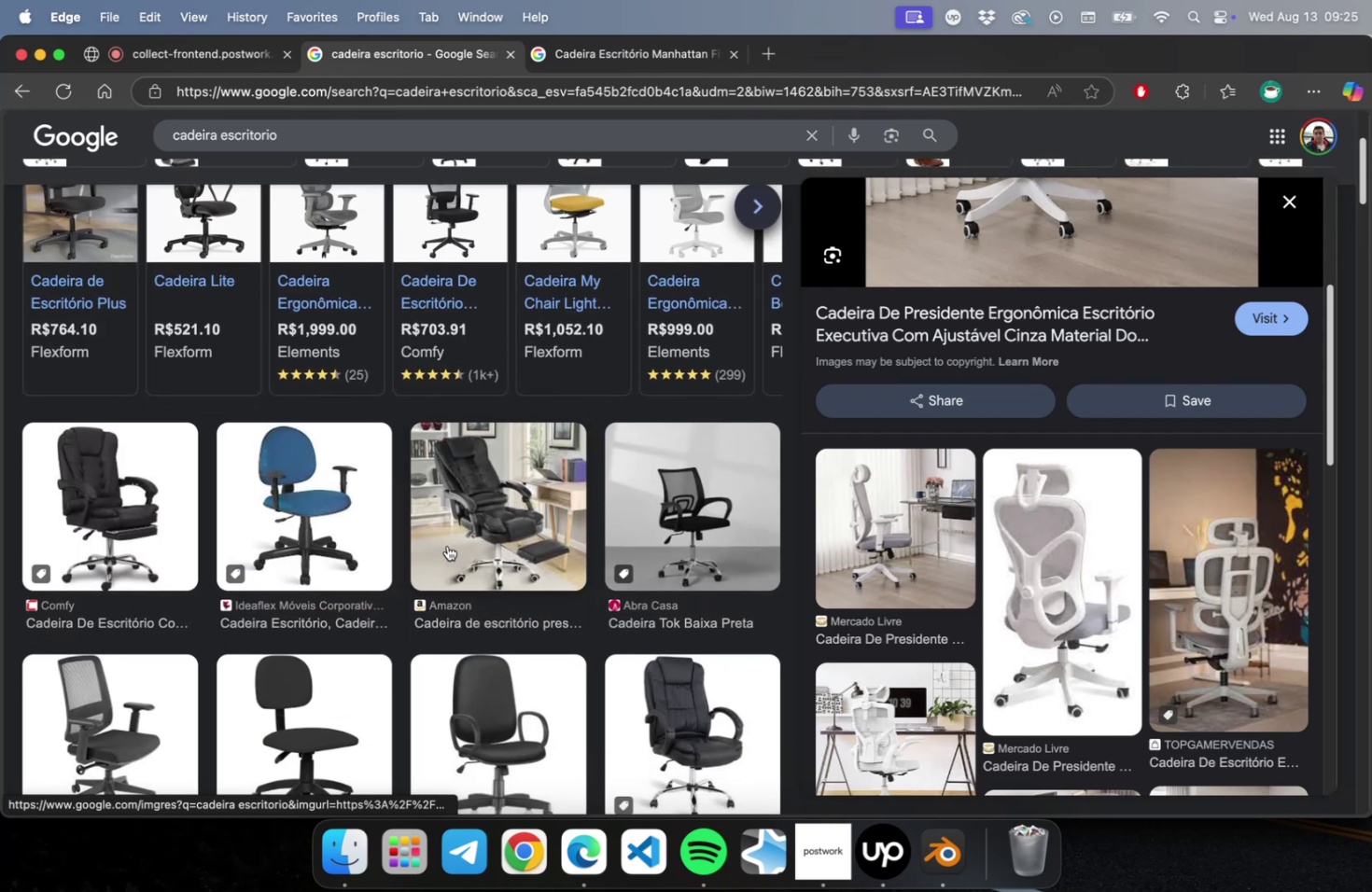 
scroll: coordinate [445, 544], scroll_direction: up, amount: 10.0
 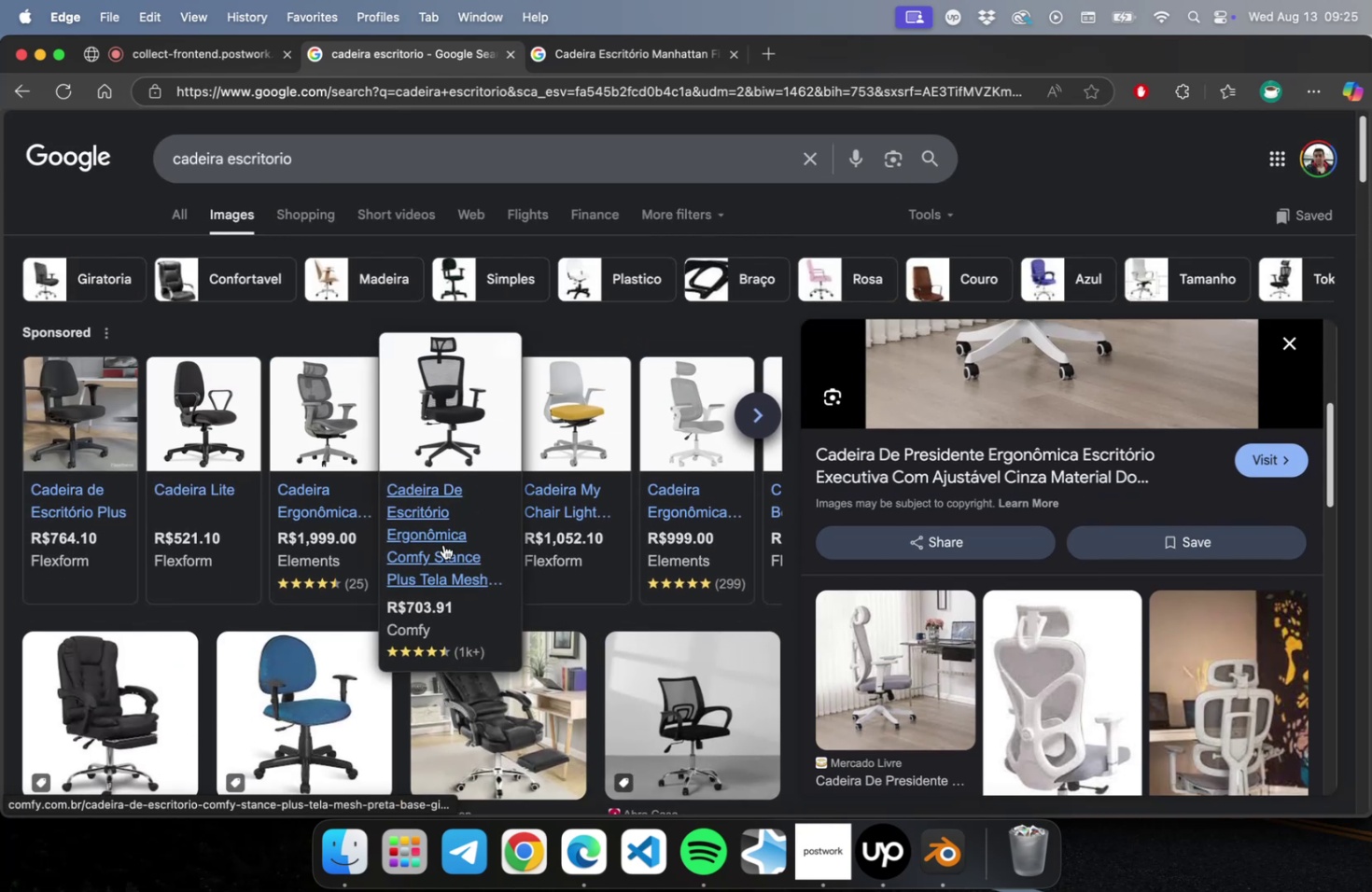 
scroll: coordinate [447, 563], scroll_direction: down, amount: 18.0
 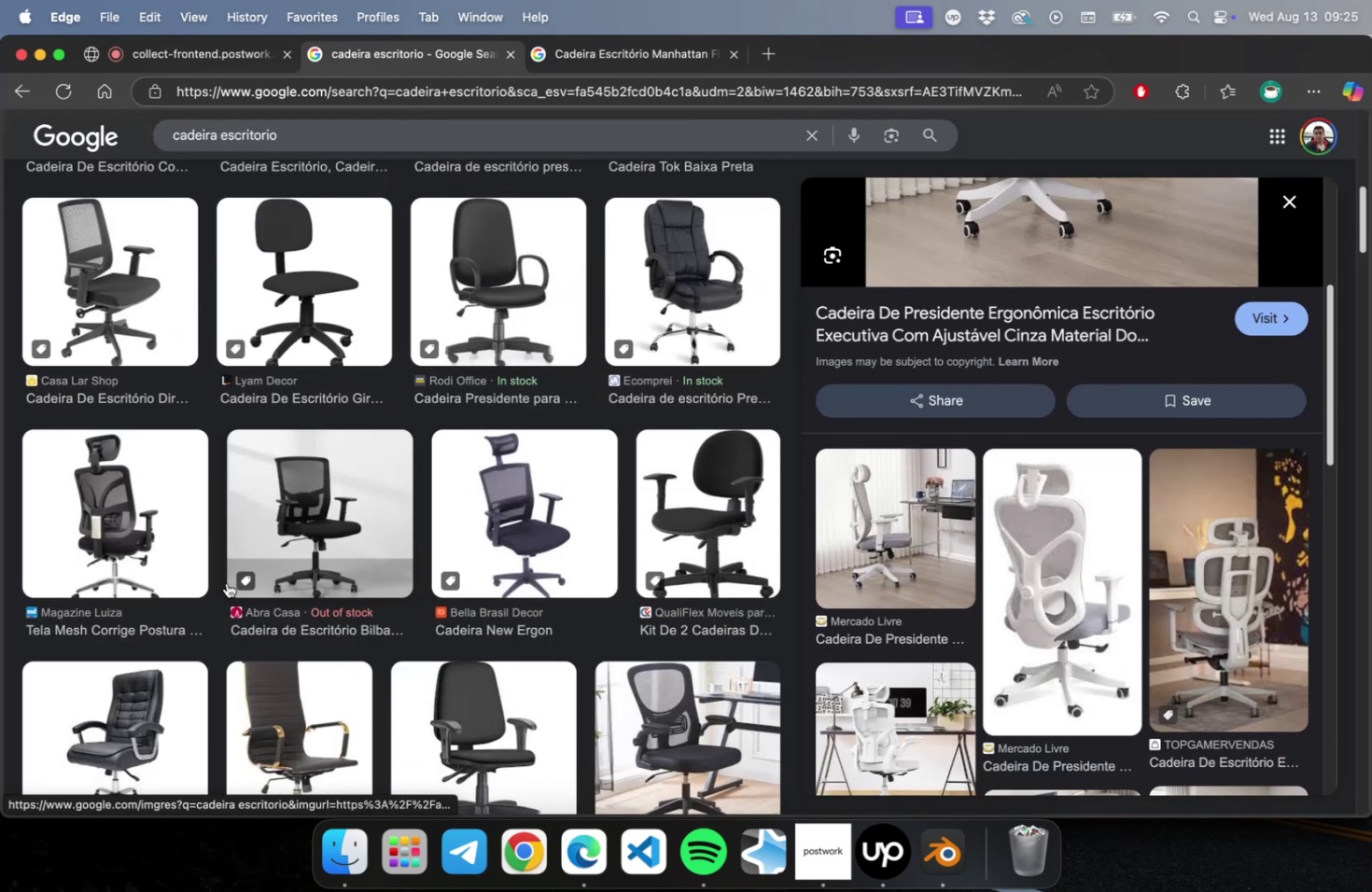 
left_click([133, 497])
 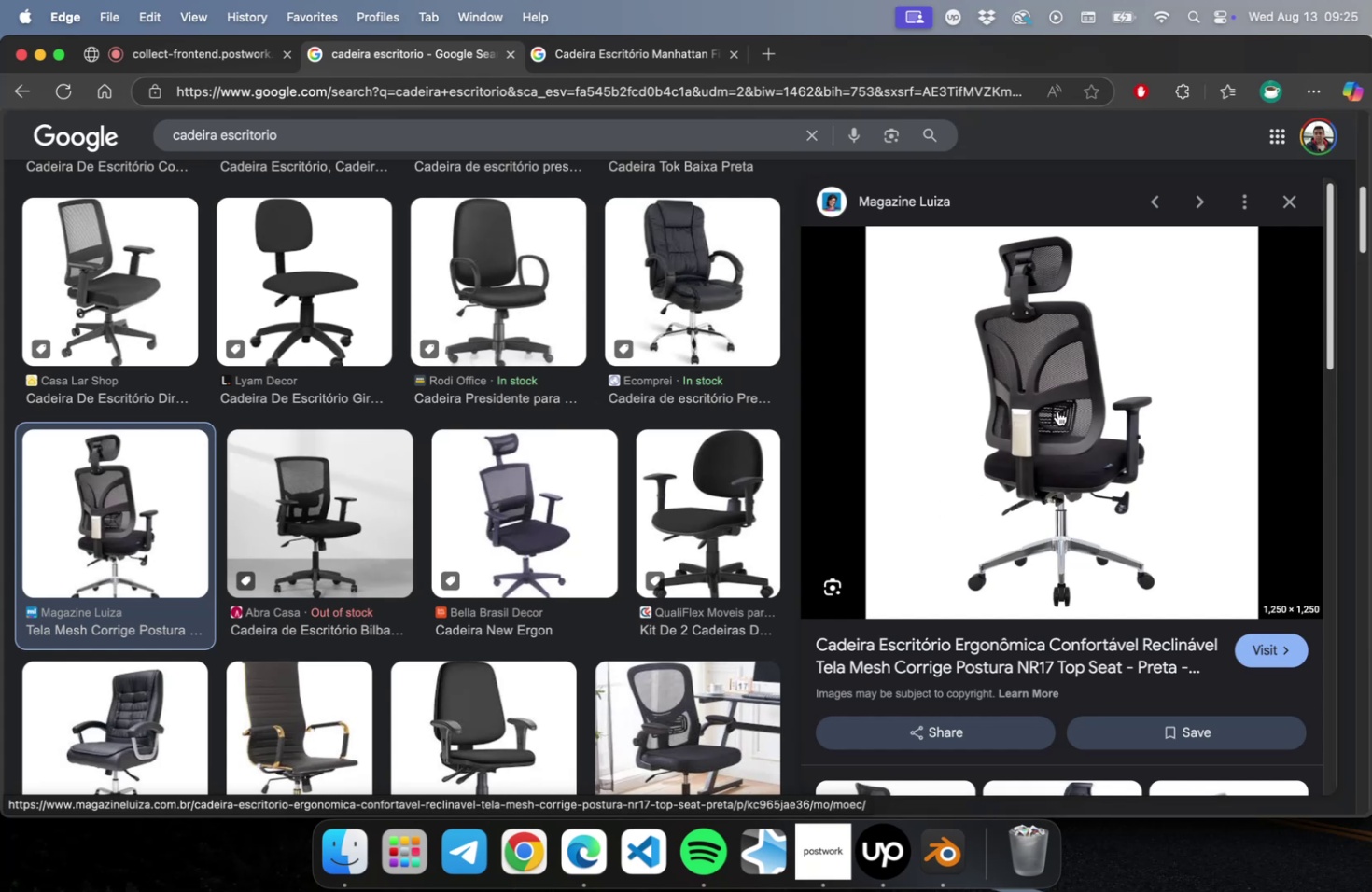 
scroll: coordinate [1050, 598], scroll_direction: down, amount: 7.0
 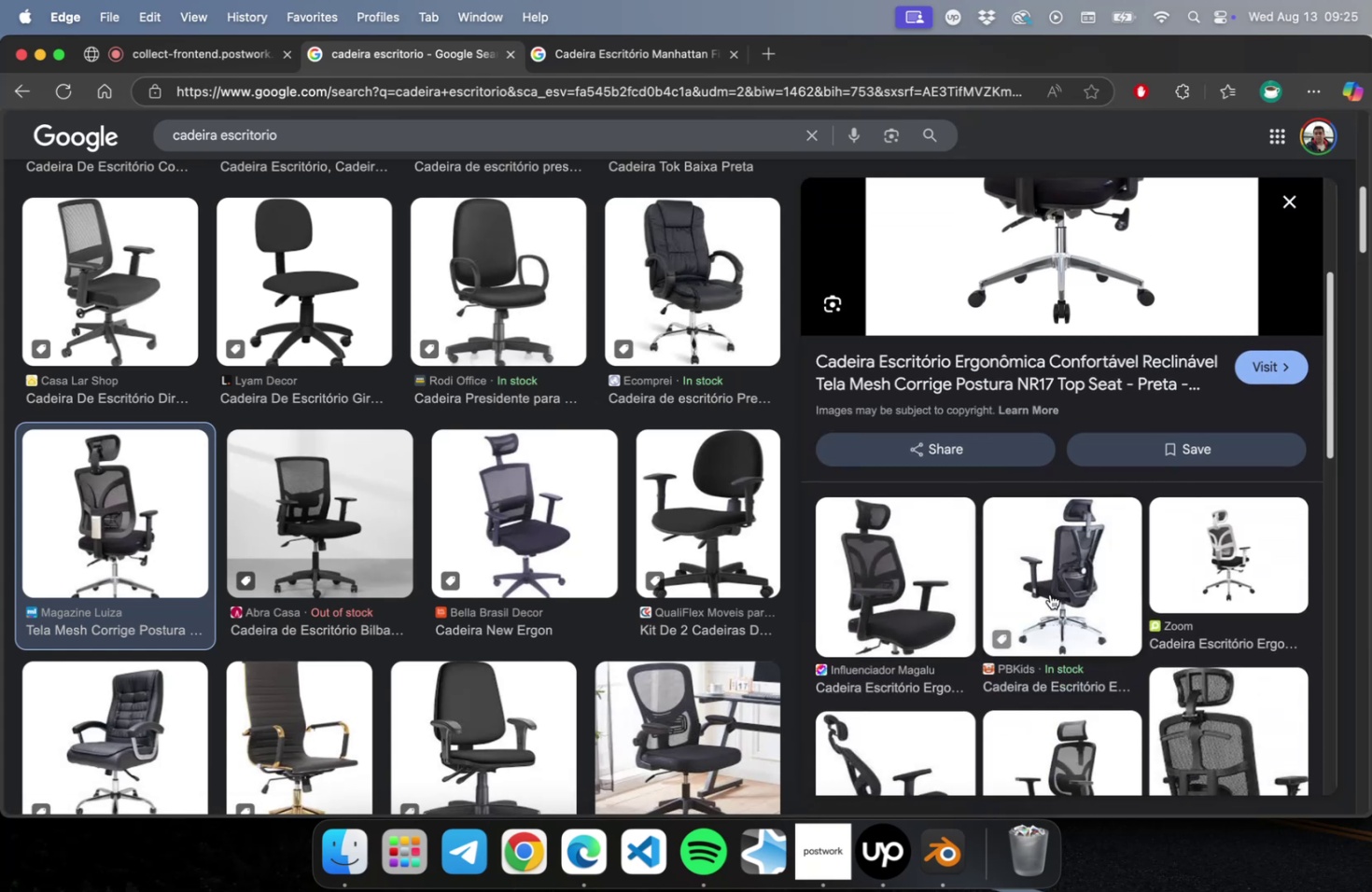 
scroll: coordinate [1051, 591], scroll_direction: up, amount: 17.0
 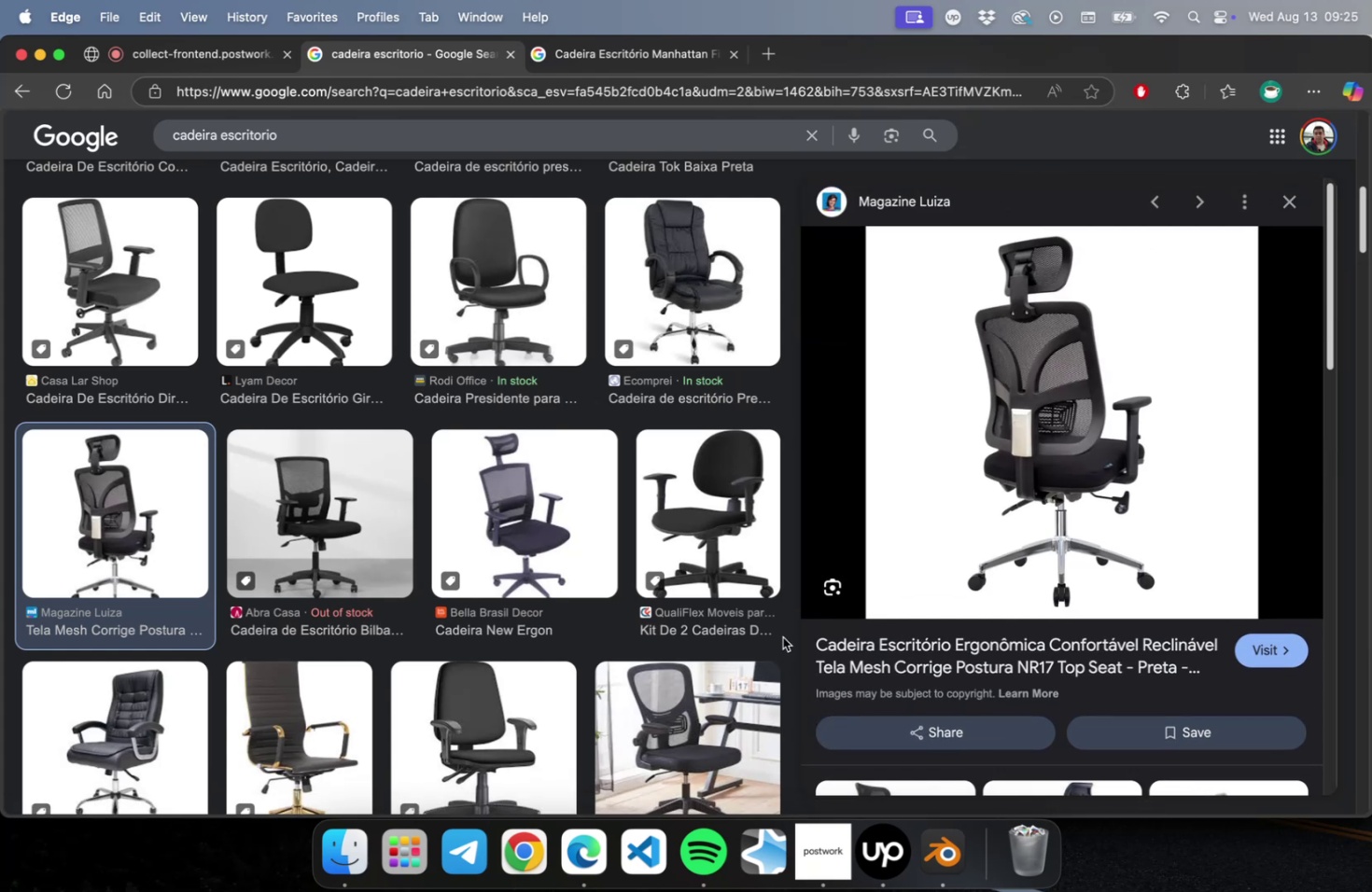 
wait(6.94)
 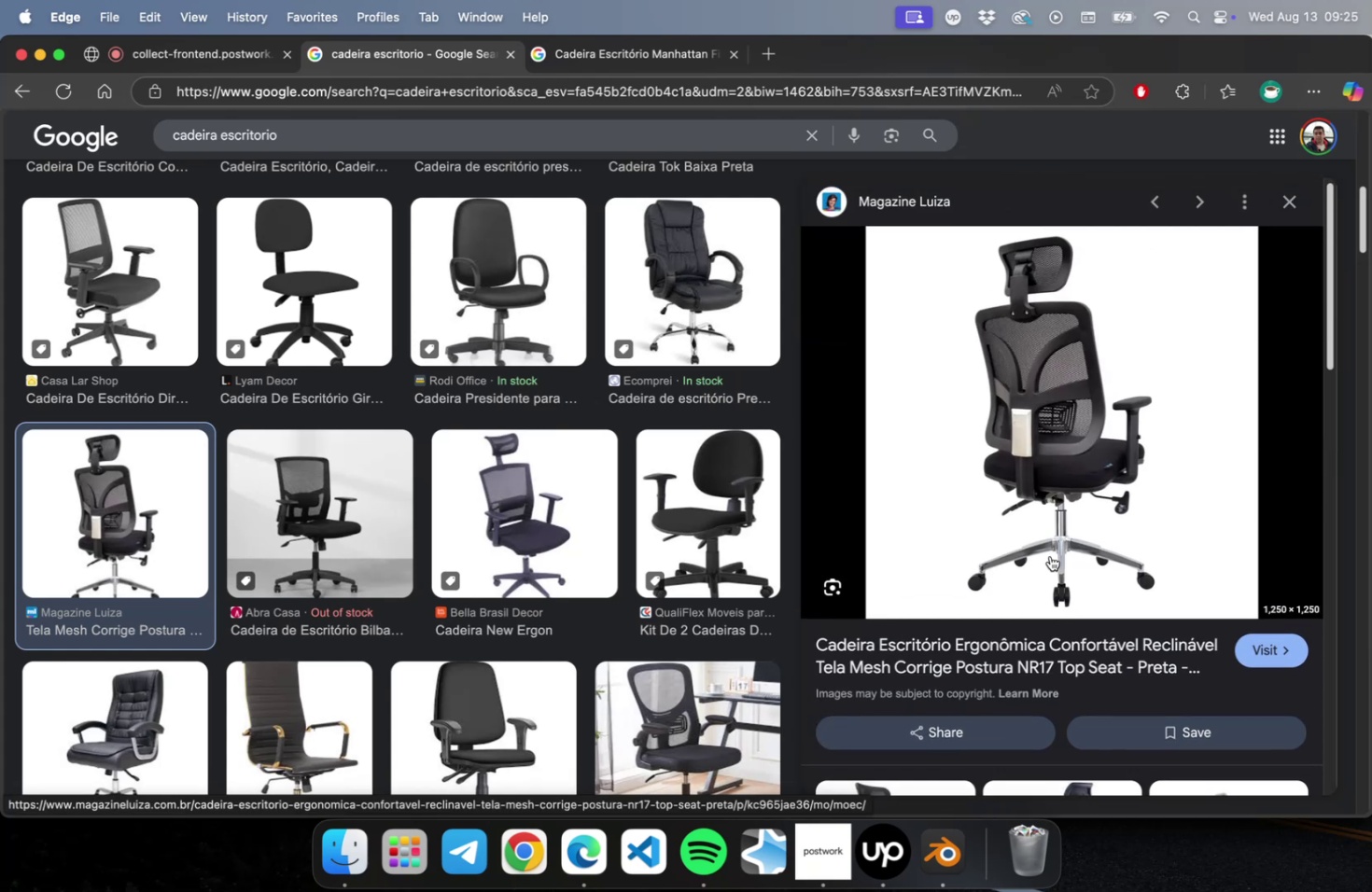 
scroll: coordinate [837, 648], scroll_direction: down, amount: 12.0
 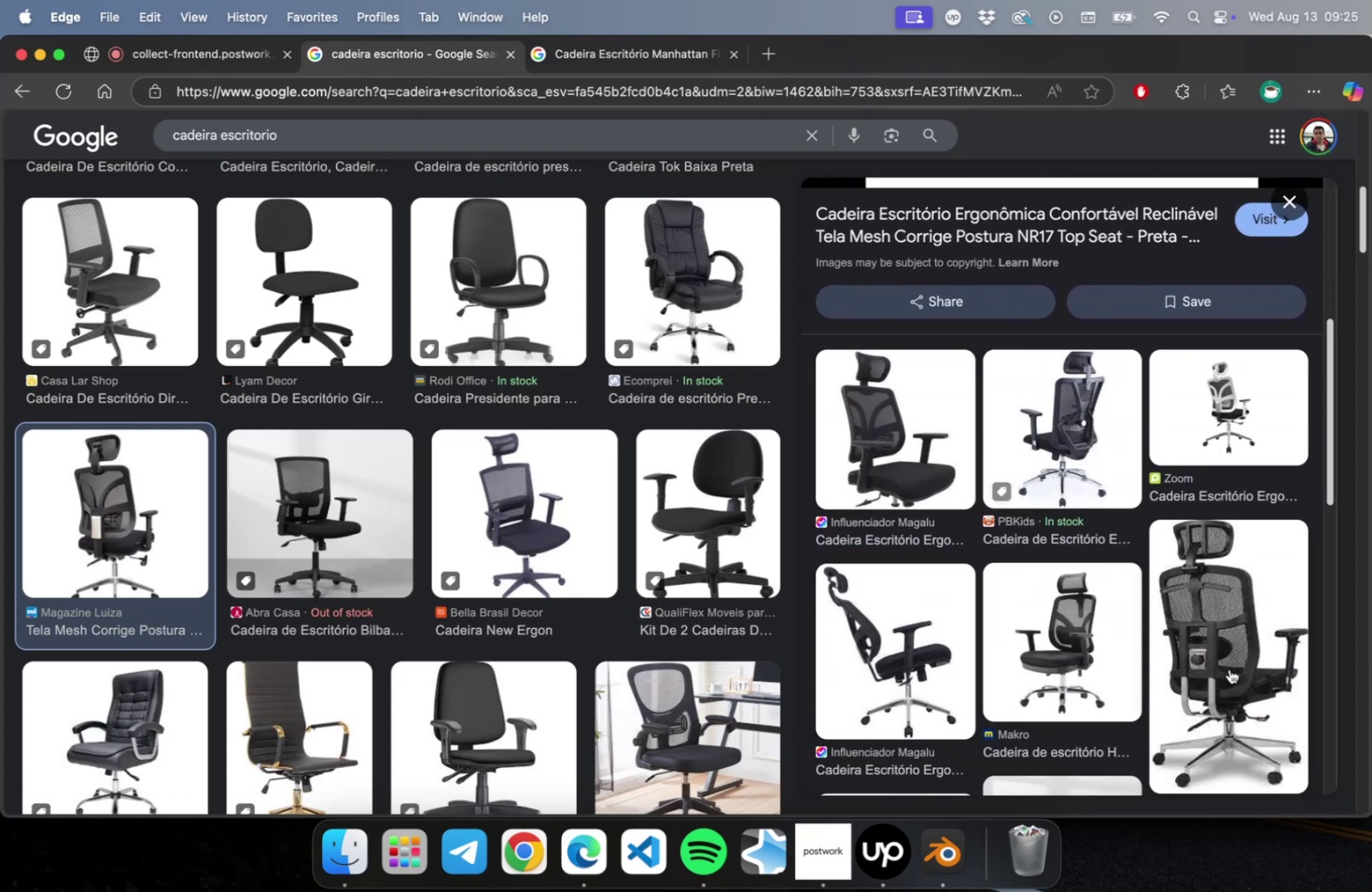 
left_click([1229, 668])
 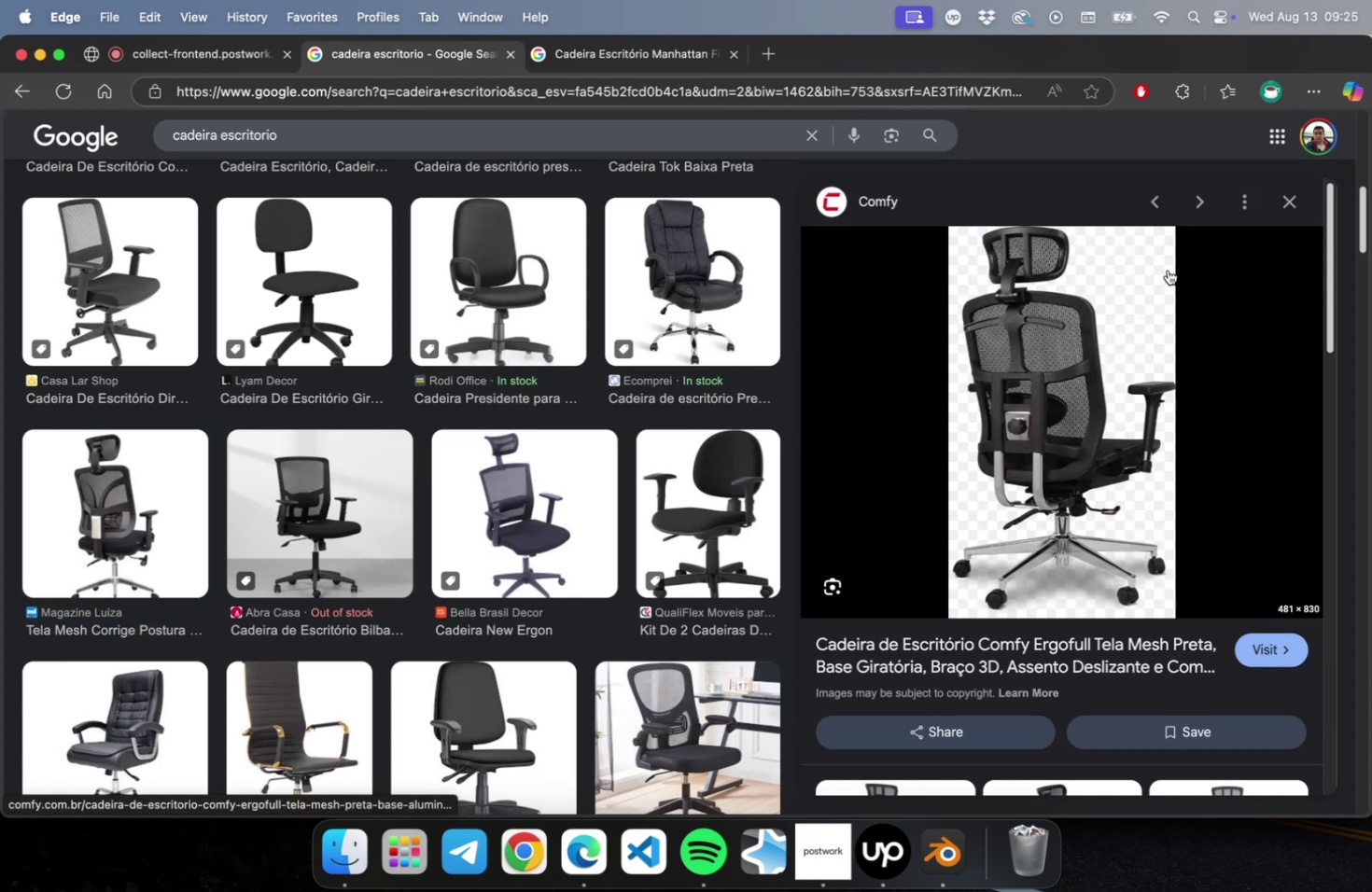 
left_click([1281, 203])
 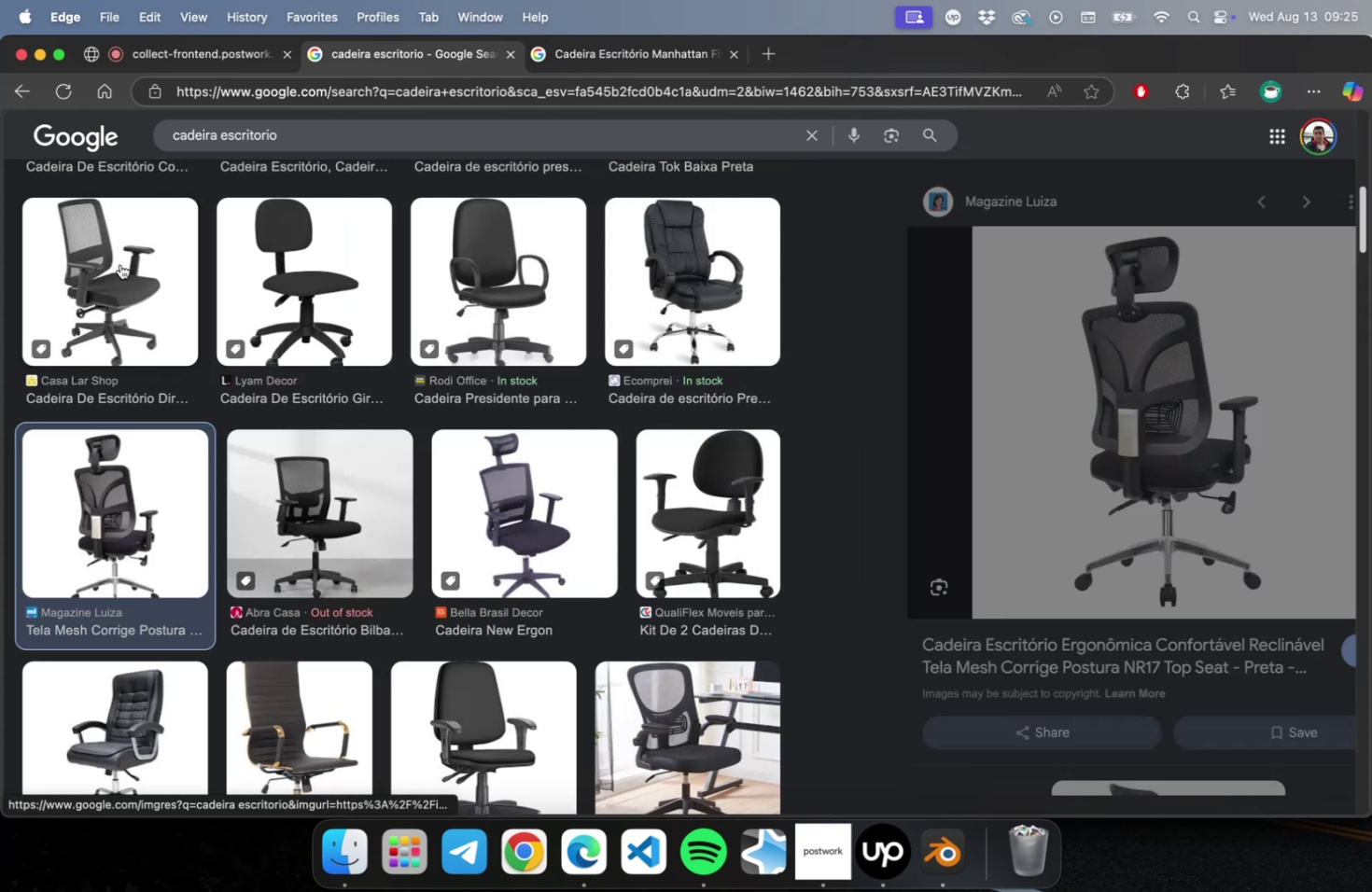 
scroll: coordinate [1145, 596], scroll_direction: down, amount: 29.0
 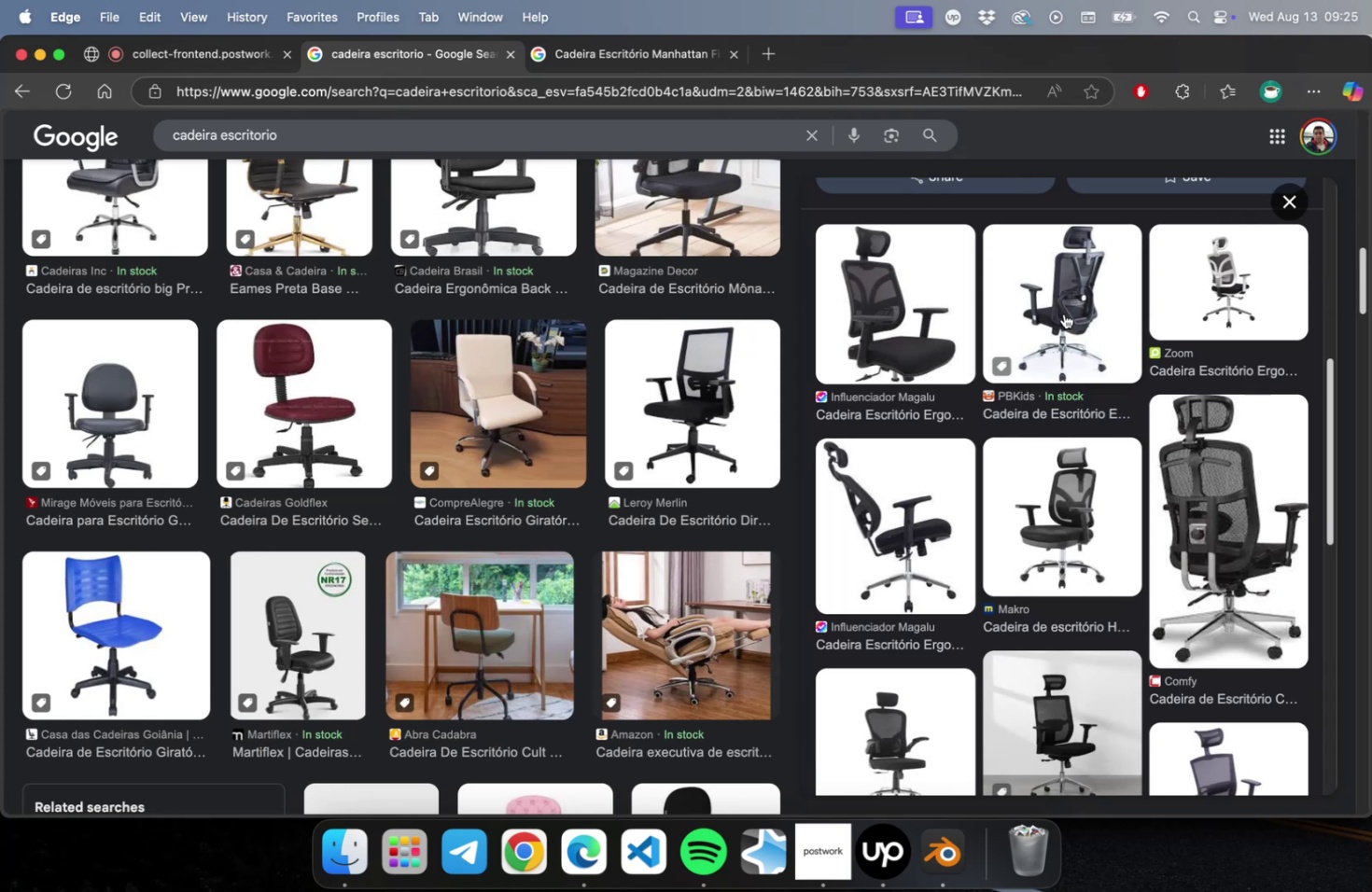 
left_click([1063, 314])
 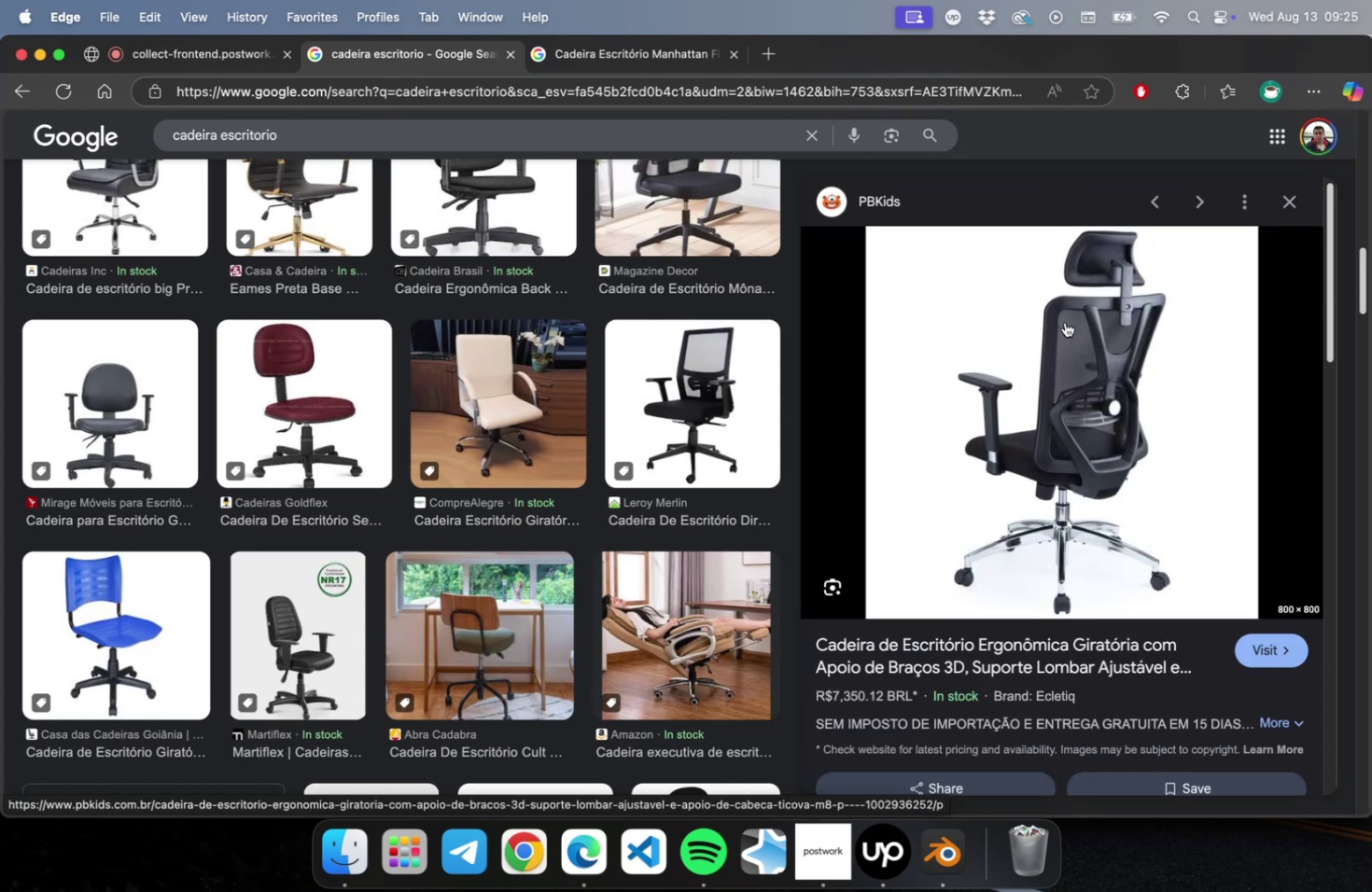 
wait(10.12)
 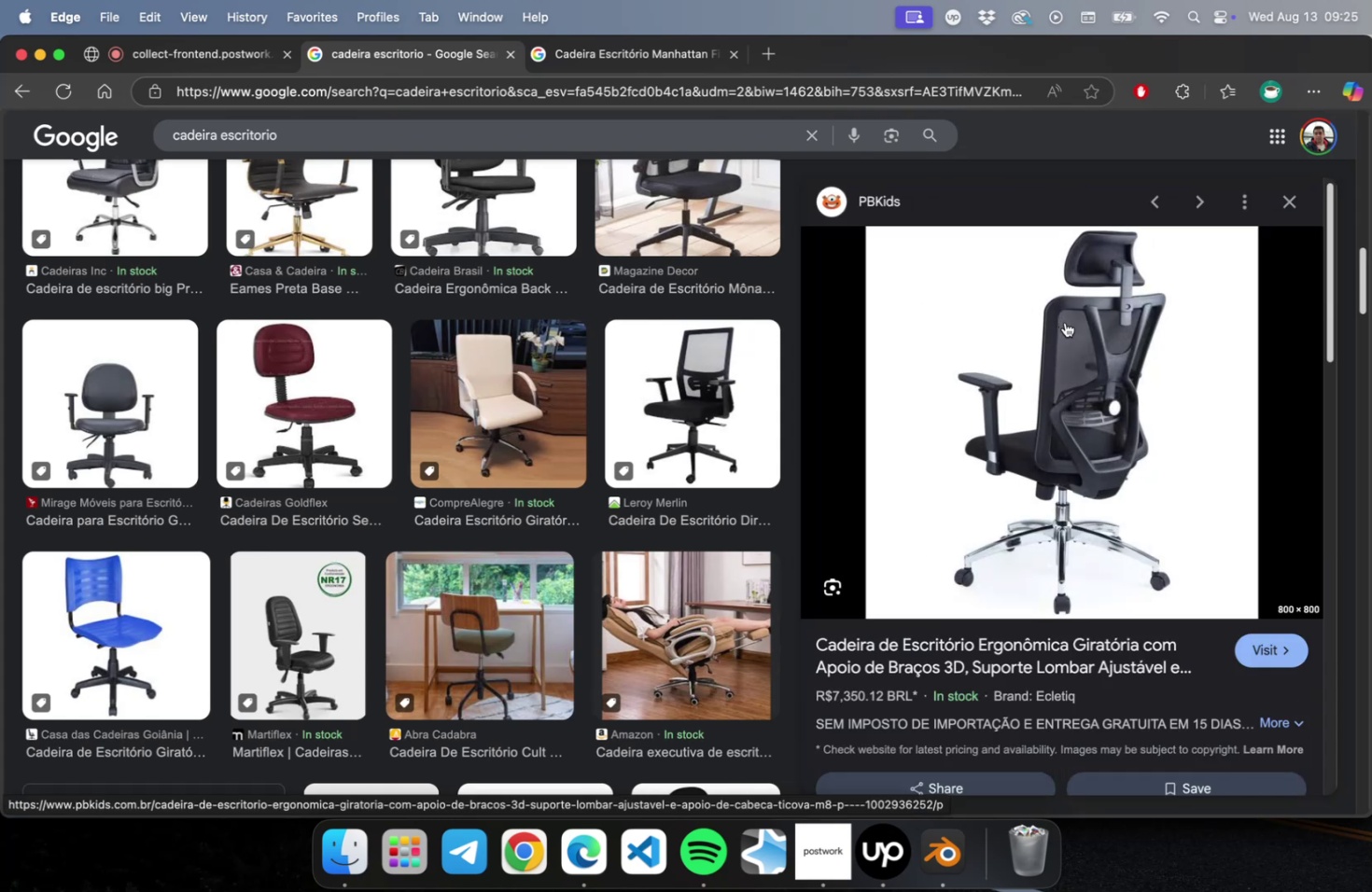 
scroll: coordinate [1086, 360], scroll_direction: down, amount: 8.0
 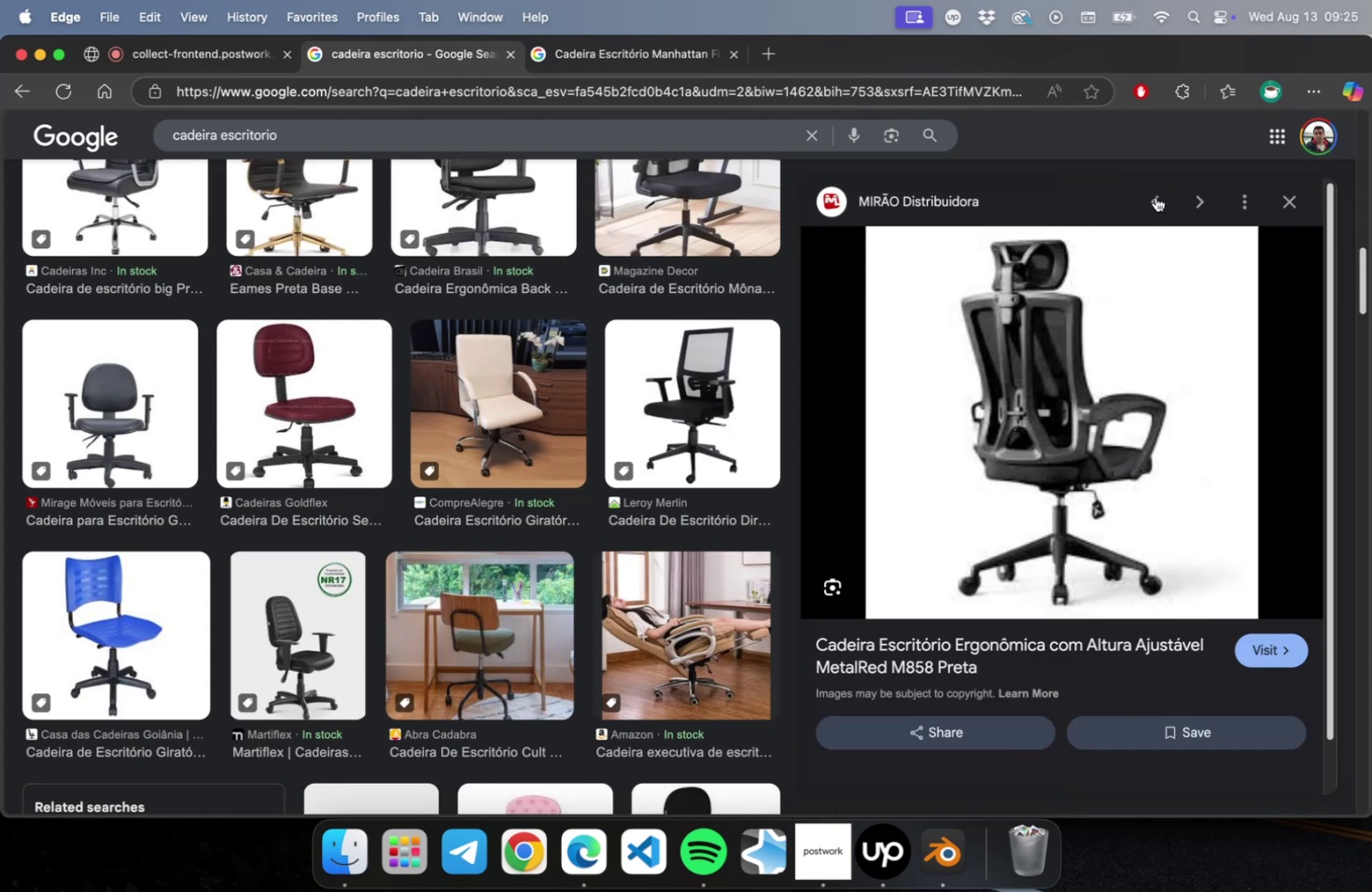 
wait(12.84)
 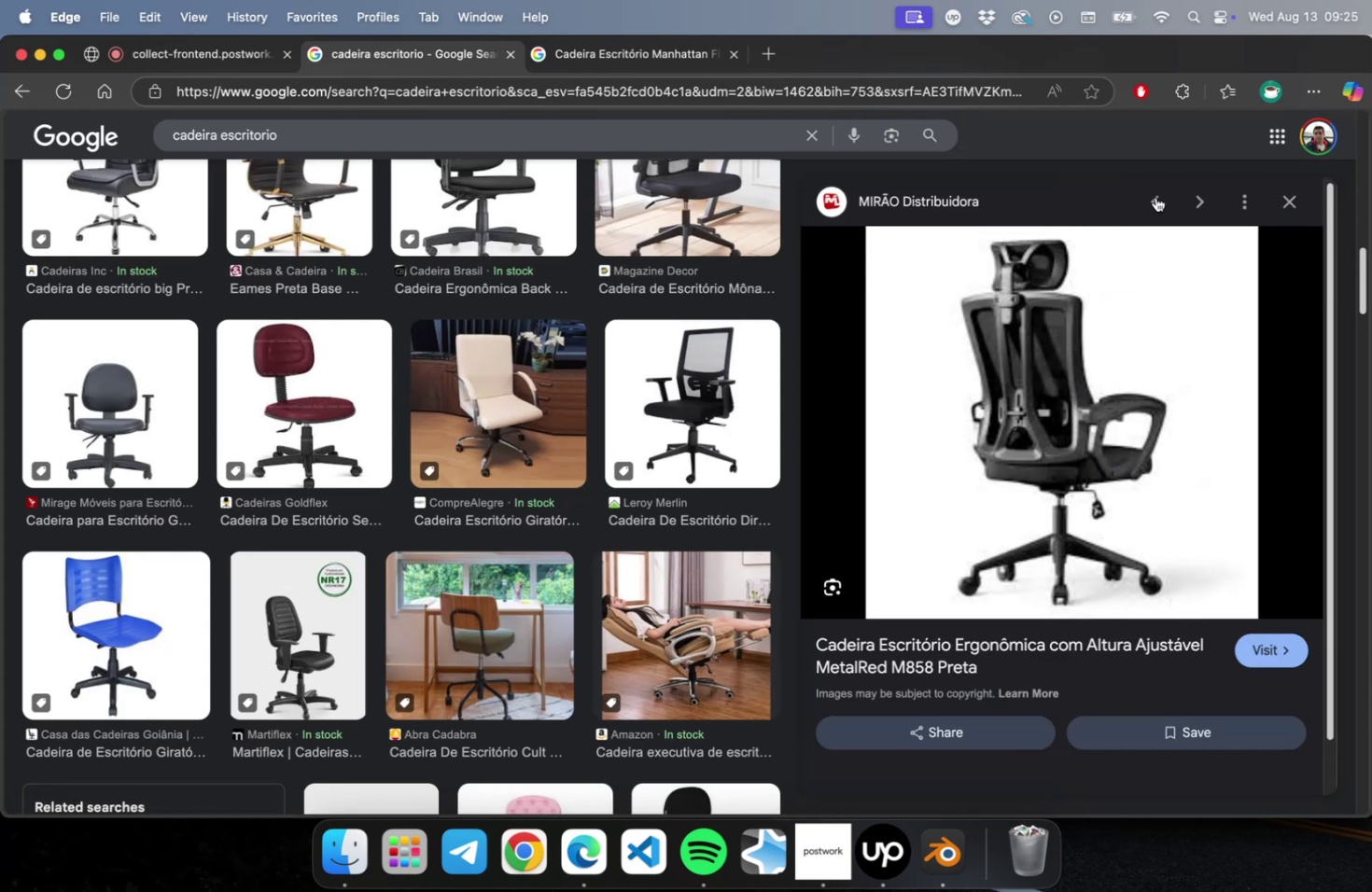 
left_click([1132, 526])
 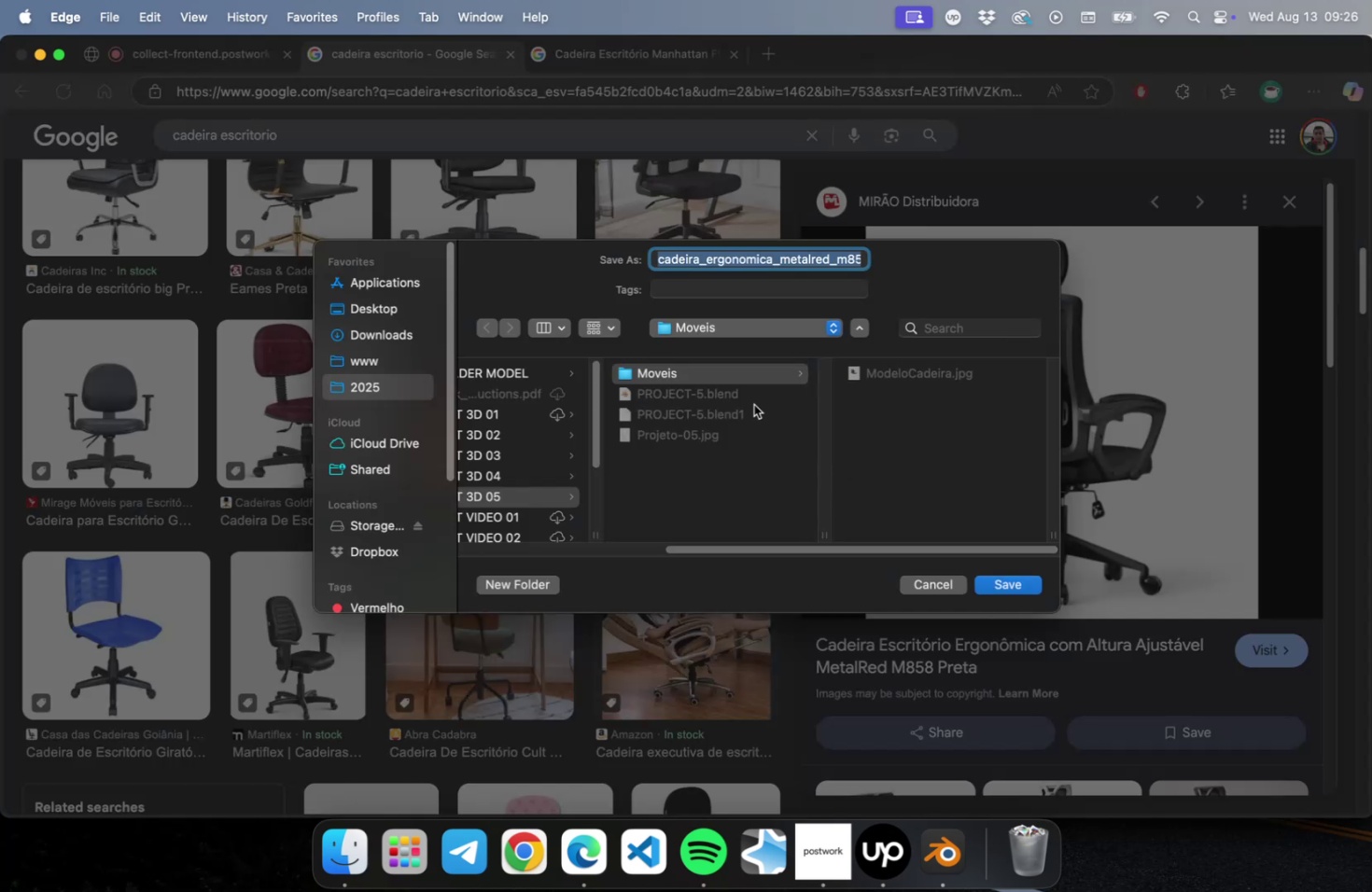 
type(ModeloCadeiraGiratoria)
 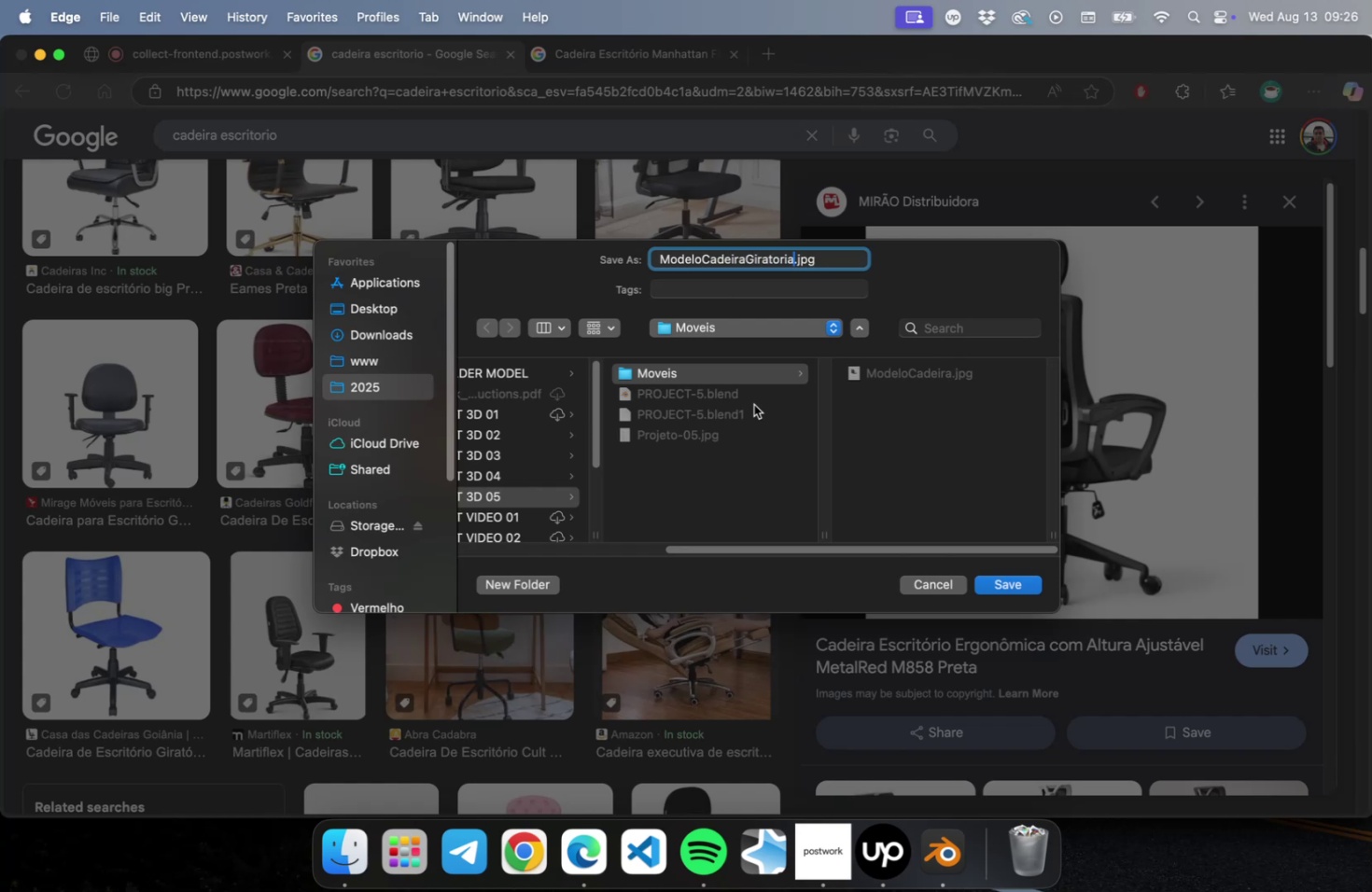 
key(Enter)
 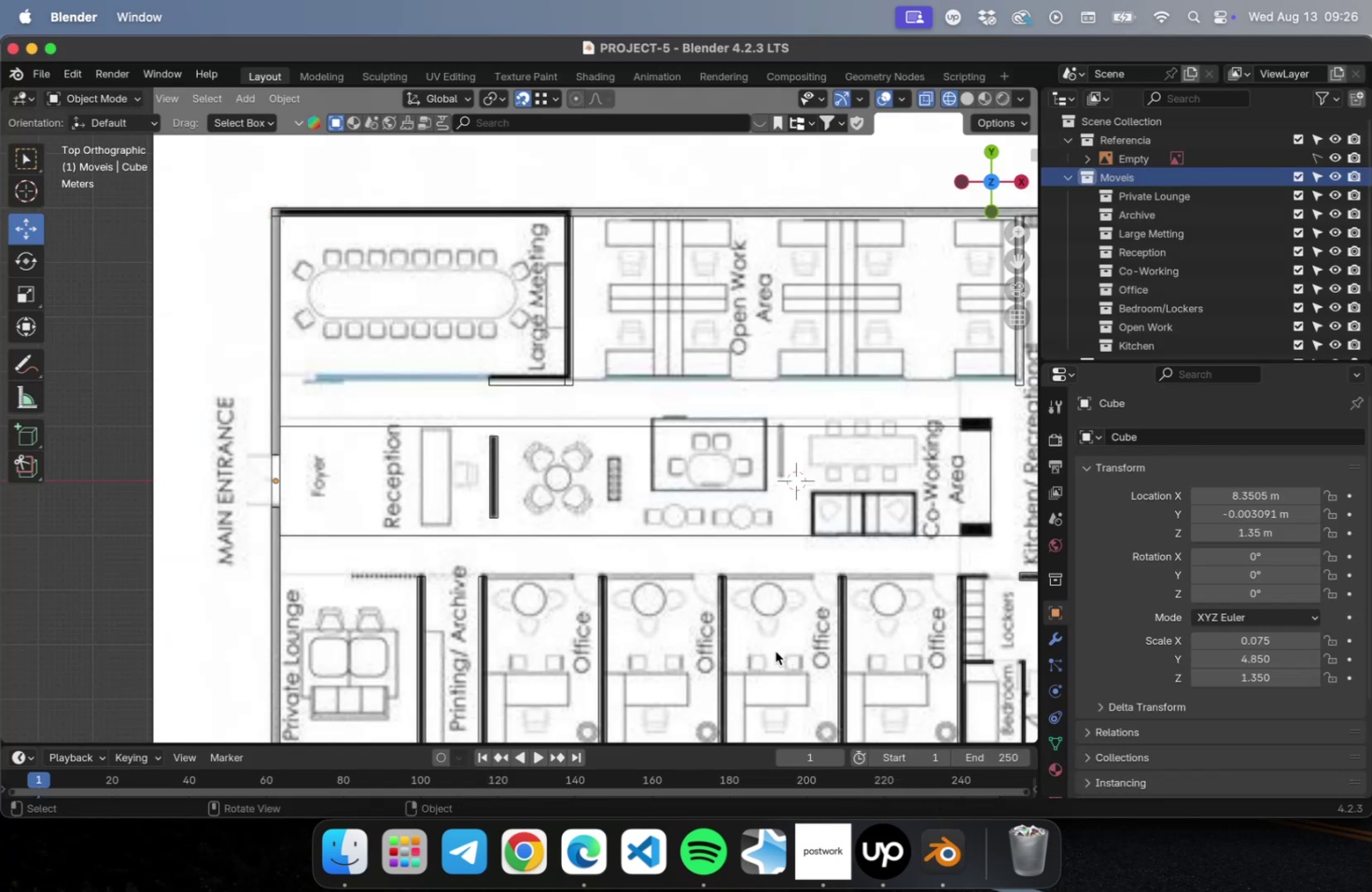 
wait(6.79)
 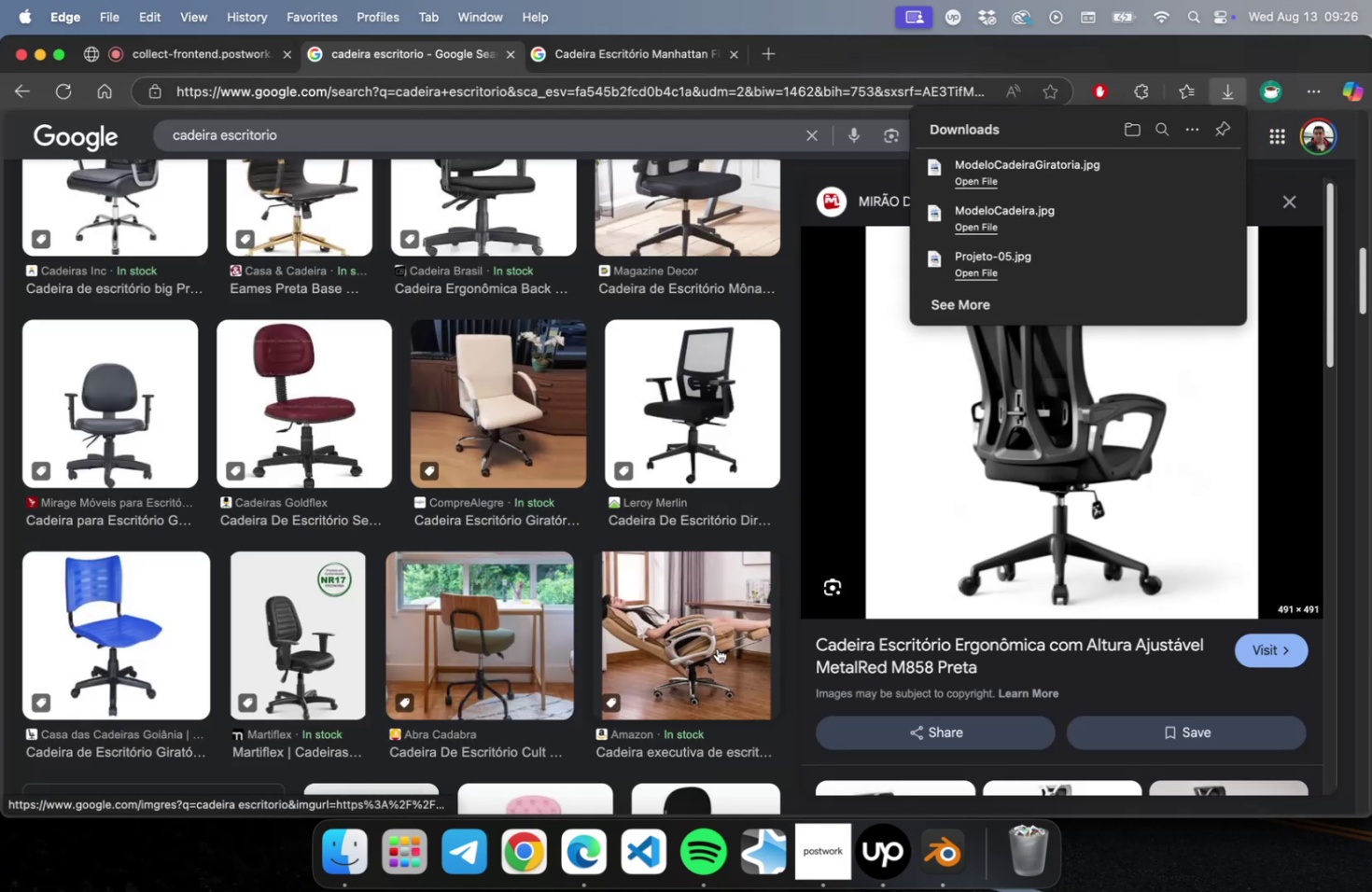 
left_click_drag(start_coordinate=[299, 125], to_coordinate=[112, 123])
 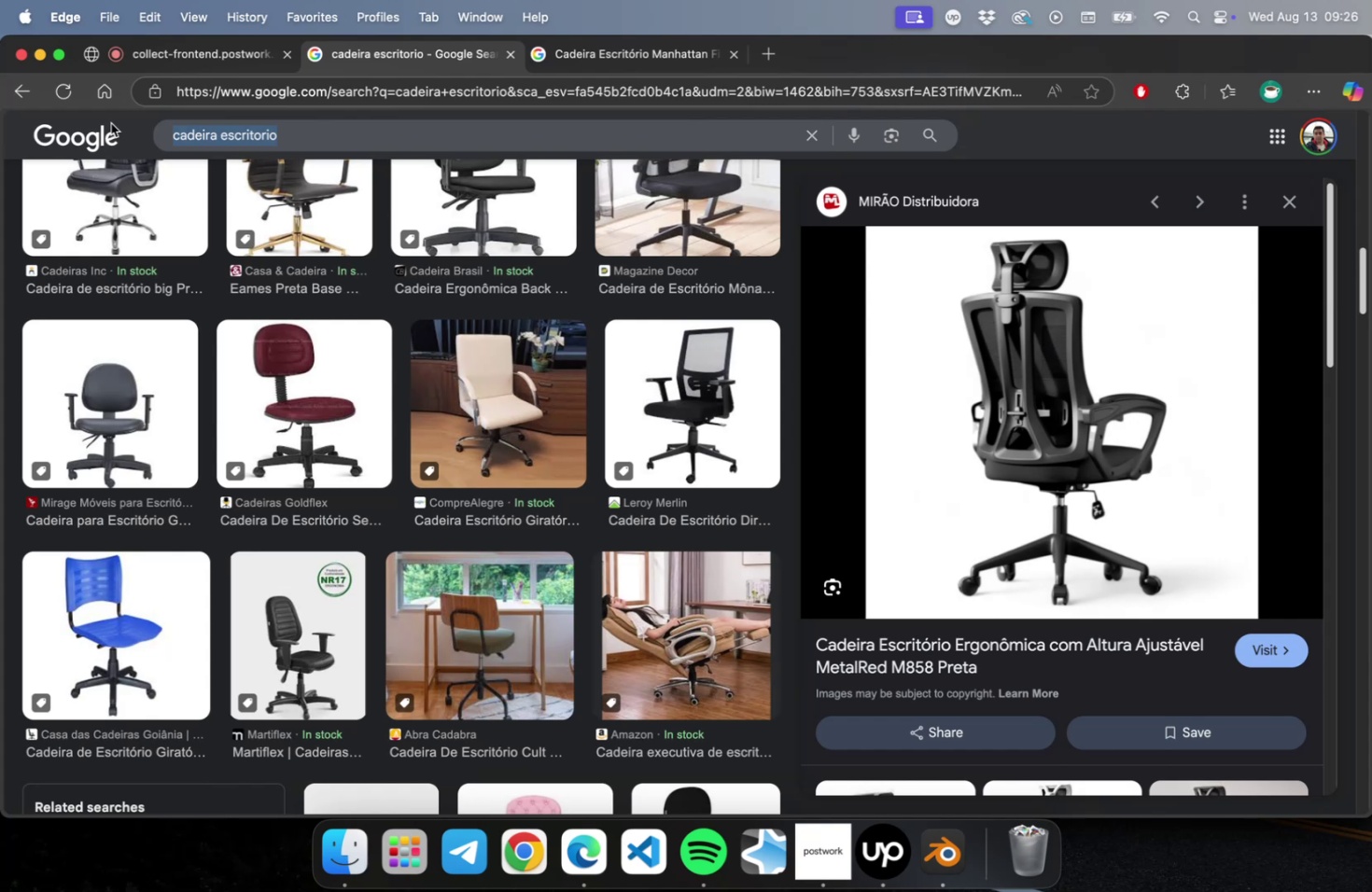 
type(poltrona e sola)
key(Backspace)
key(Backspace)
type(fa)
 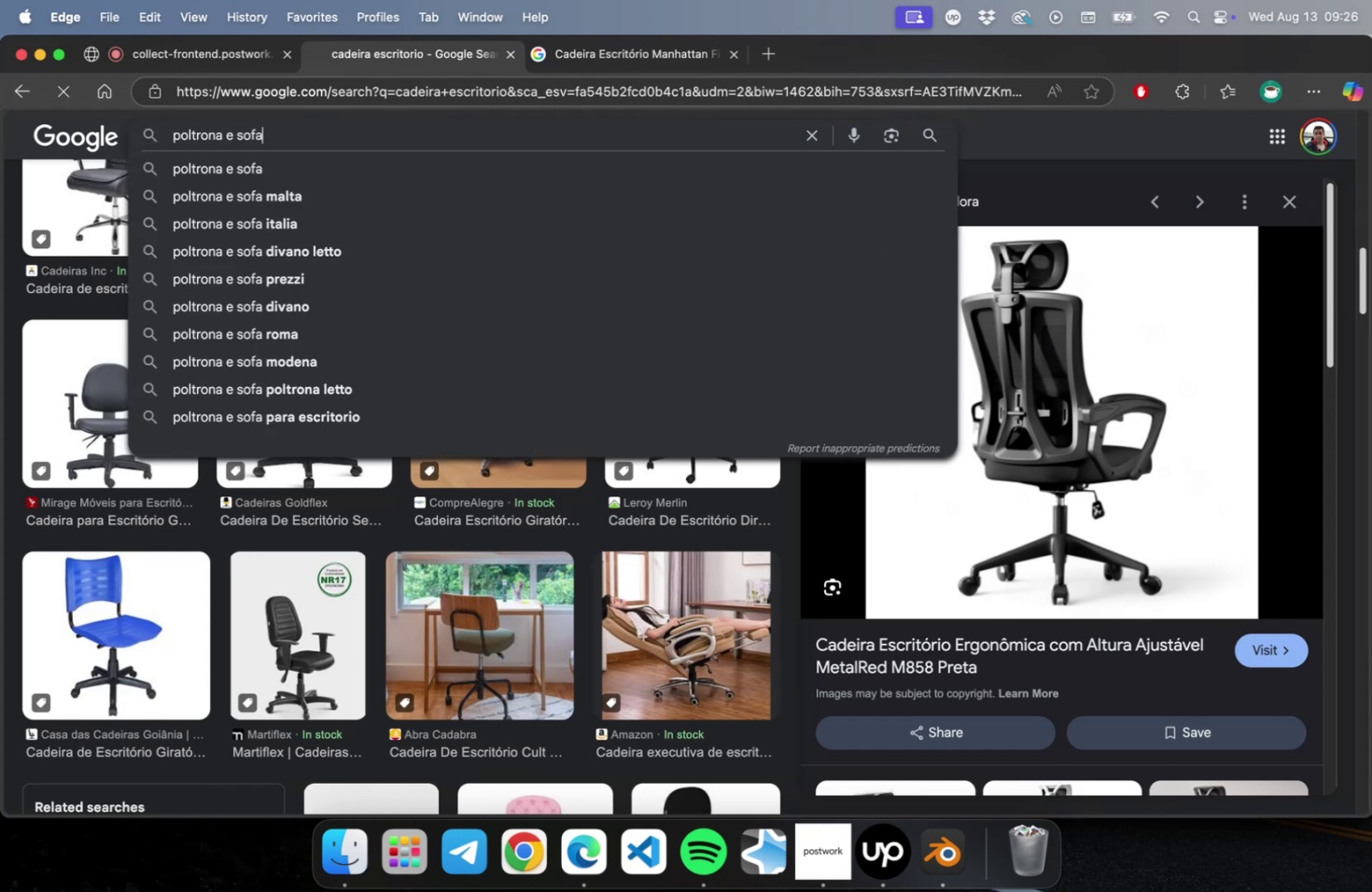 
key(Enter)
 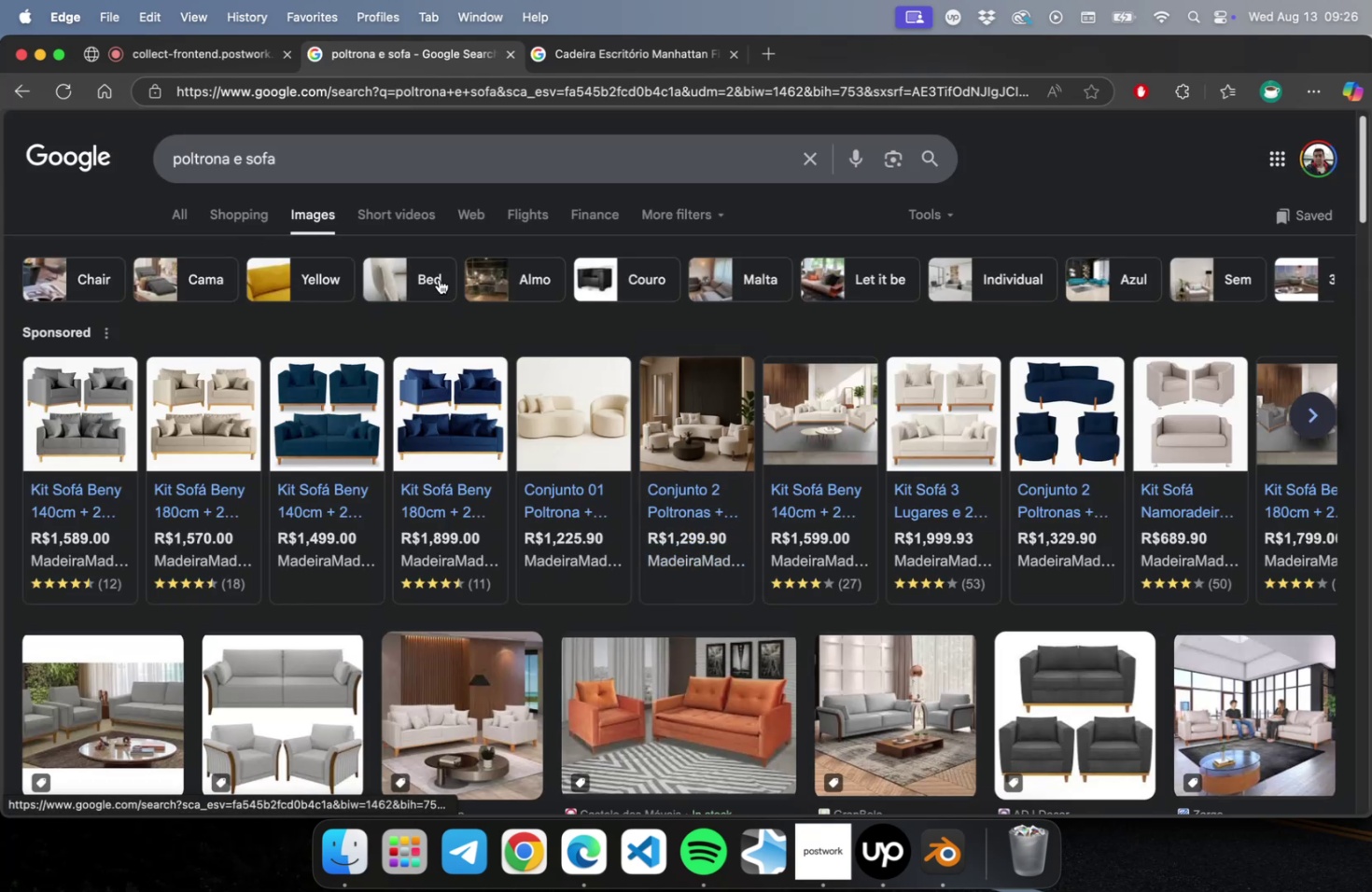 
scroll: coordinate [420, 550], scroll_direction: down, amount: 3.0
 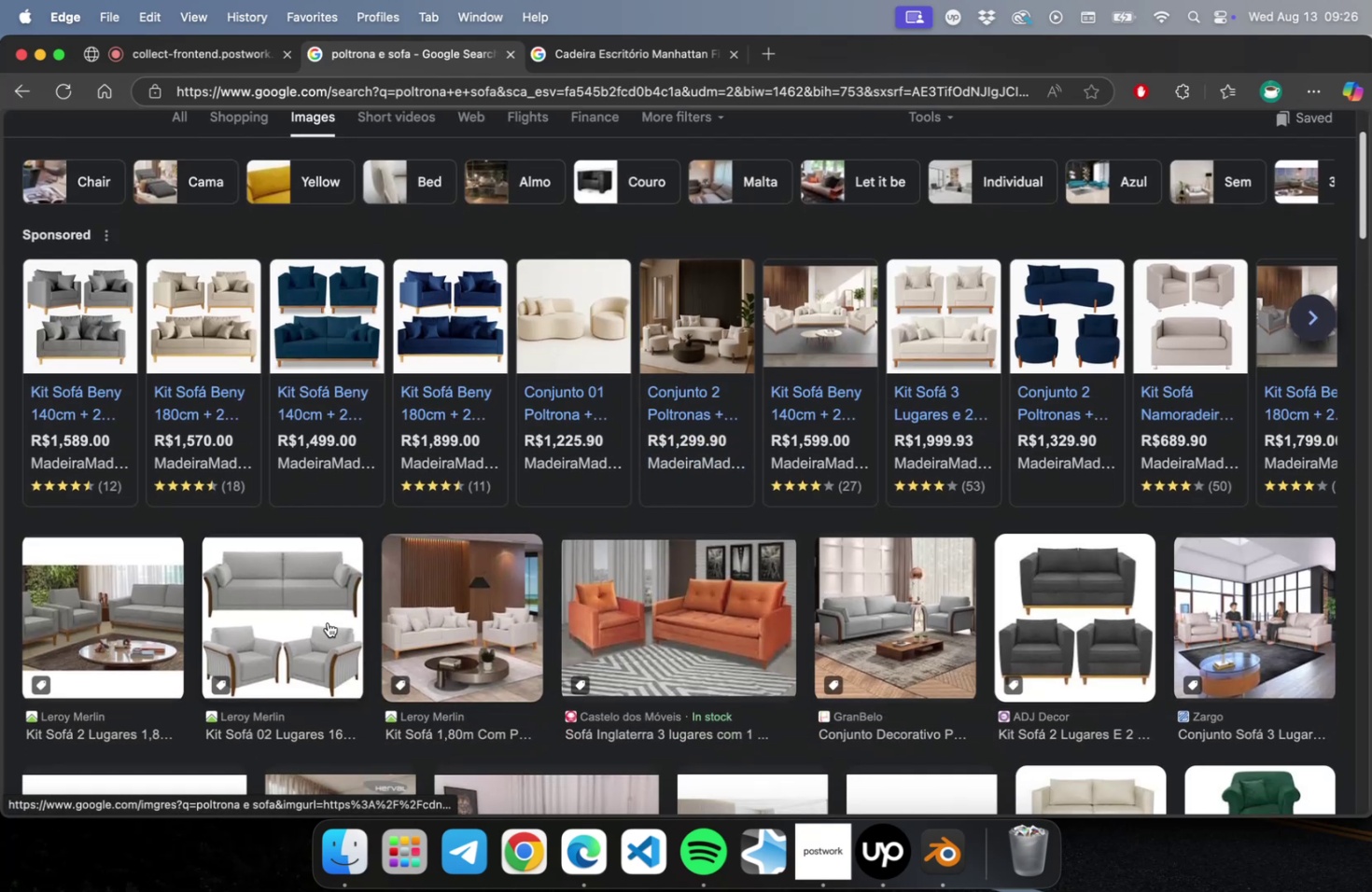 
left_click([328, 621])
 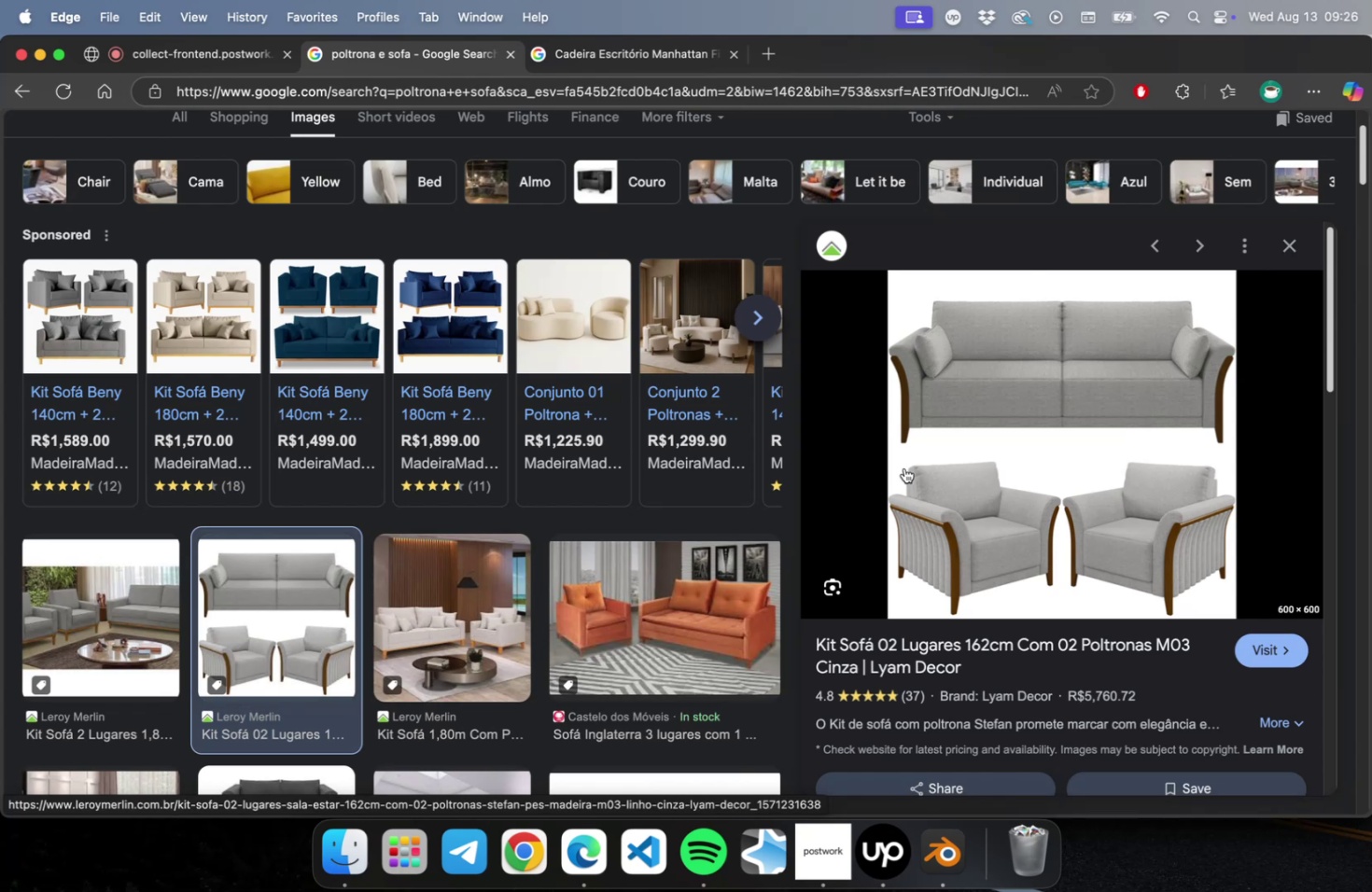 
wait(13.42)
 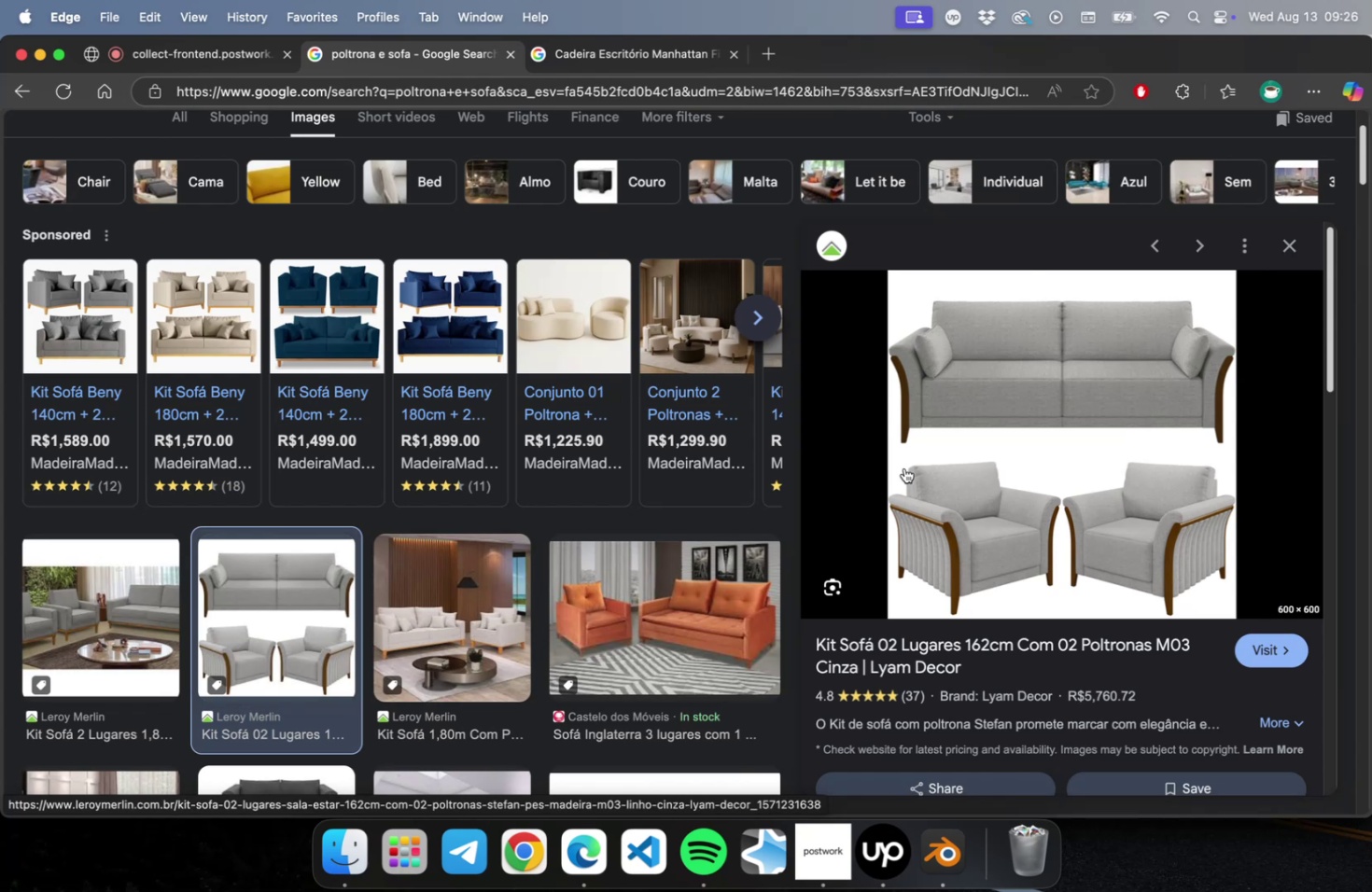 
scroll: coordinate [609, 628], scroll_direction: down, amount: 24.0
 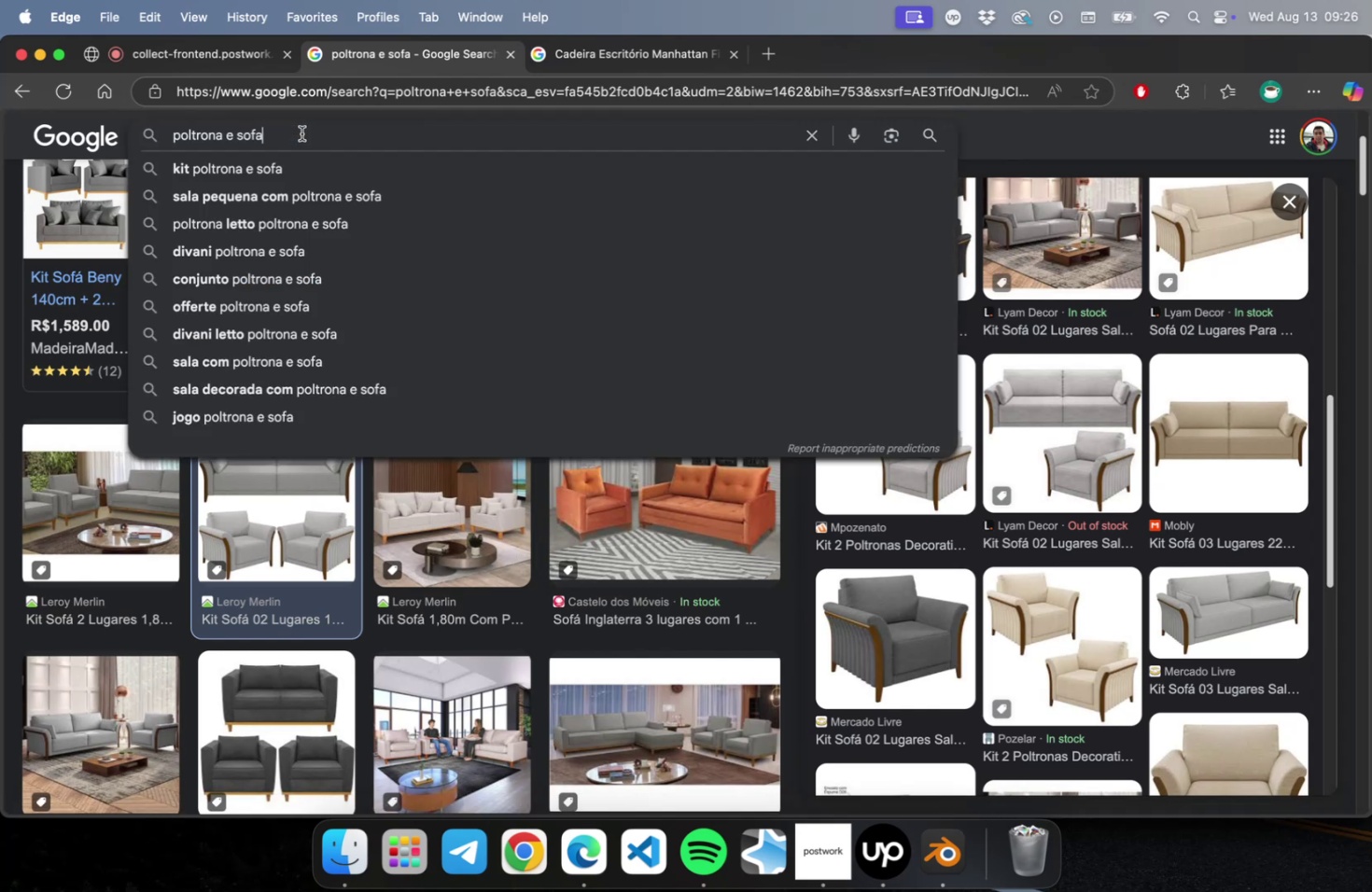 
wait(5.72)
 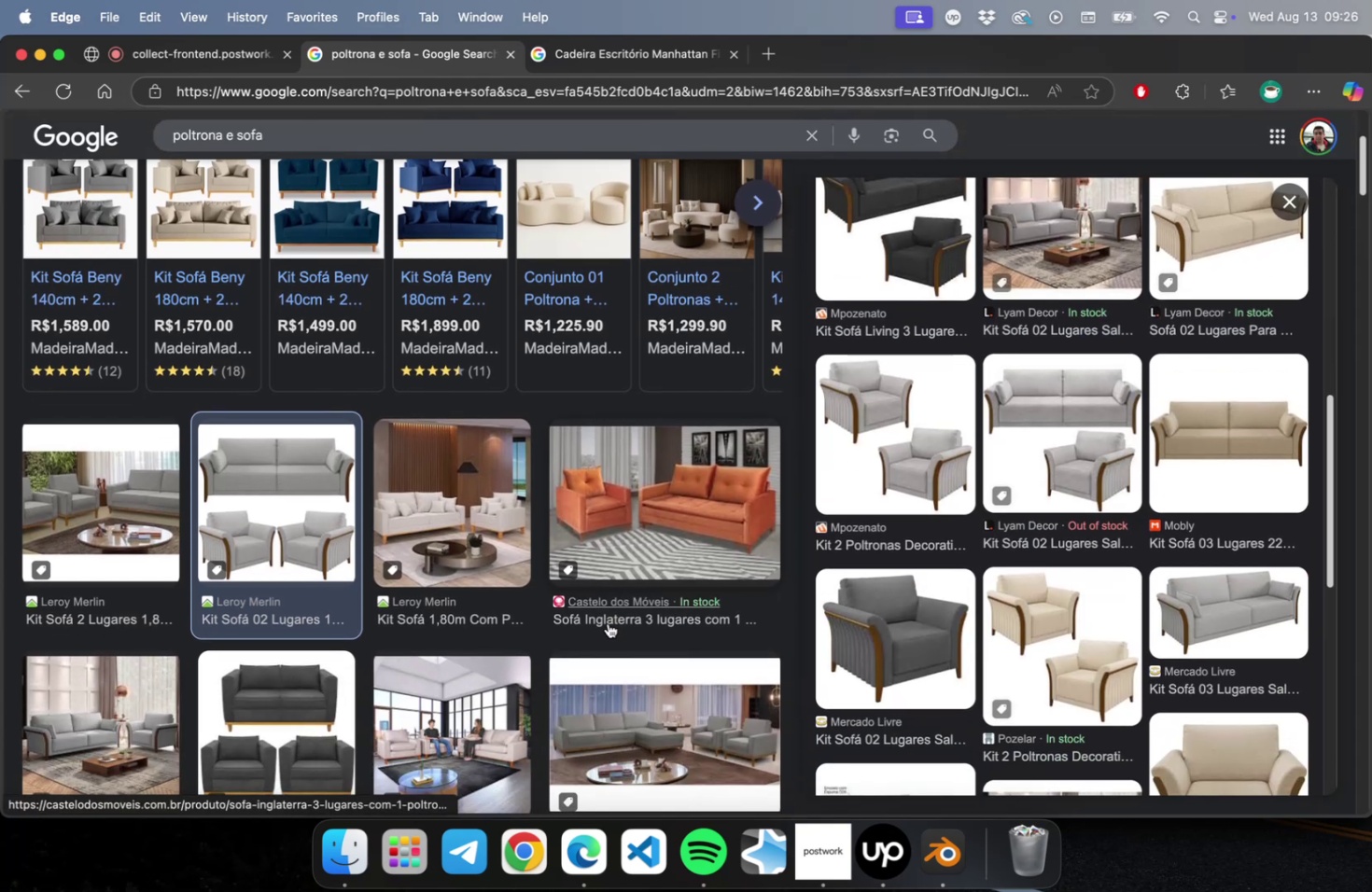 
type( esc)
 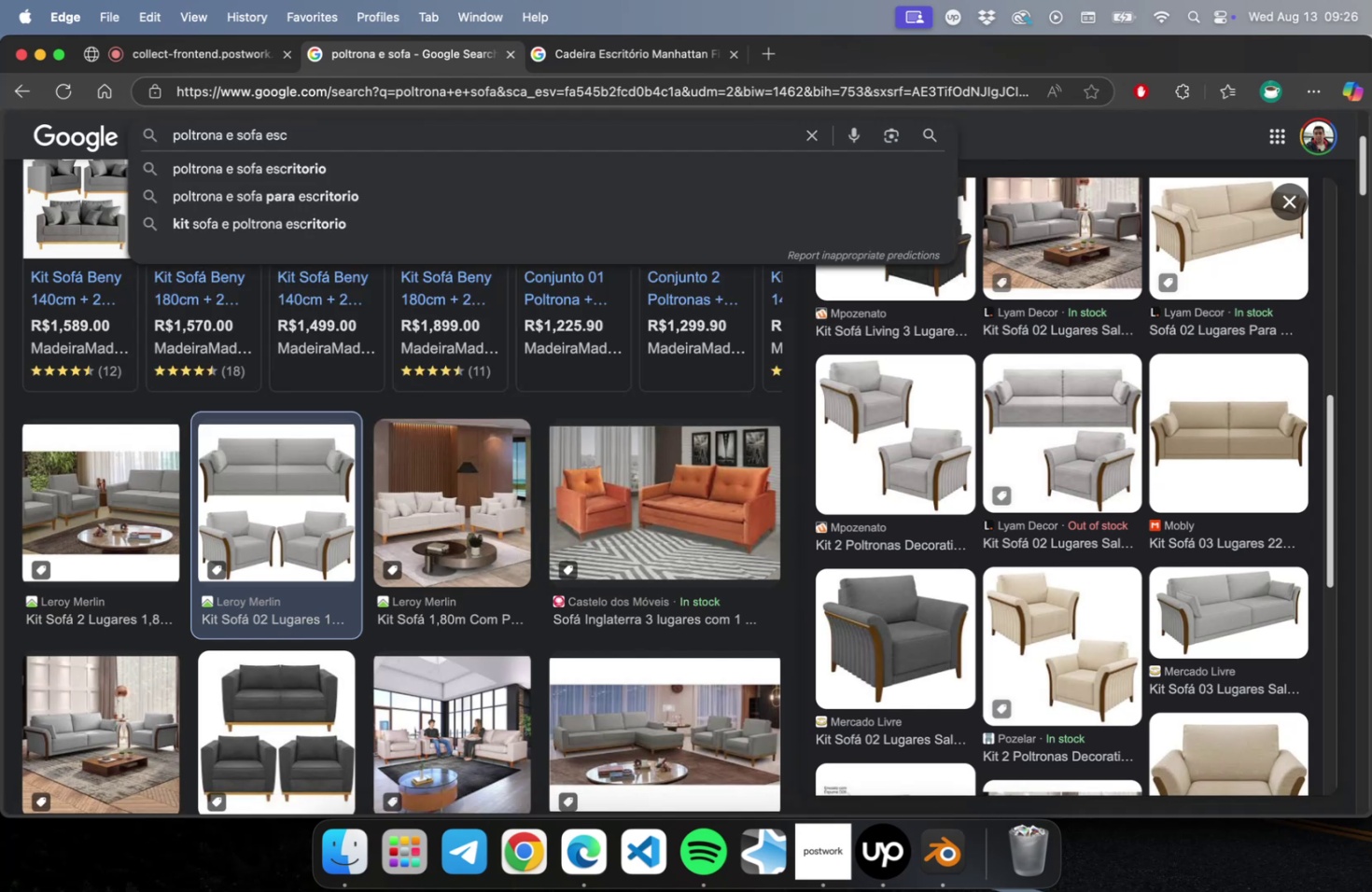 
key(ArrowDown)
 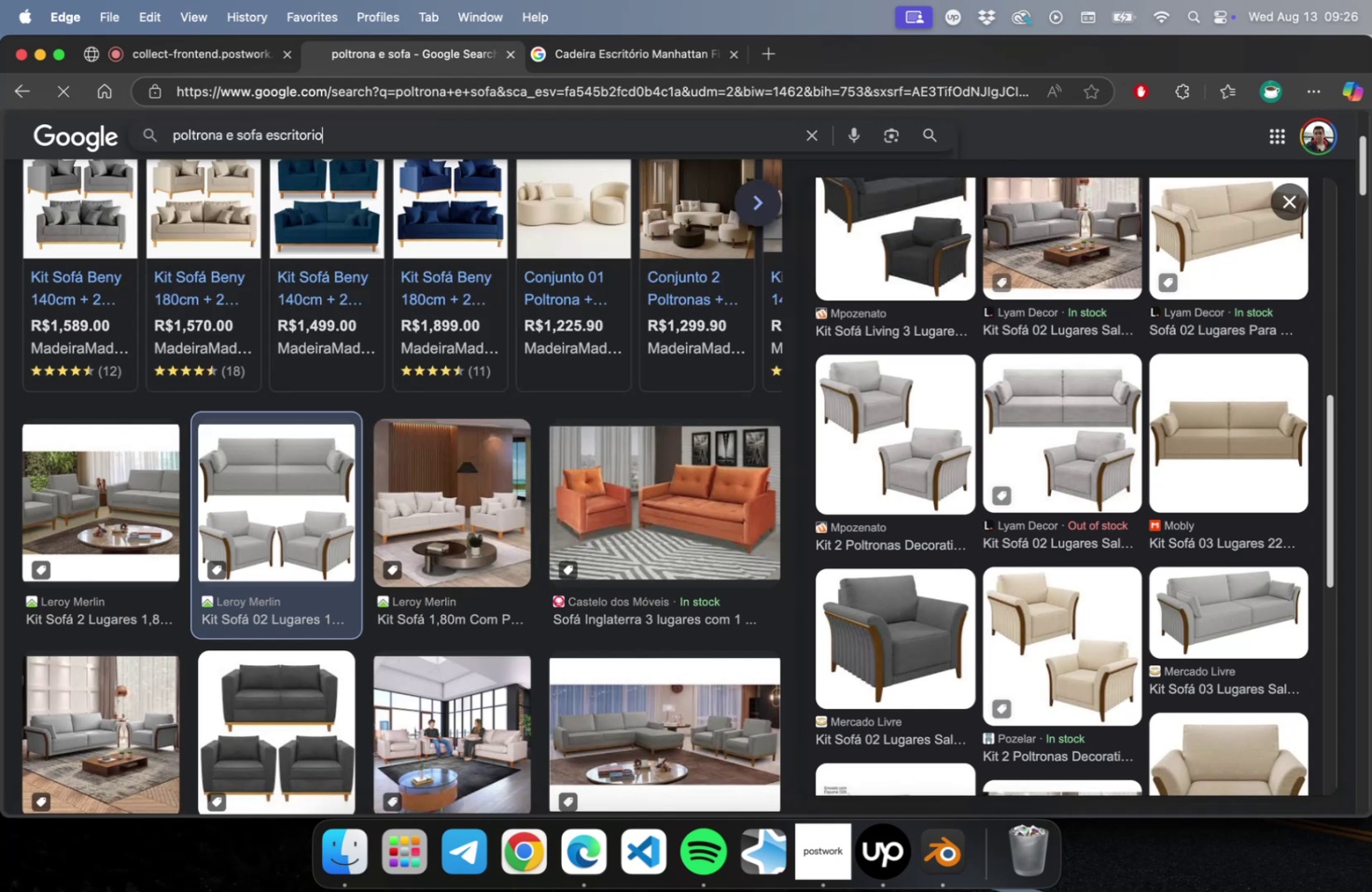 
key(Enter)
 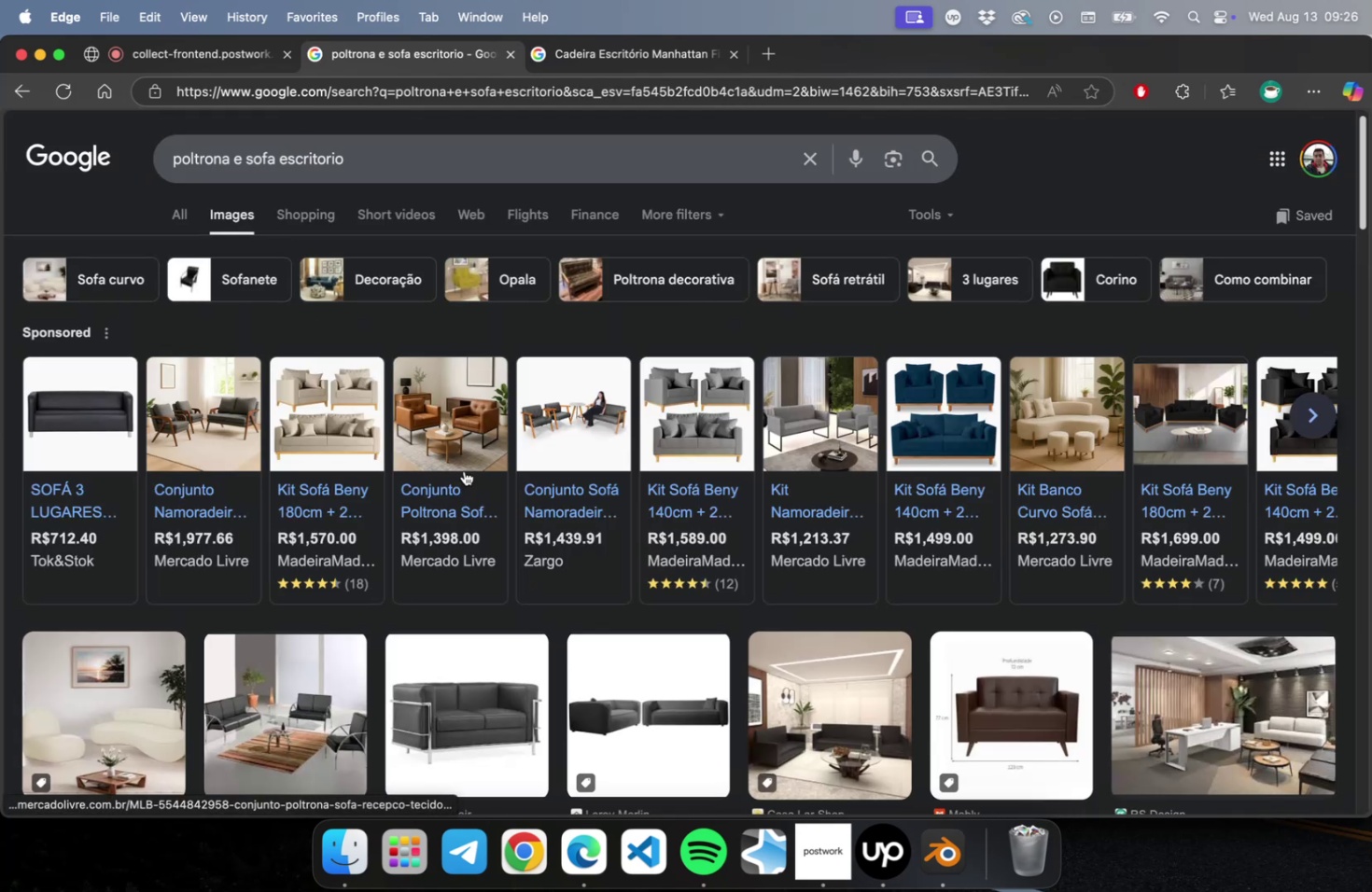 
scroll: coordinate [479, 506], scroll_direction: down, amount: 3.0
 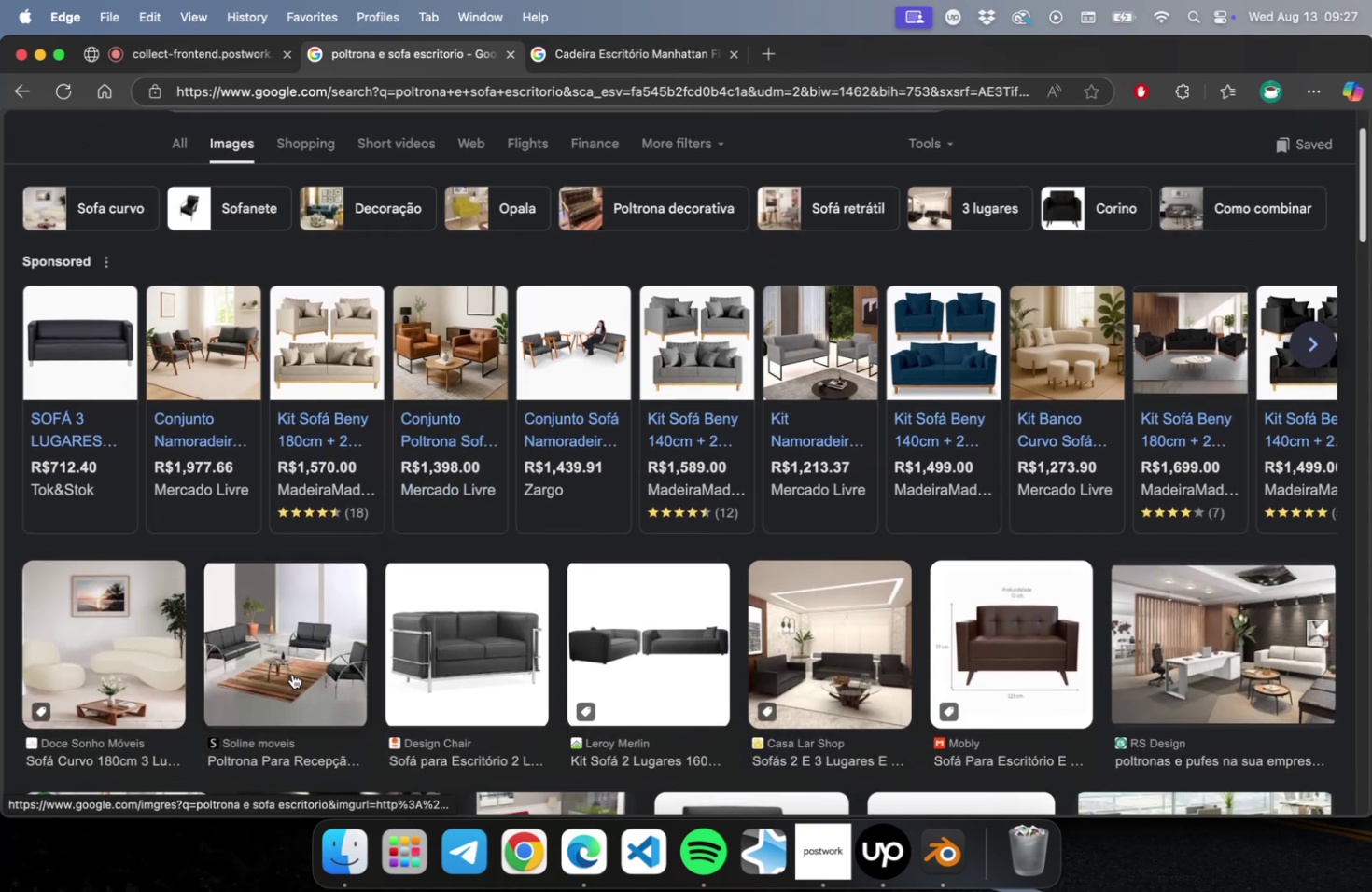 
left_click([291, 669])
 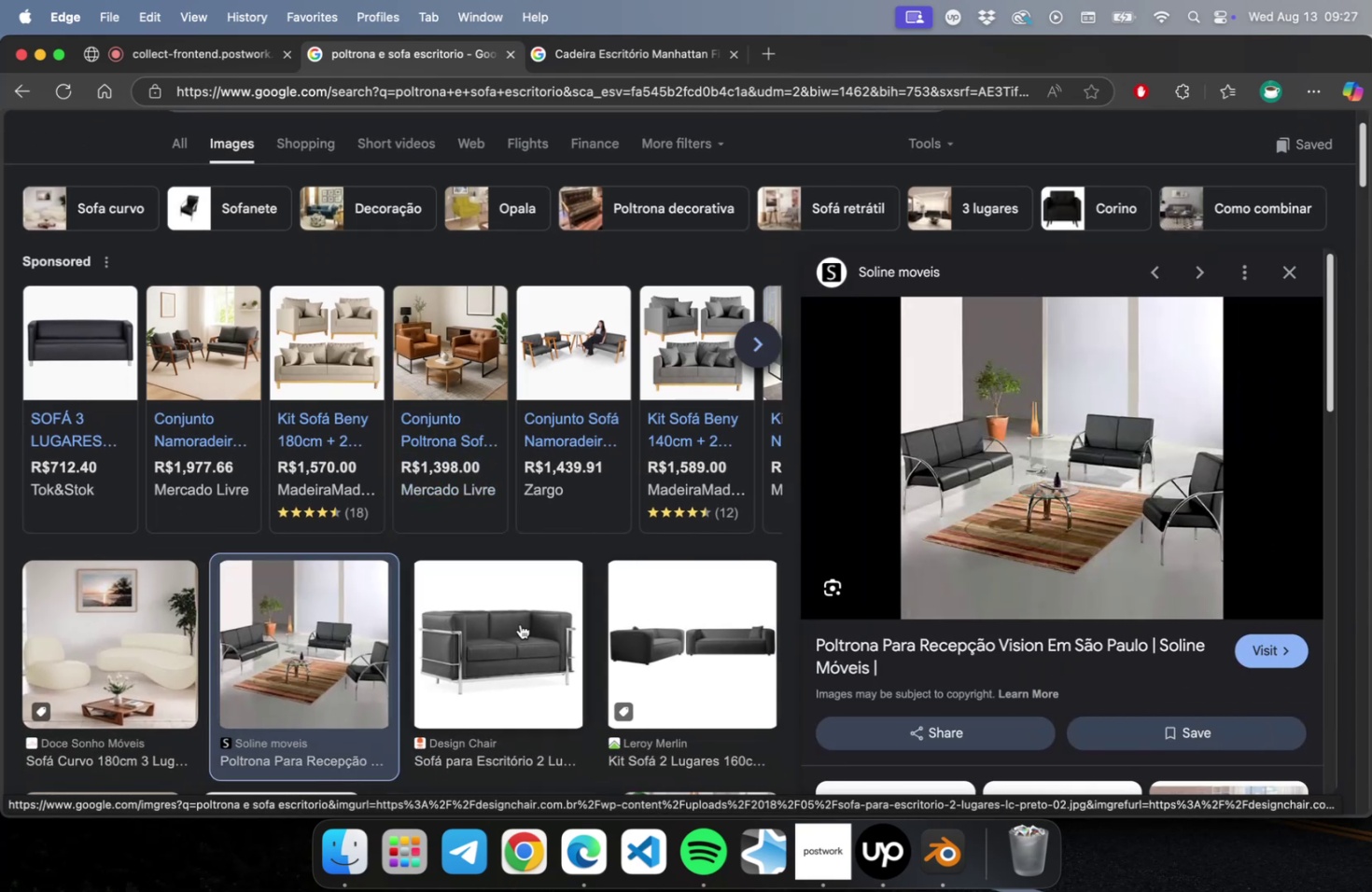 
wait(6.92)
 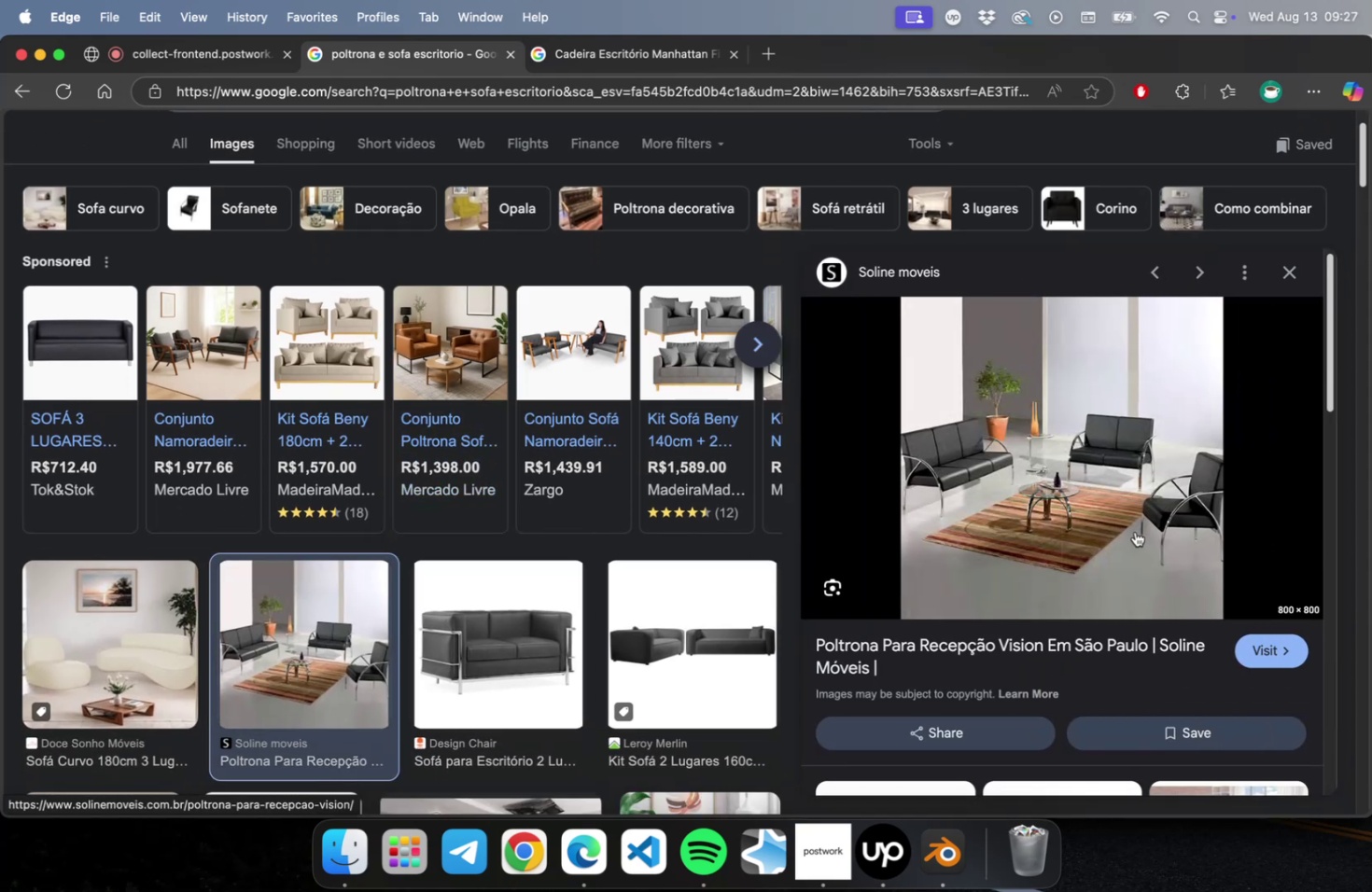 
scroll: coordinate [540, 615], scroll_direction: down, amount: 38.0
 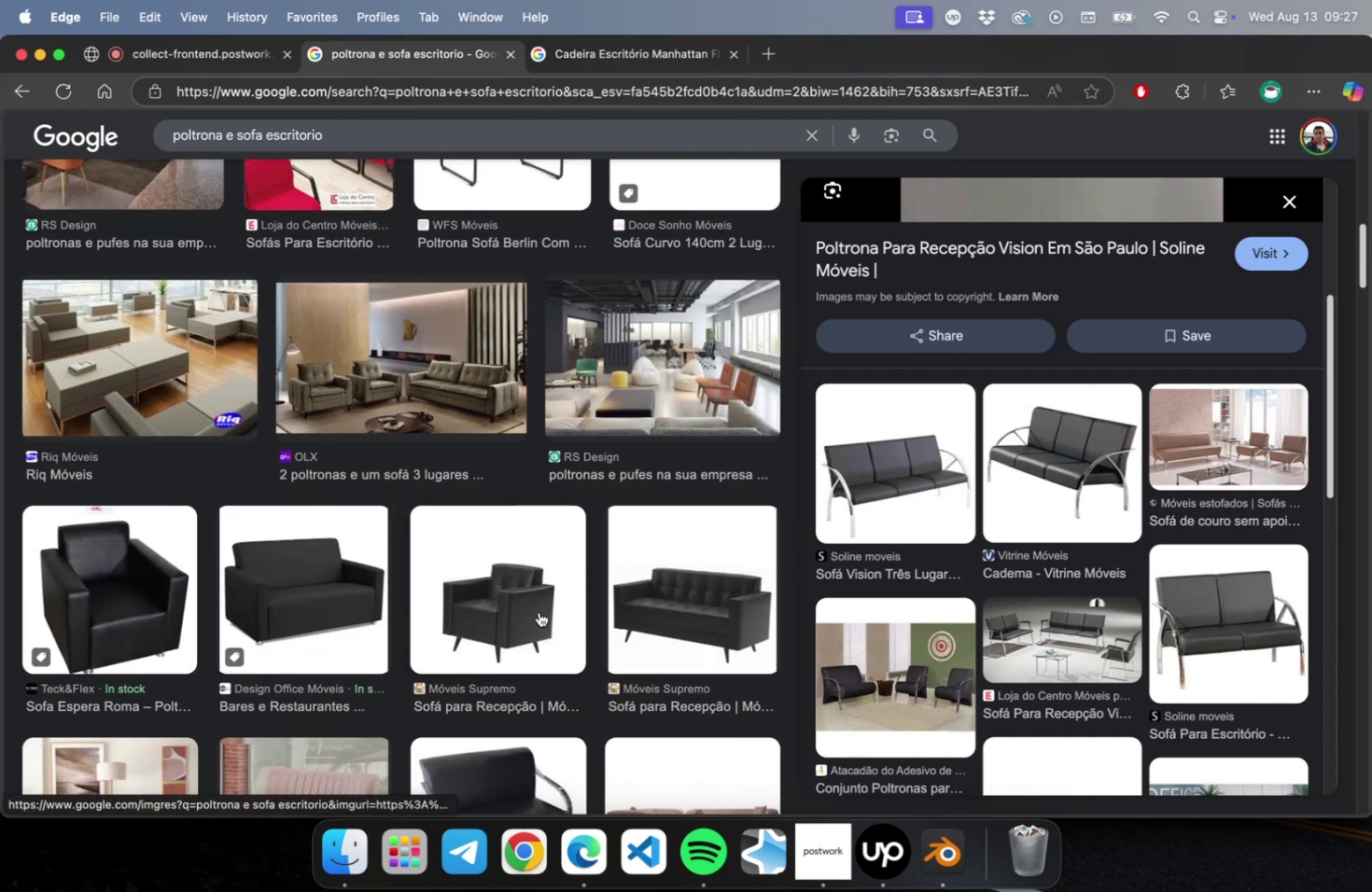 
scroll: coordinate [537, 612], scroll_direction: down, amount: 35.0
 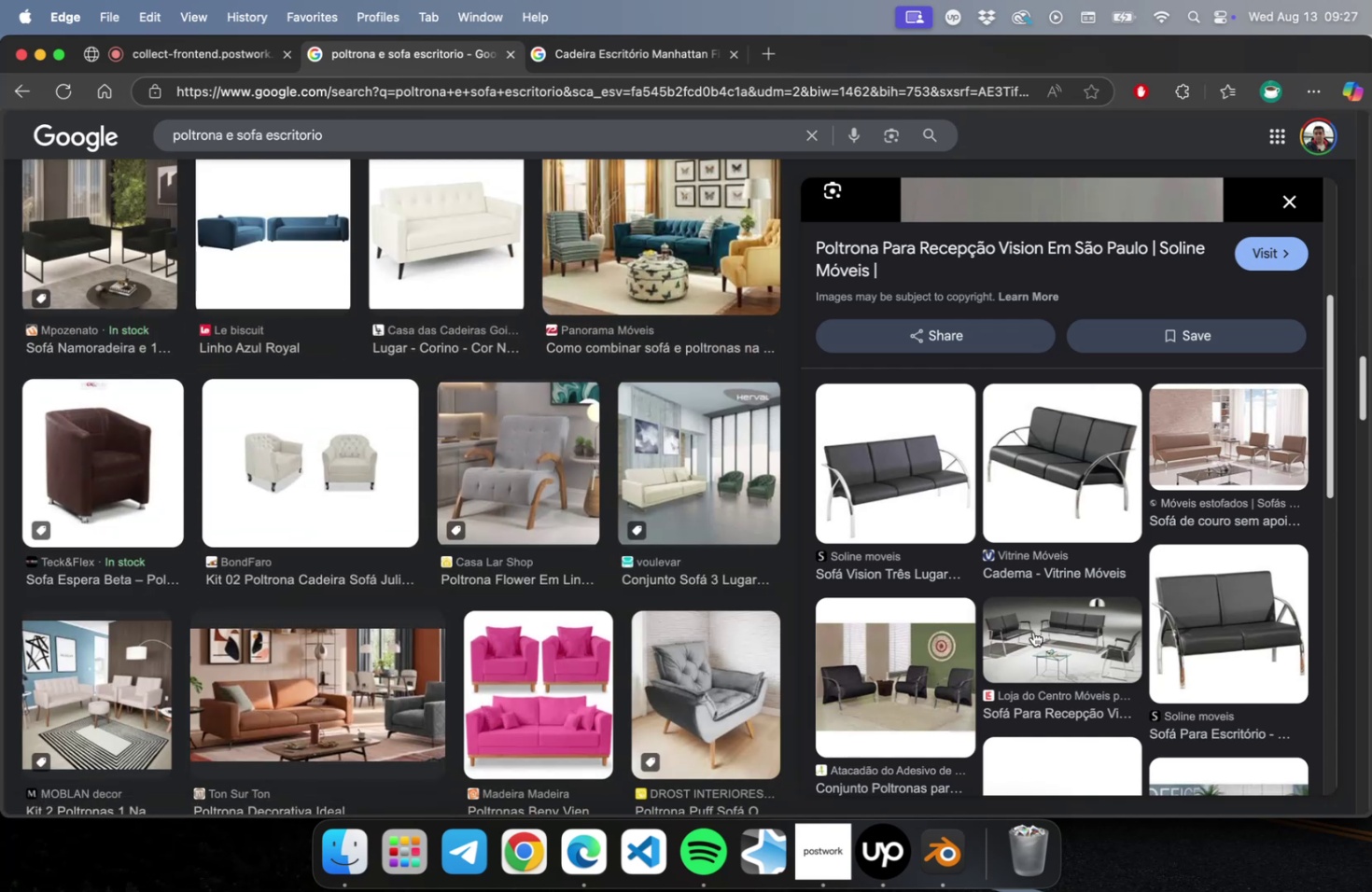 
scroll: coordinate [696, 563], scroll_direction: up, amount: 59.0
 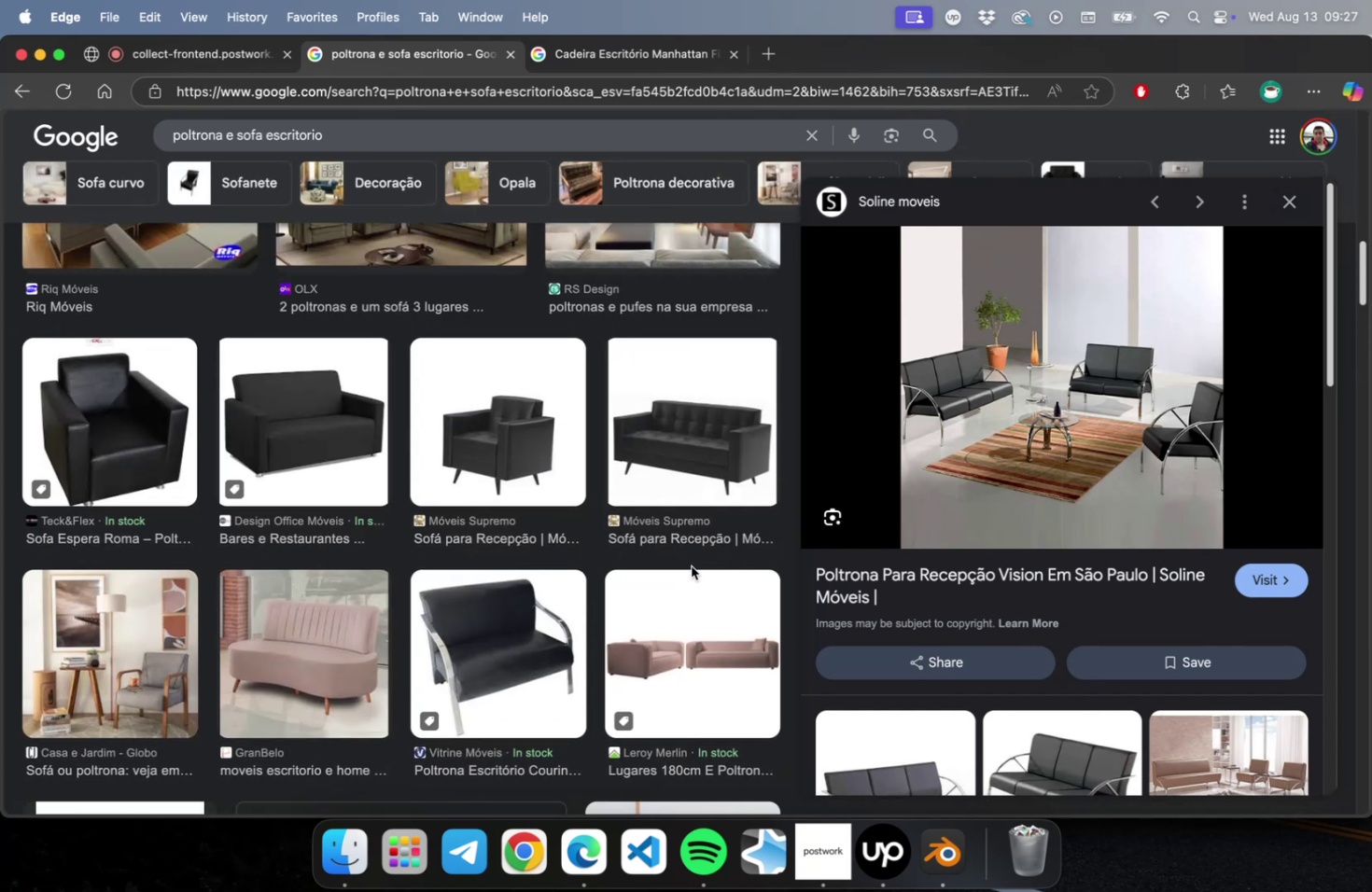 
scroll: coordinate [704, 563], scroll_direction: up, amount: 16.0
 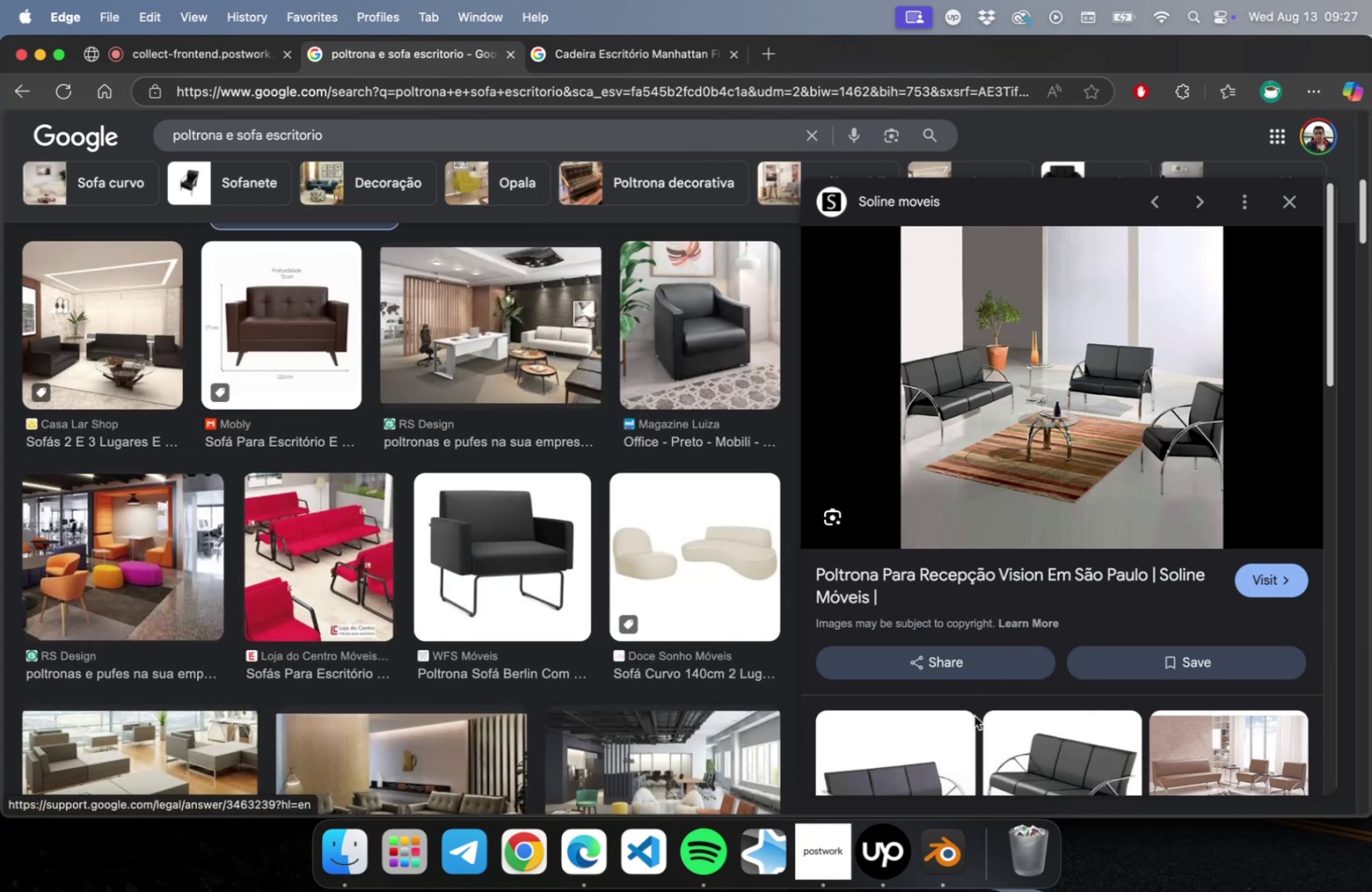 
wait(6.39)
 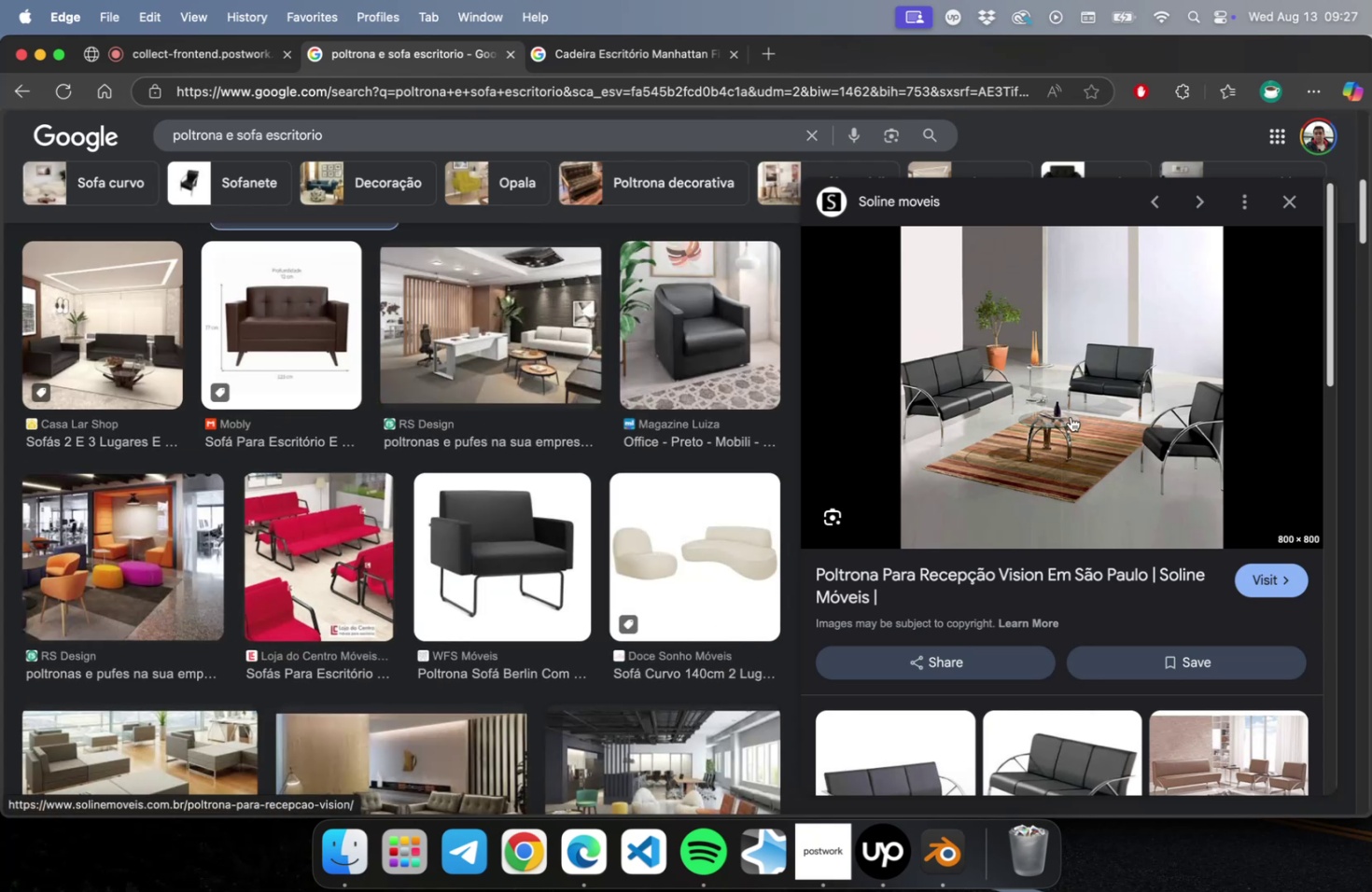 
left_click([958, 879])
 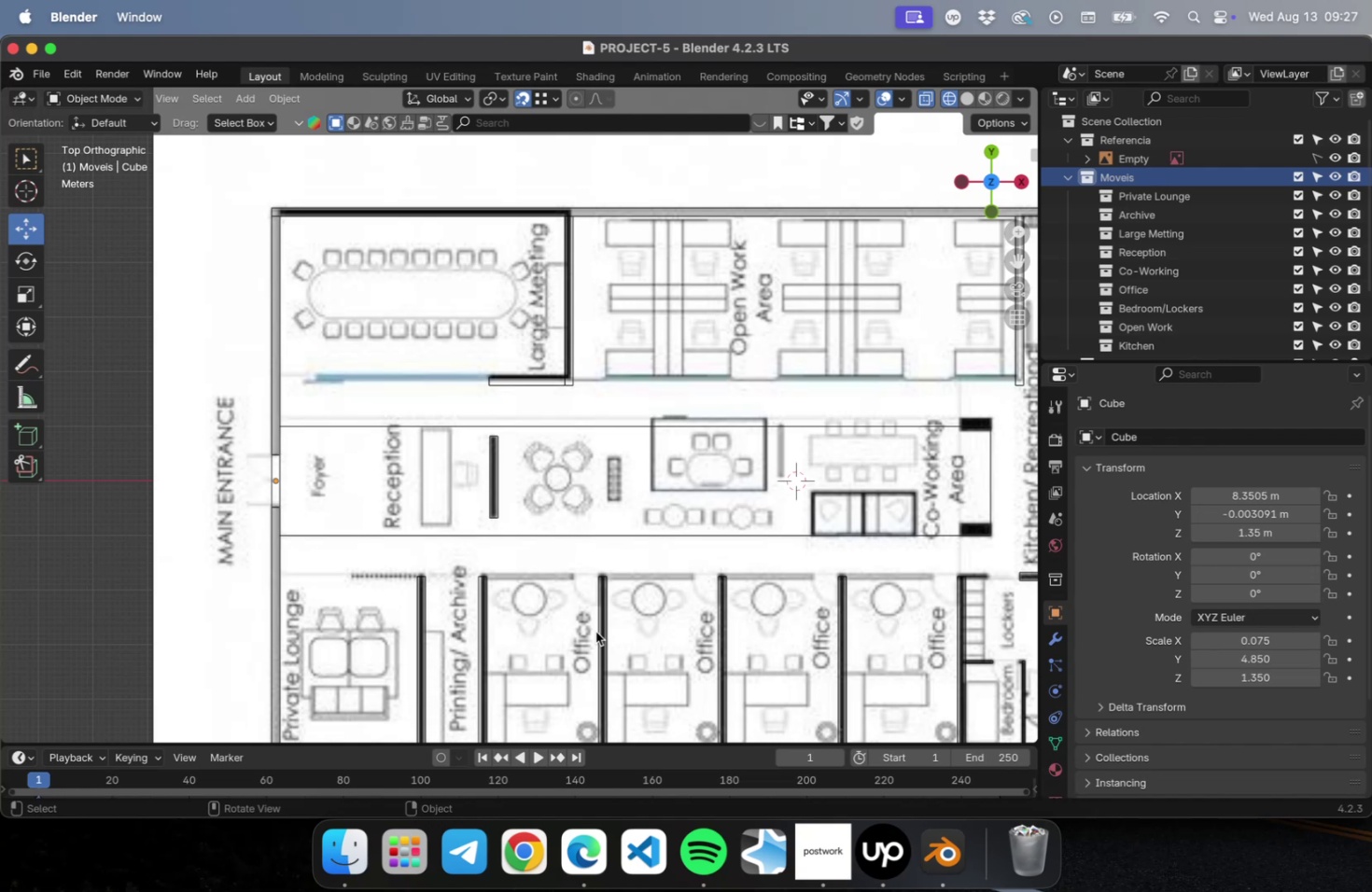 
wait(18.19)
 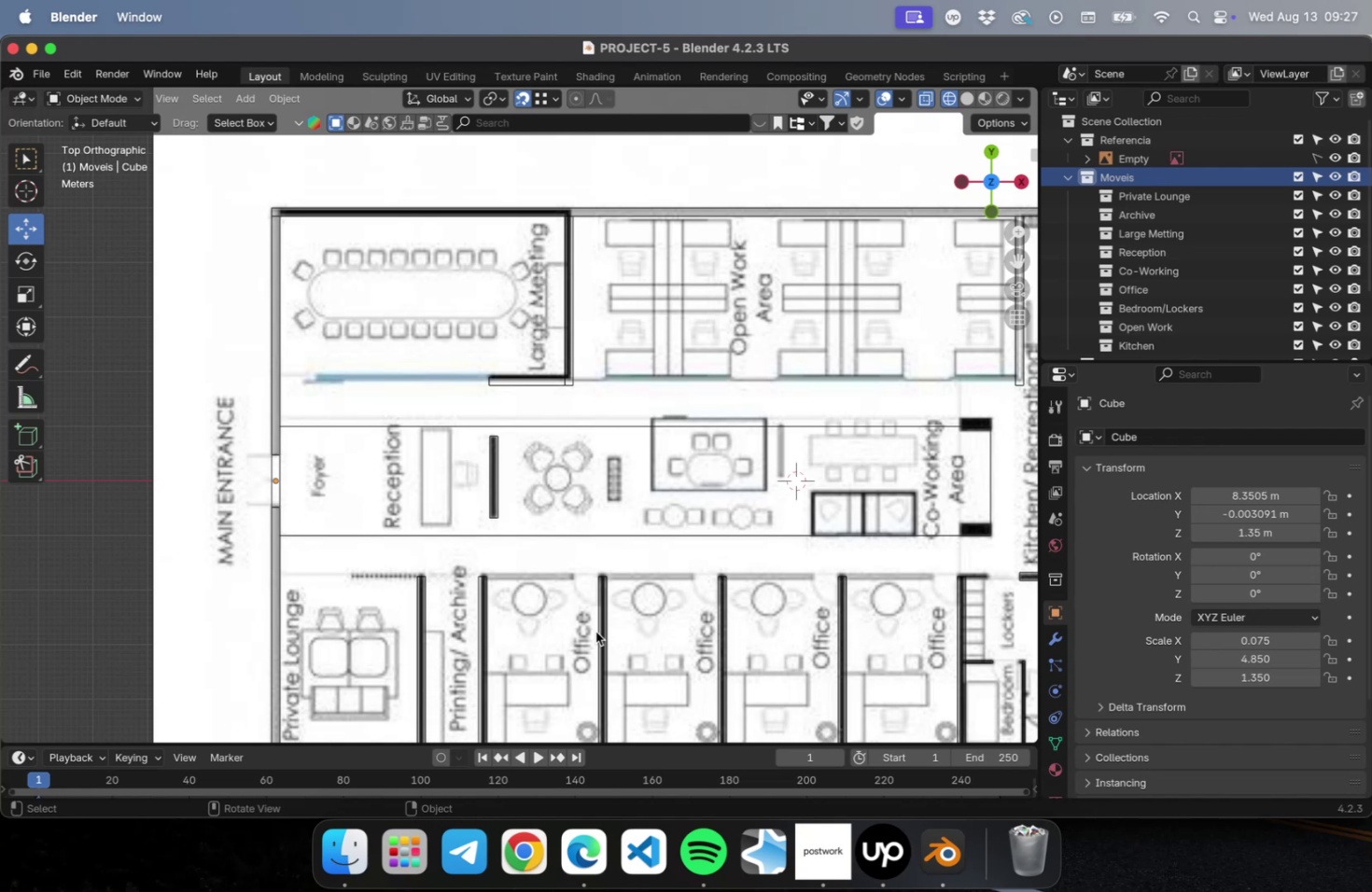 
scroll: coordinate [630, 658], scroll_direction: down, amount: 1.0
 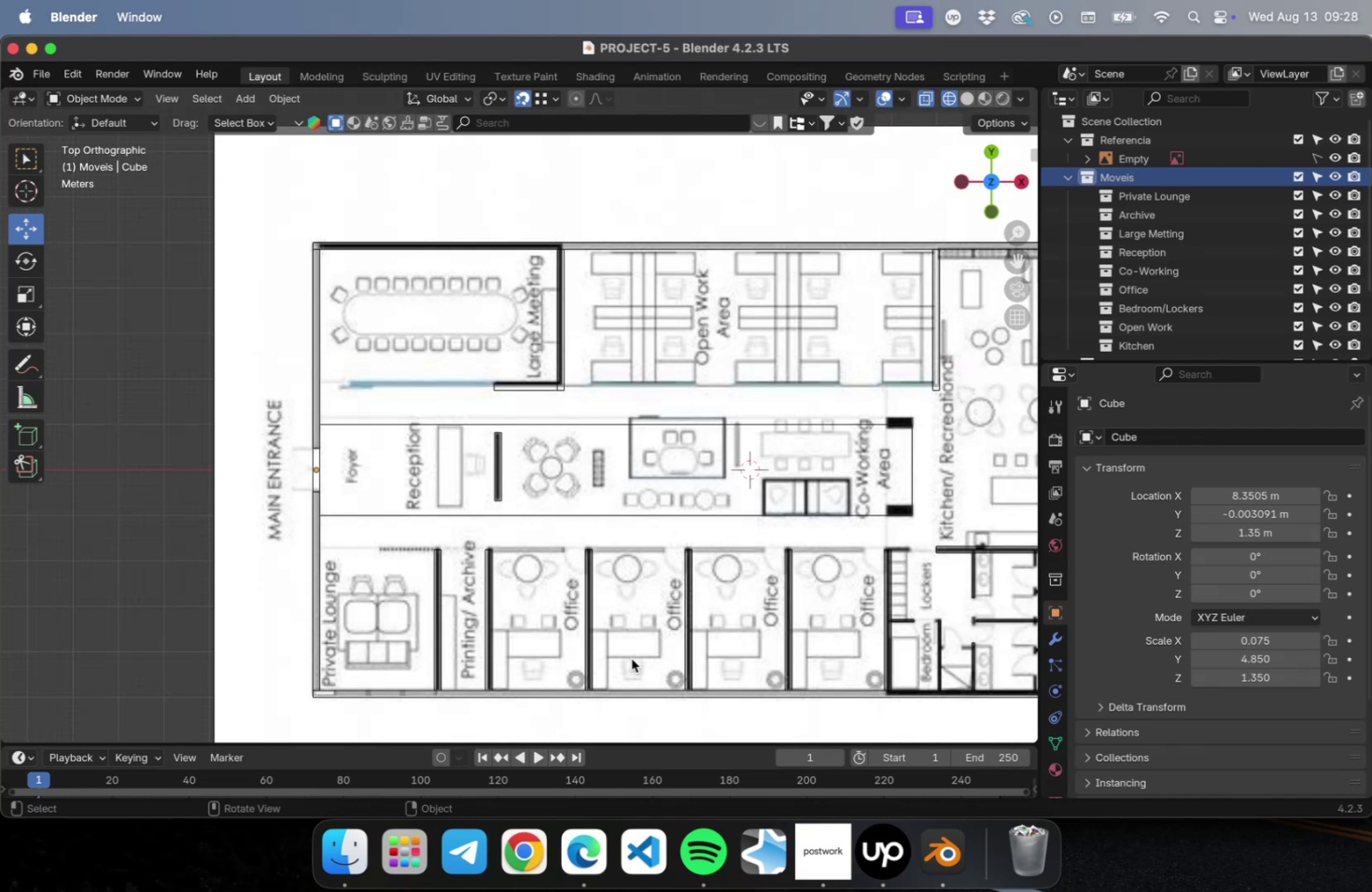 
left_click([590, 837])
 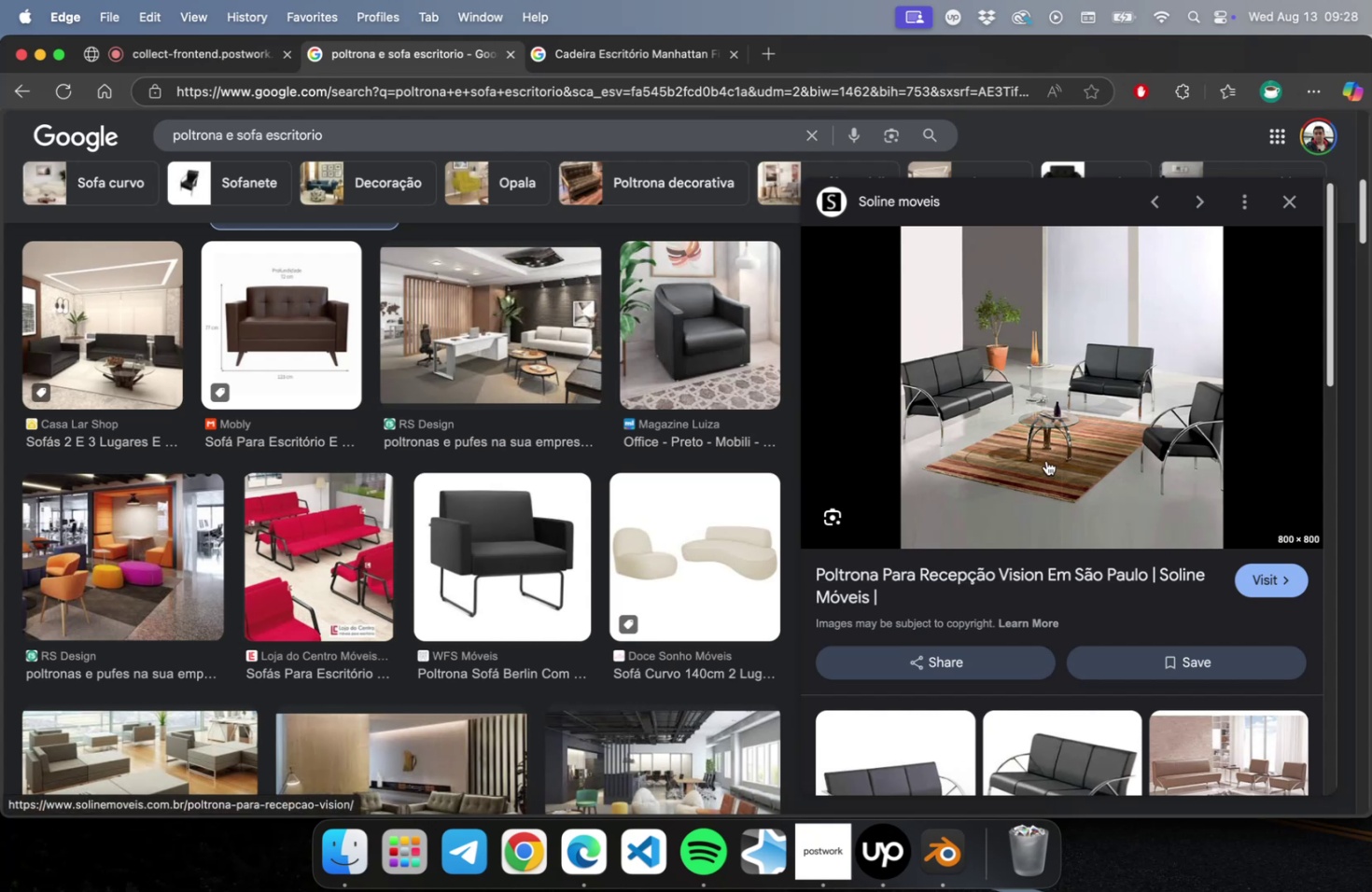 
wait(6.74)
 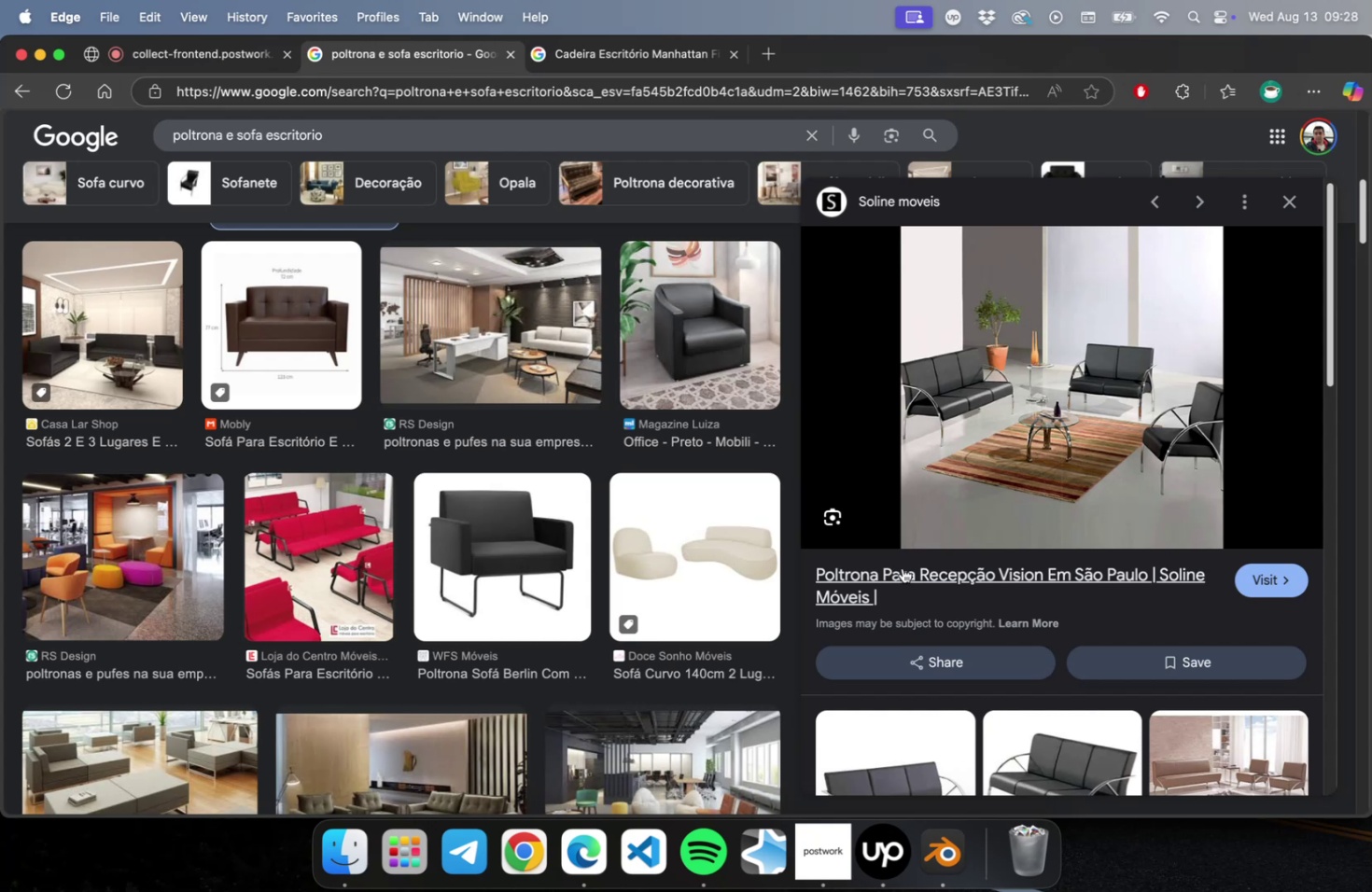 
right_click([1053, 458])
 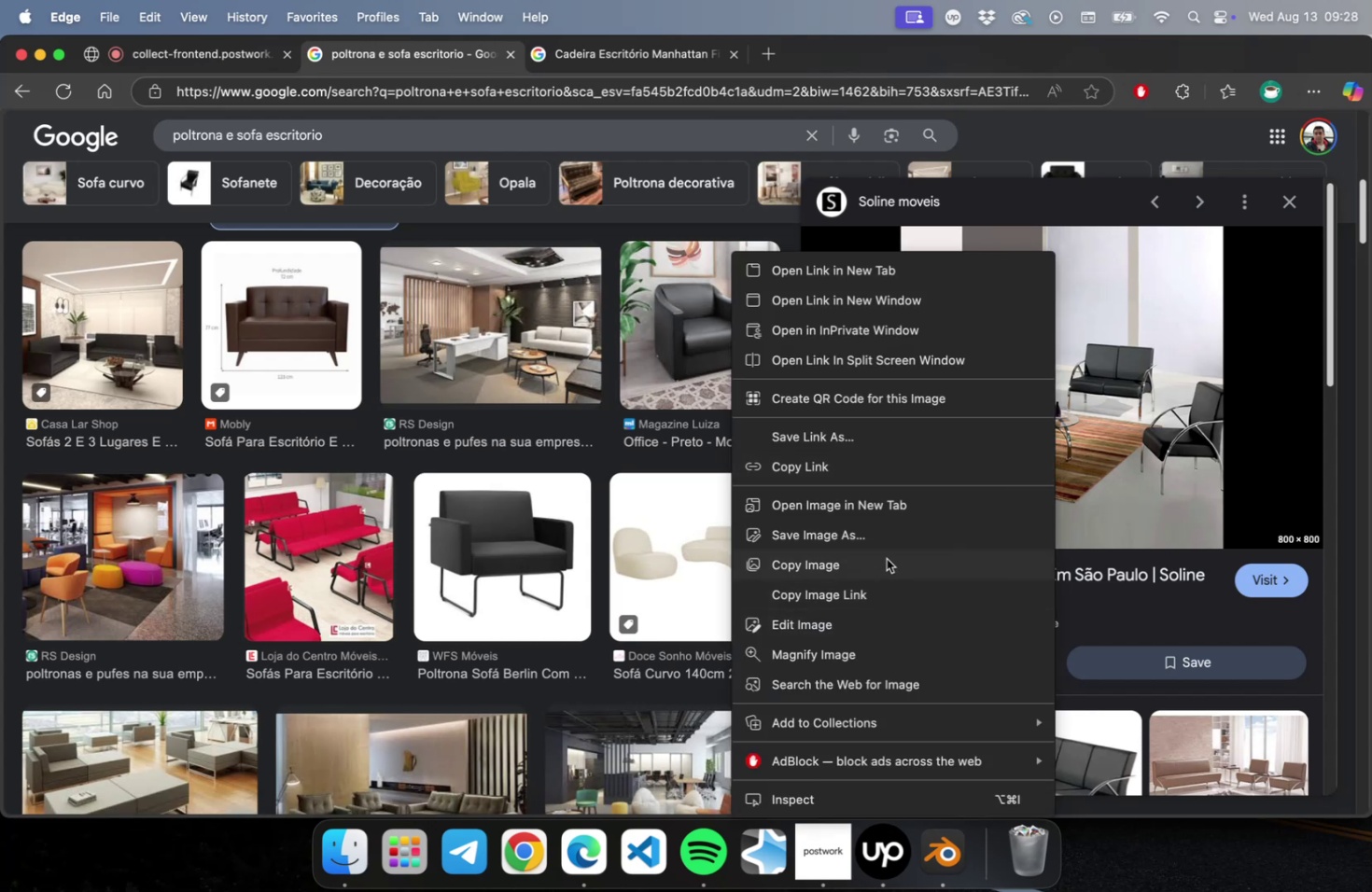 
left_click([886, 536])
 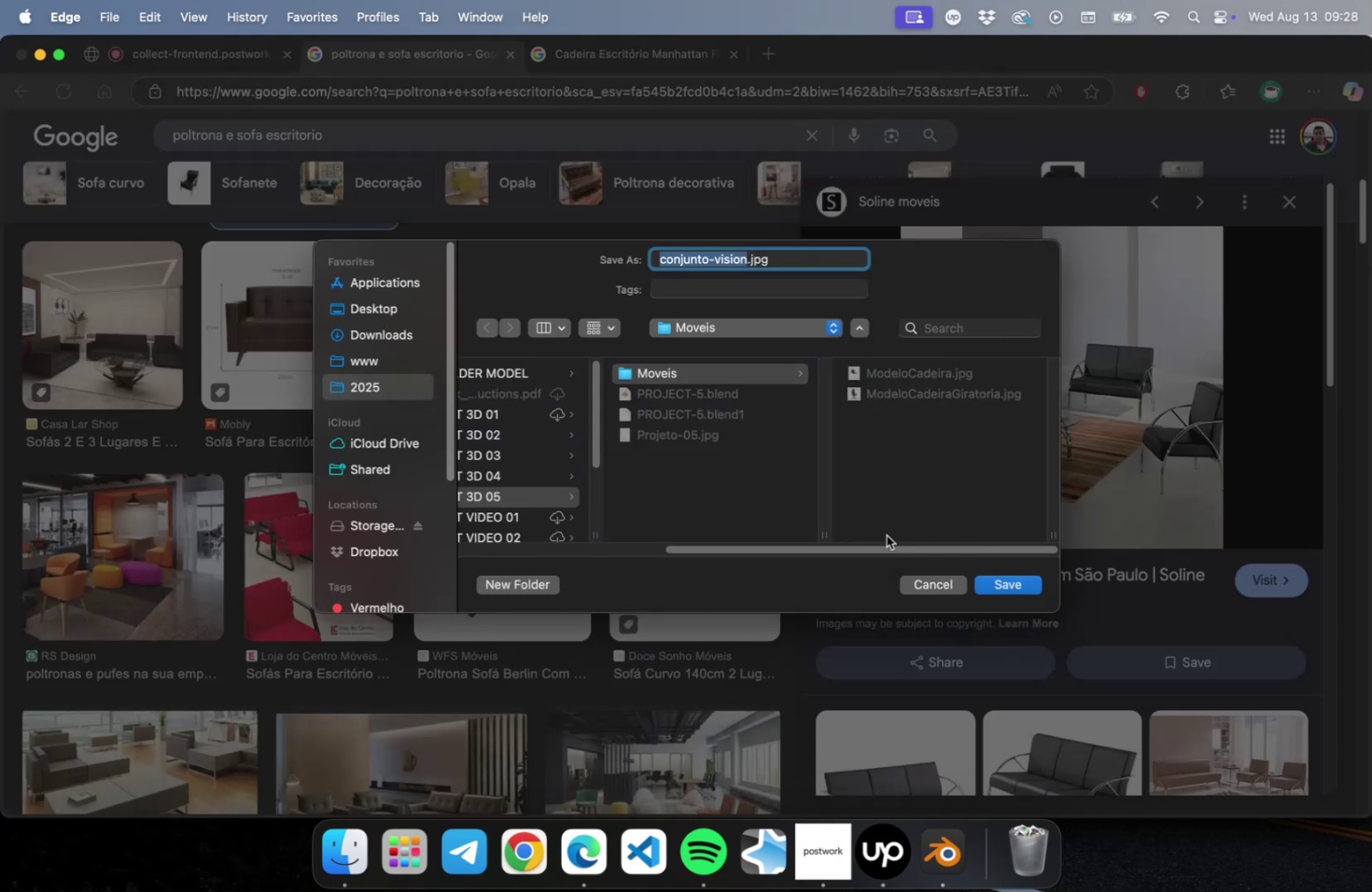 
hold_key(key=ShiftRight, duration=0.45)
 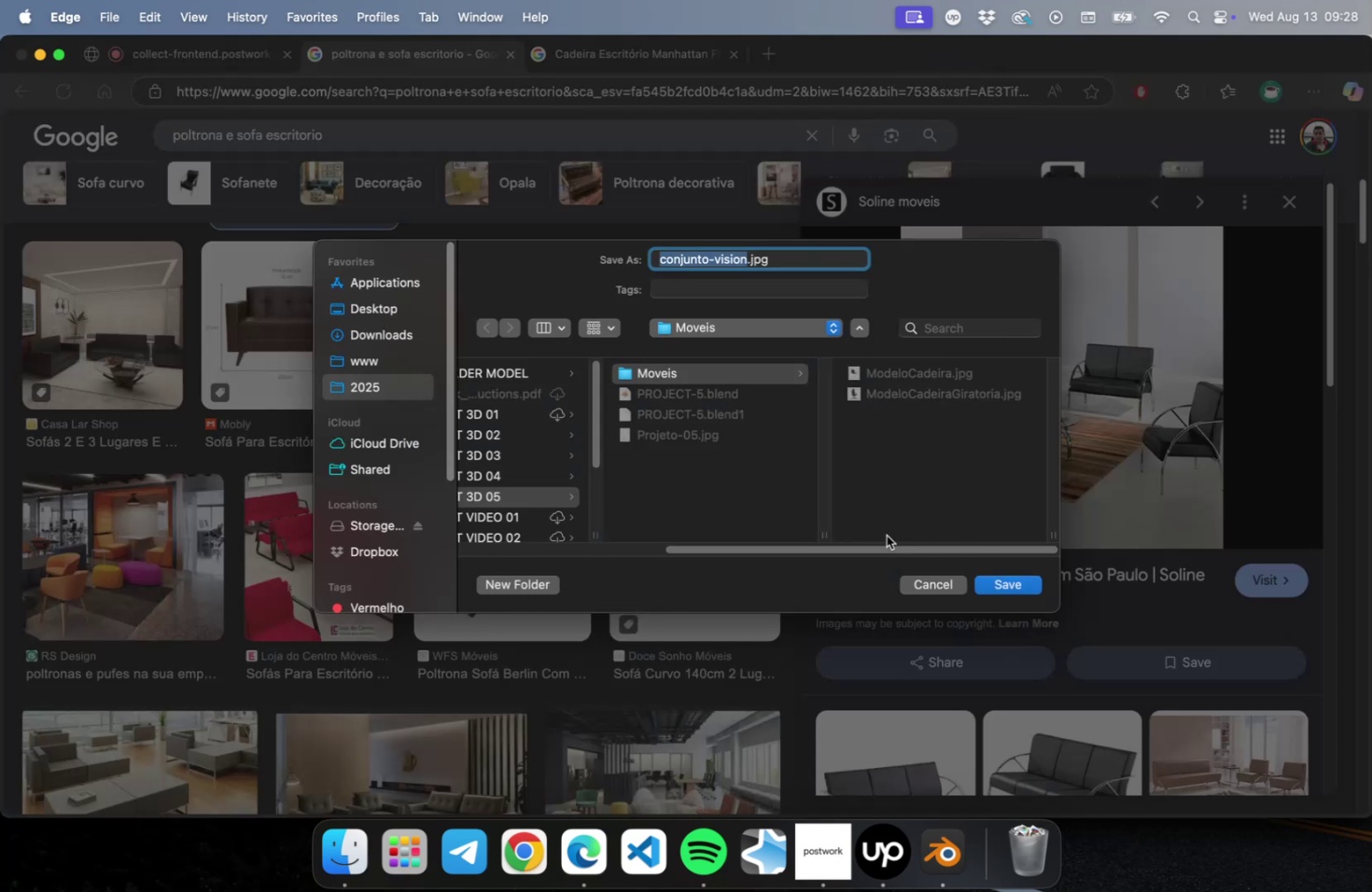 
hold_key(key=ShiftRight, duration=1.21)
 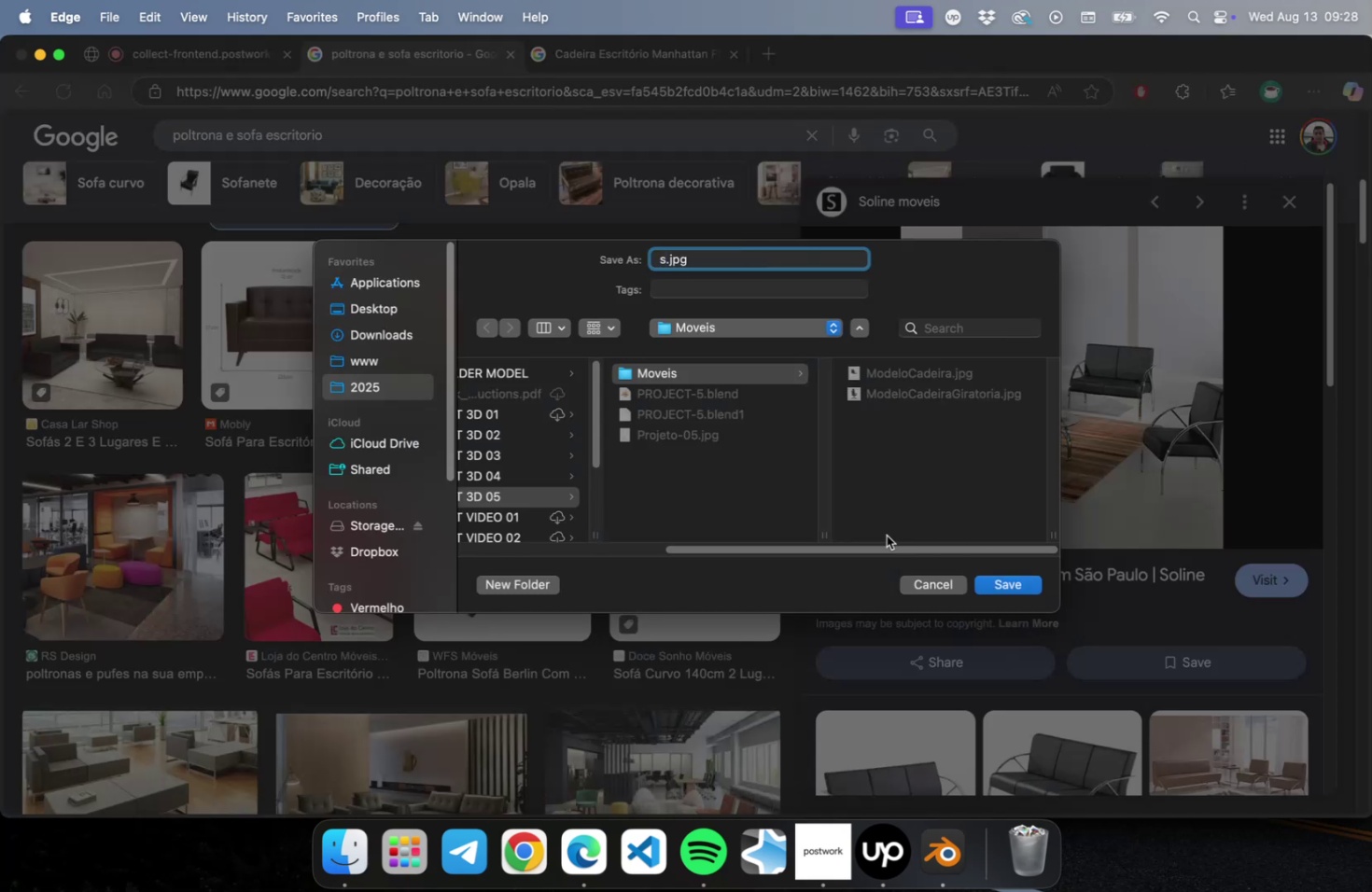 
type(sS)
key(Backspace)
key(Backspace)
type(Soa)
key(Backspace)
type(faEPo)
key(Backspace)
key(Backspace)
key(Backspace)
type(e)
key(Backspace)
type(e)
key(Backspace)
type(EPoltrona)
key(Backspace)
key(Backspace)
key(Backspace)
key(Backspace)
key(Backspace)
key(Backspace)
key(Backspace)
key(Backspace)
key(Backspace)
type(Poltrona)
 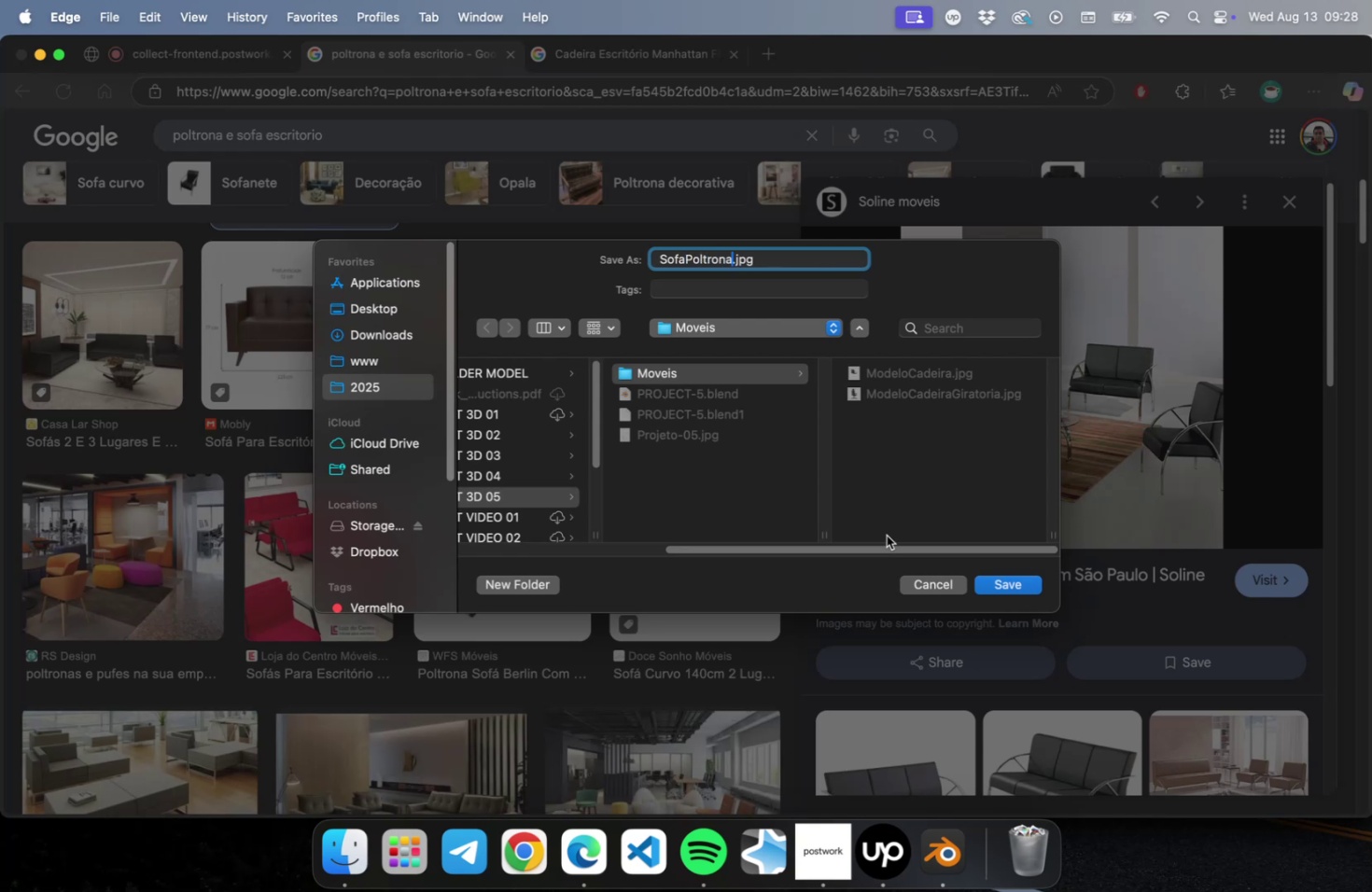 
key(Enter)
 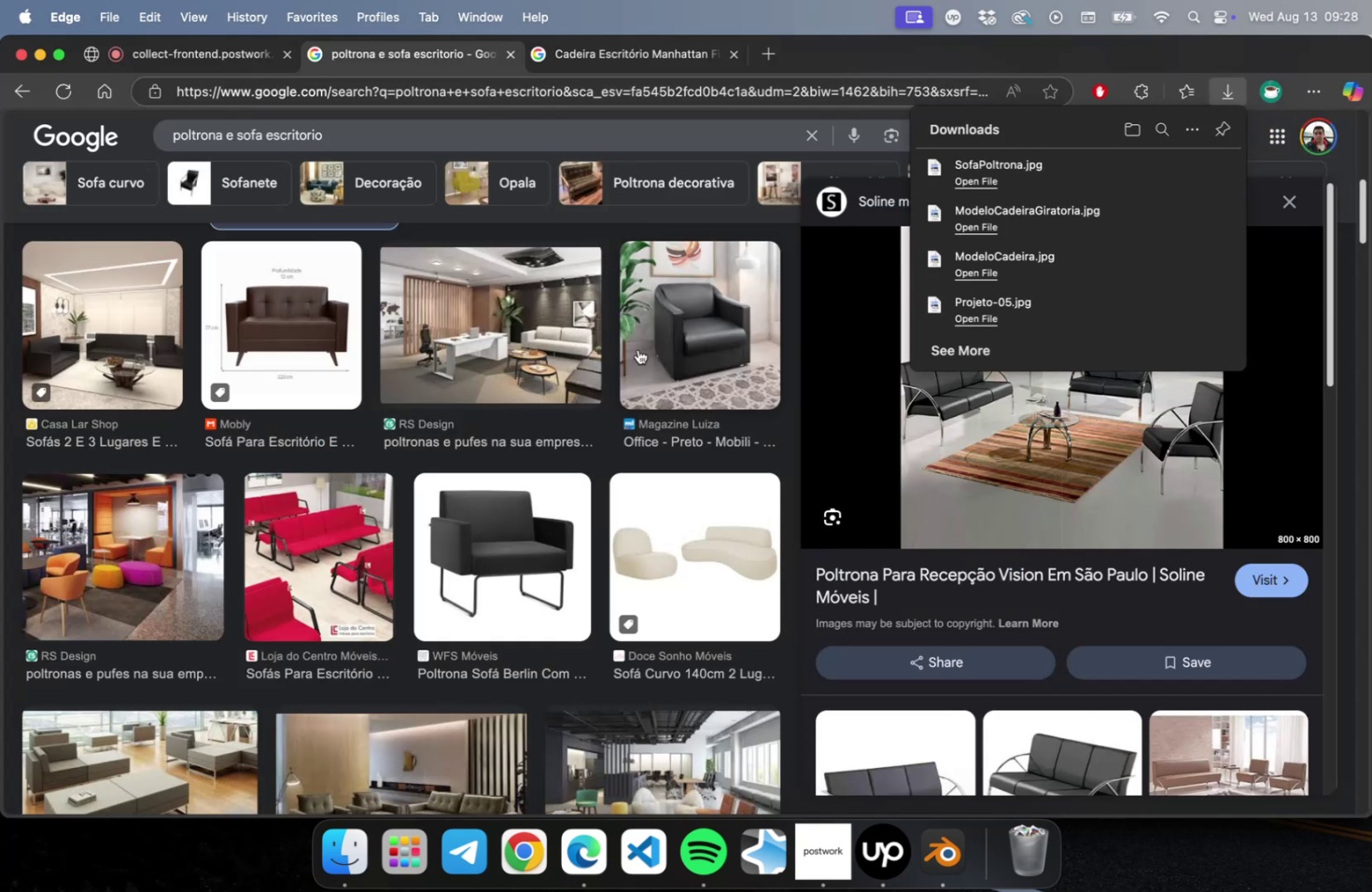 
mouse_move([913, 890])
 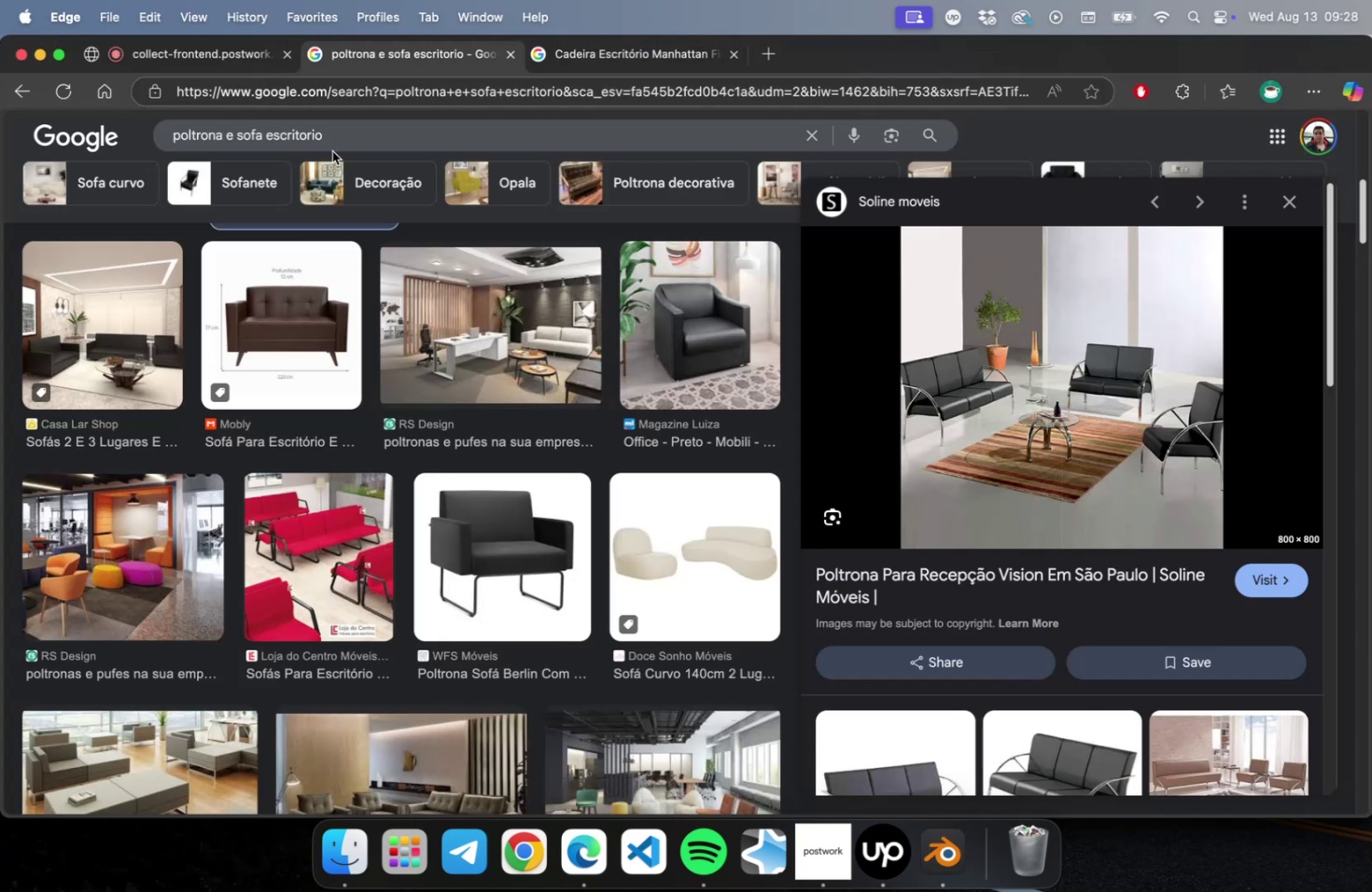 
left_click_drag(start_coordinate=[332, 137], to_coordinate=[197, 117])
 